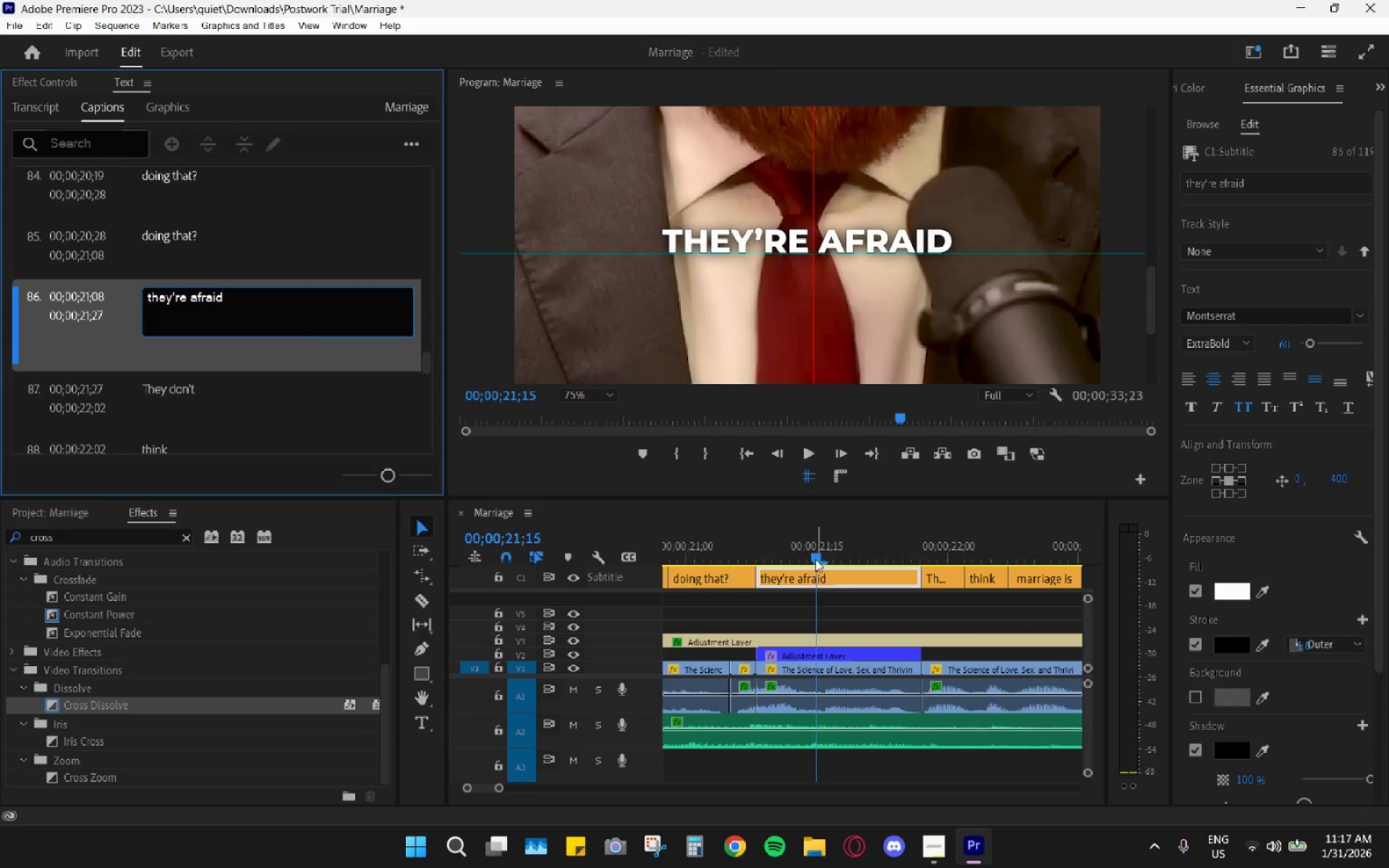 
left_click_drag(start_coordinate=[823, 555], to_coordinate=[811, 553])
 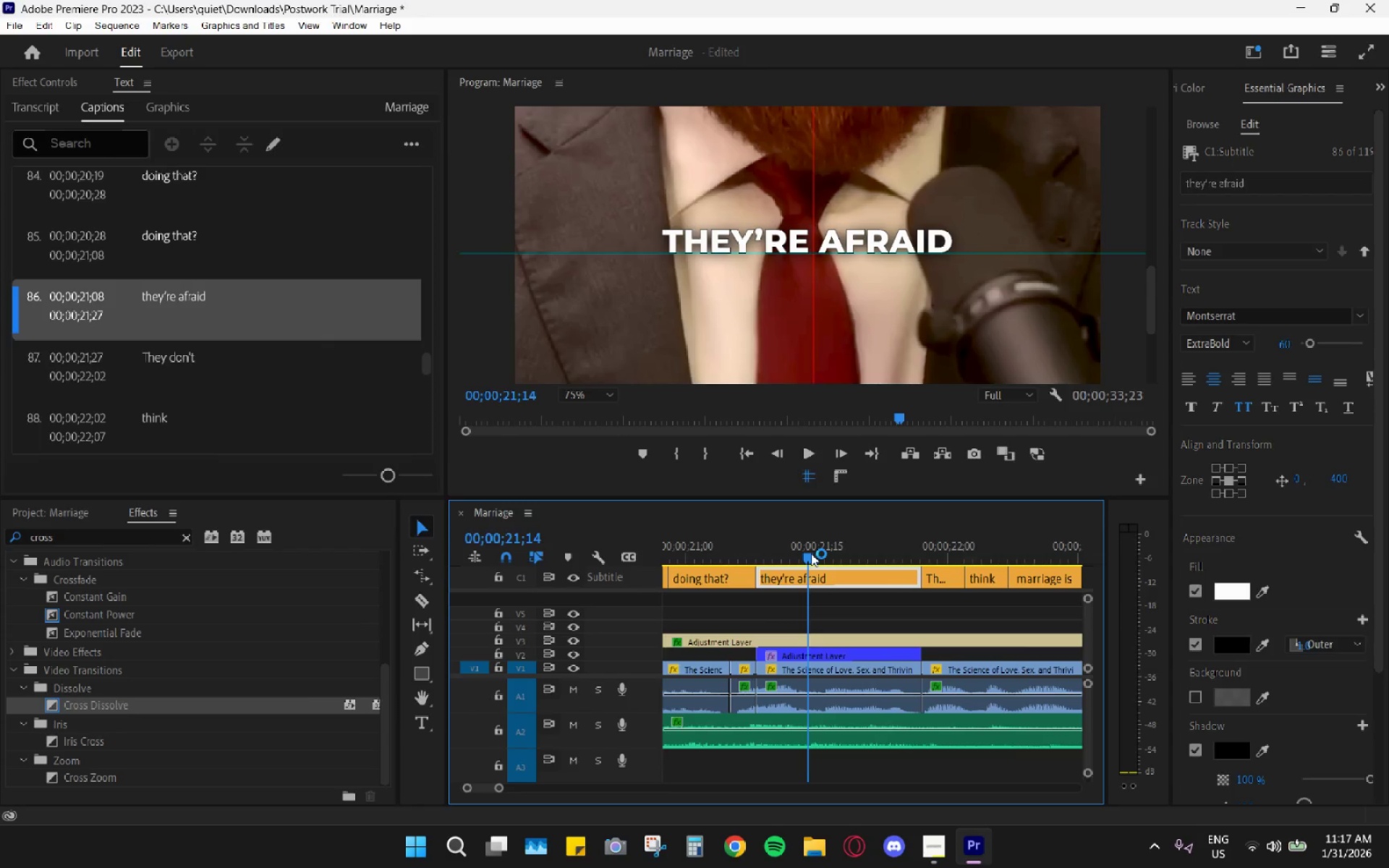 
key(Space)
 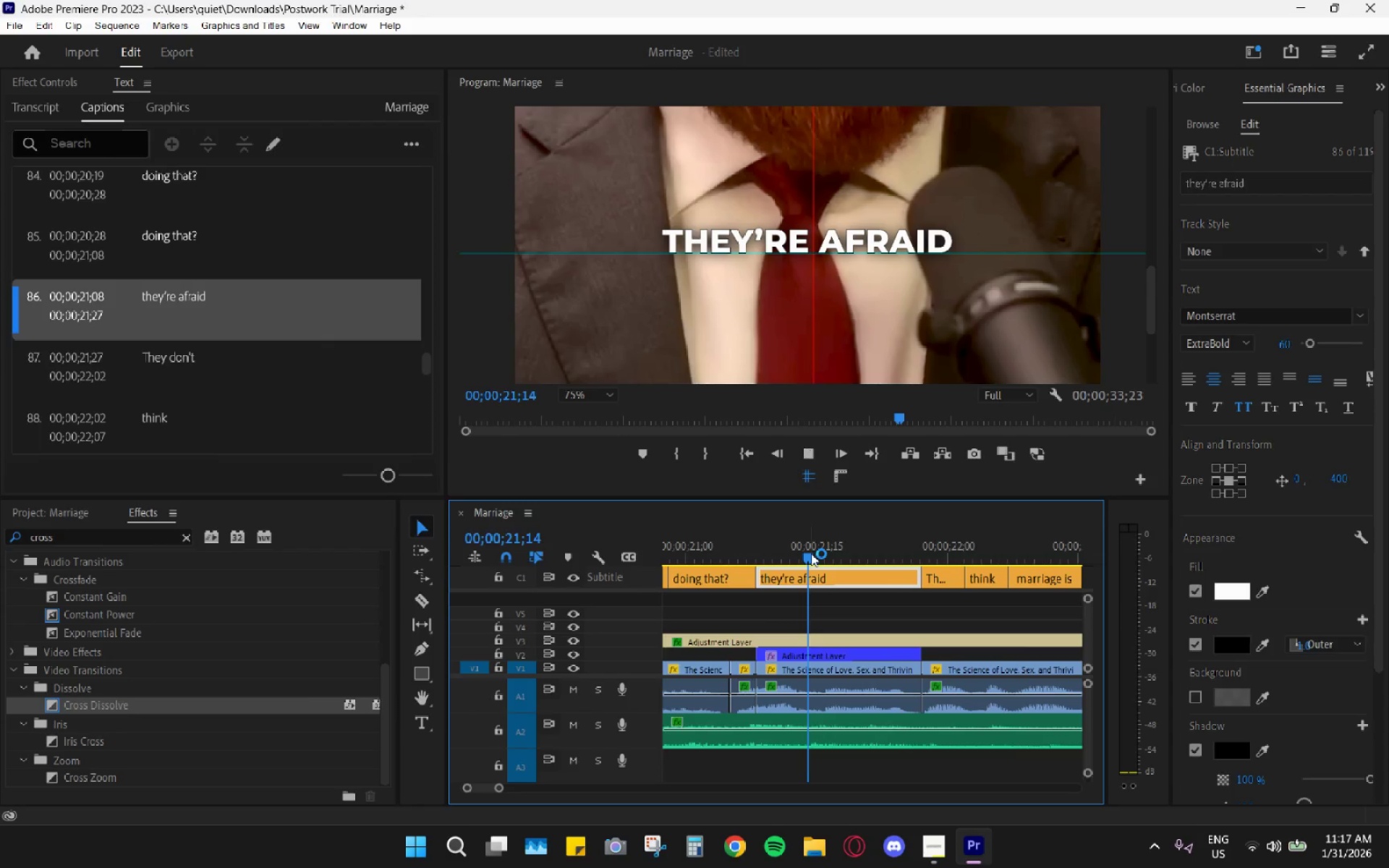 
key(Space)
 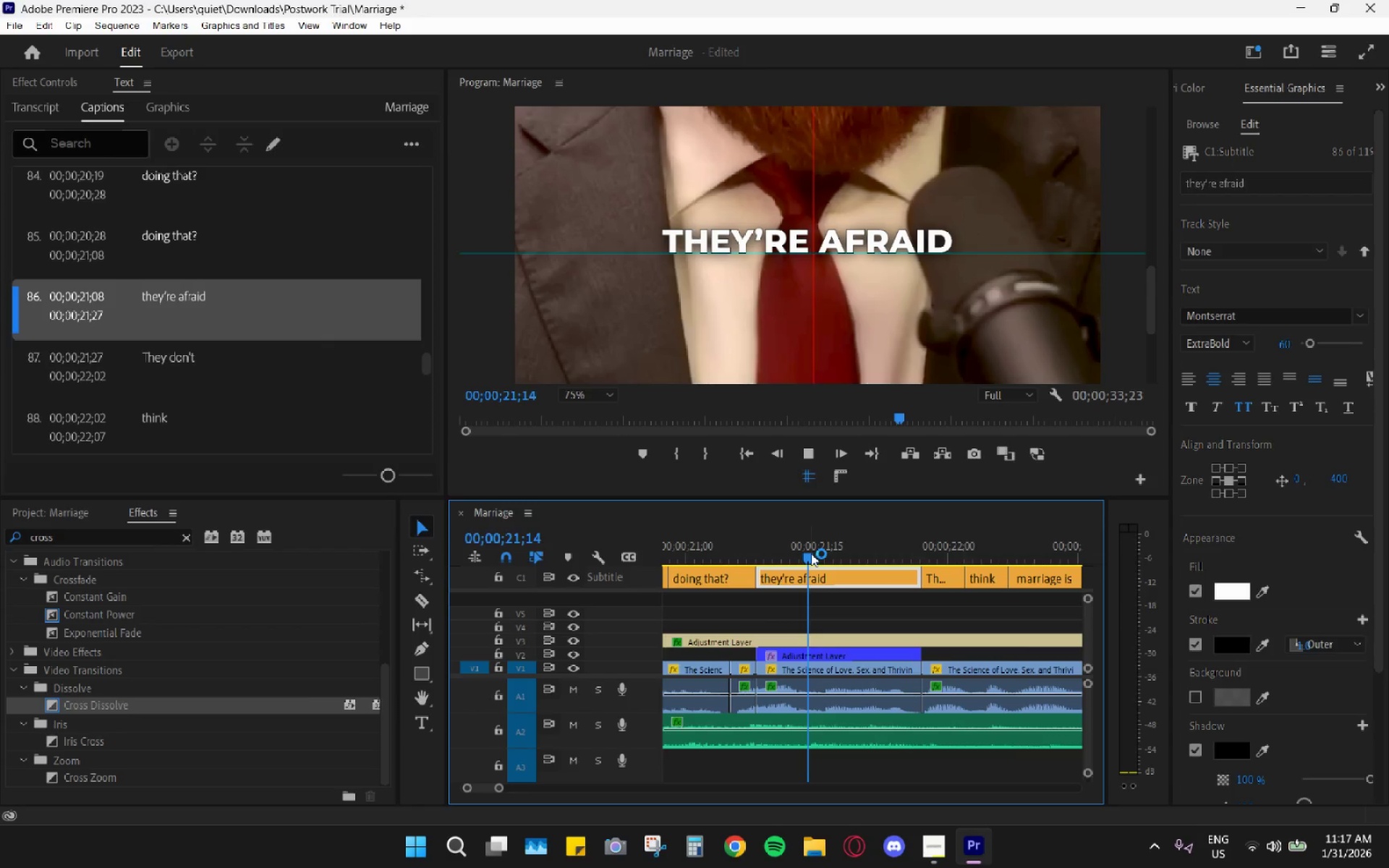 
left_click_drag(start_coordinate=[811, 553], to_coordinate=[804, 550])
 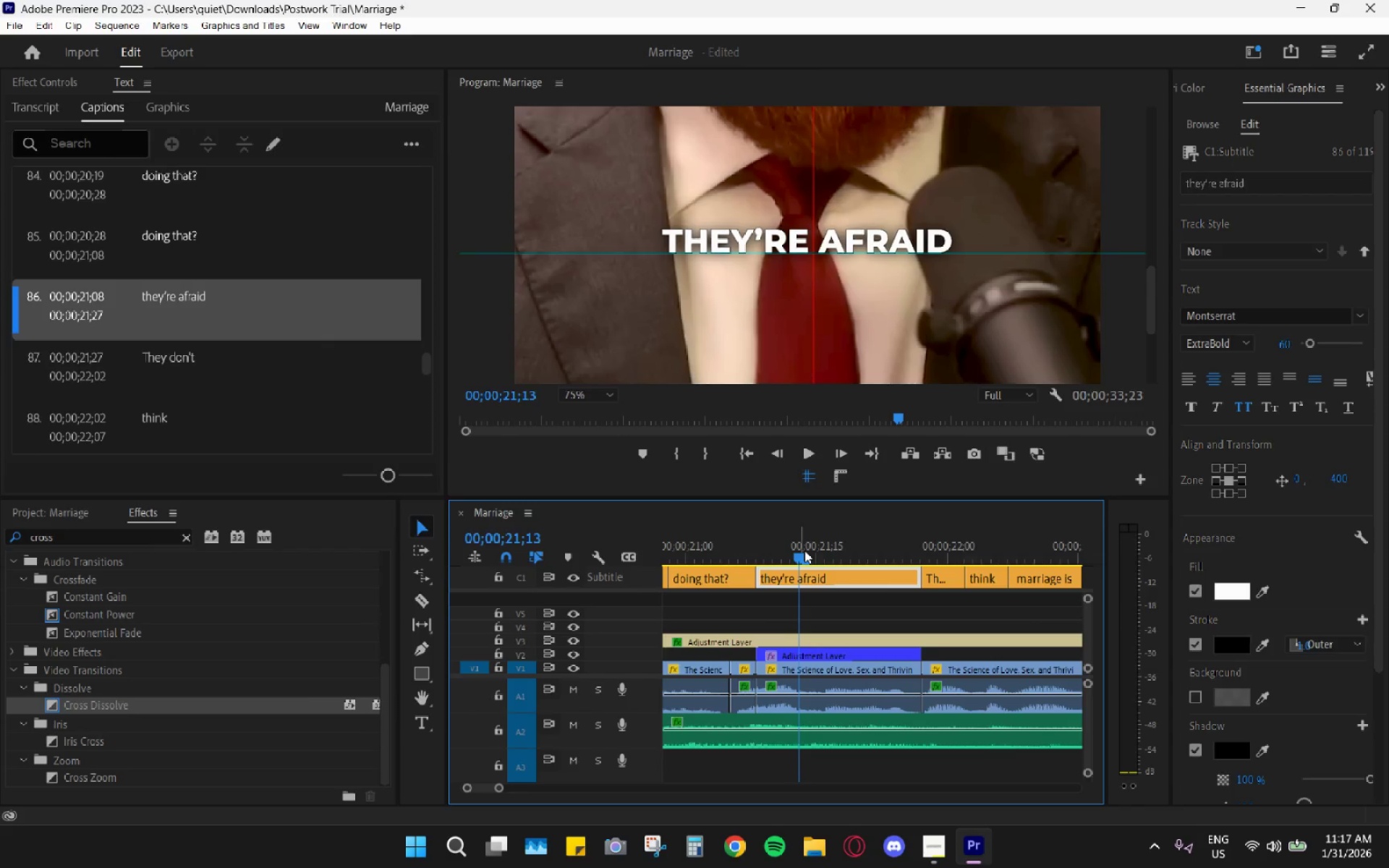 
key(Space)
 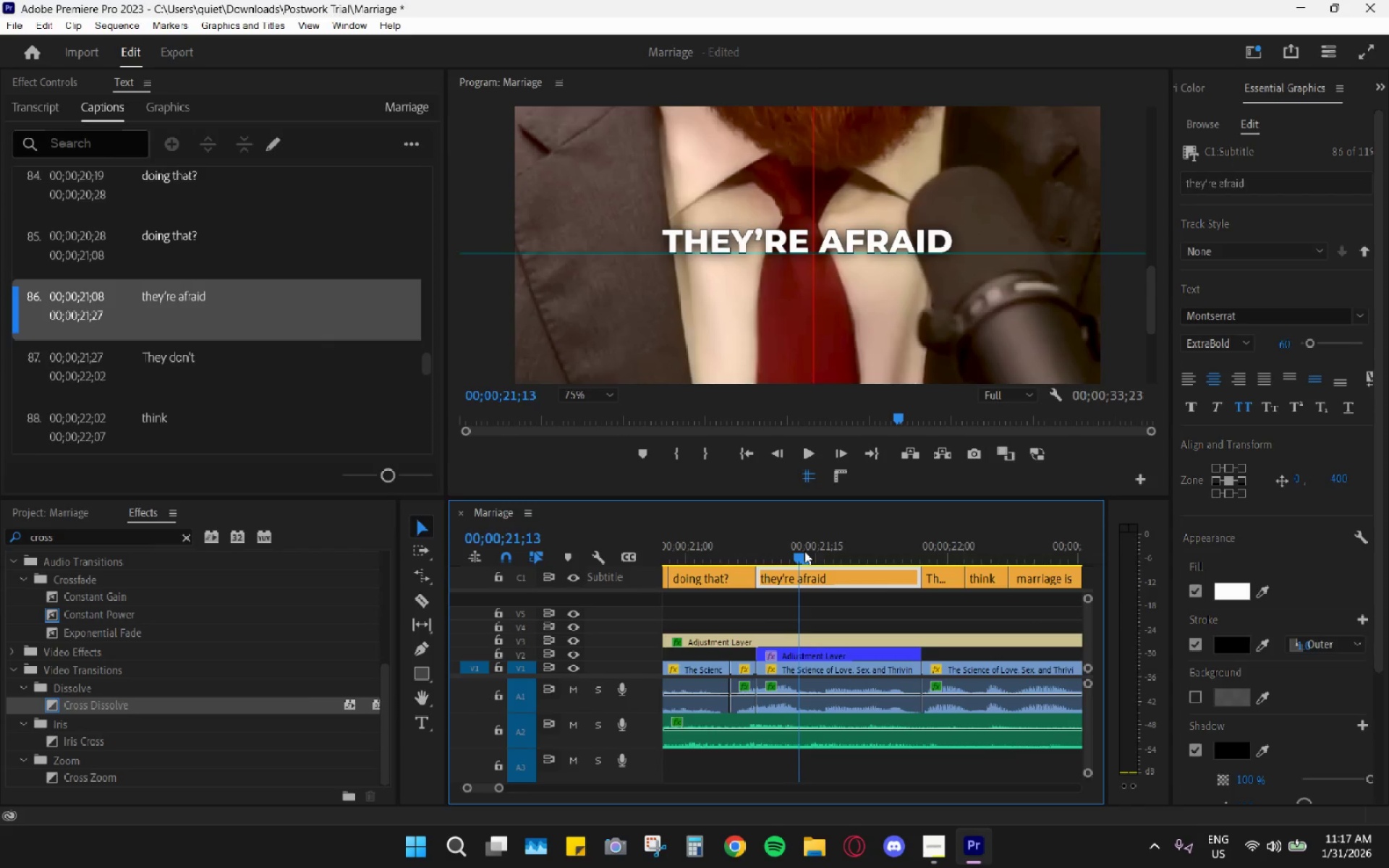 
key(Space)
 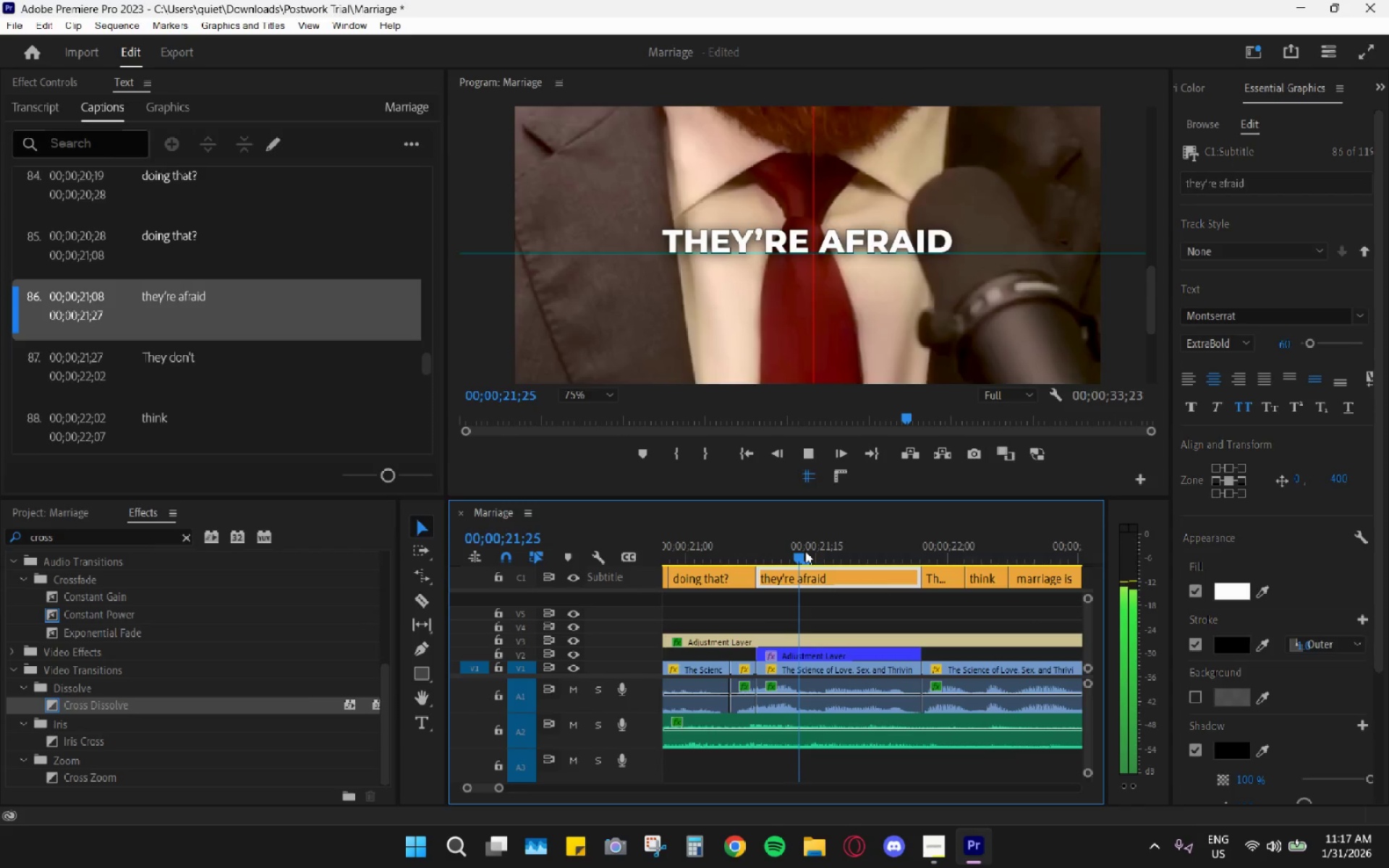 
key(Space)
 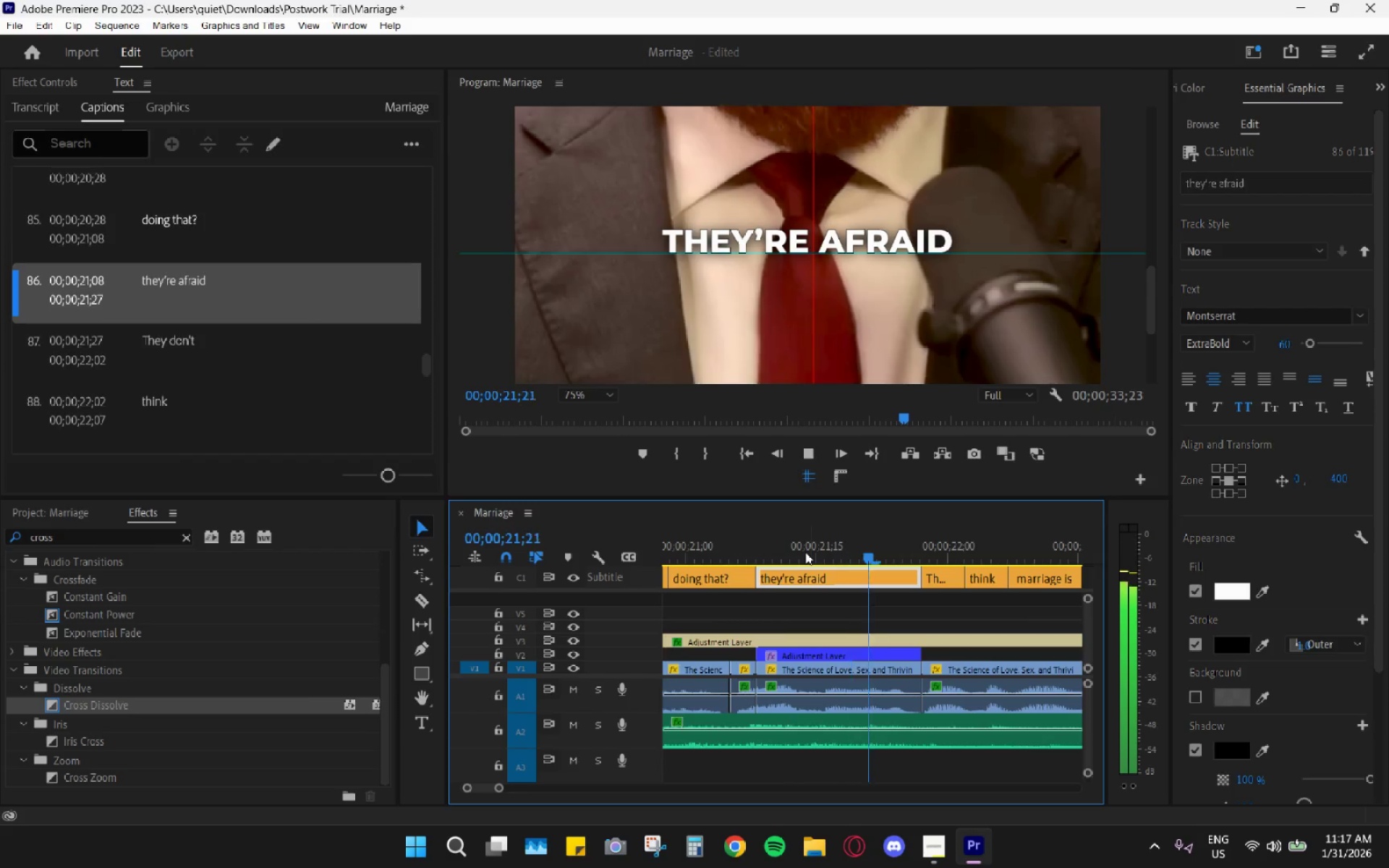 
key(Space)
 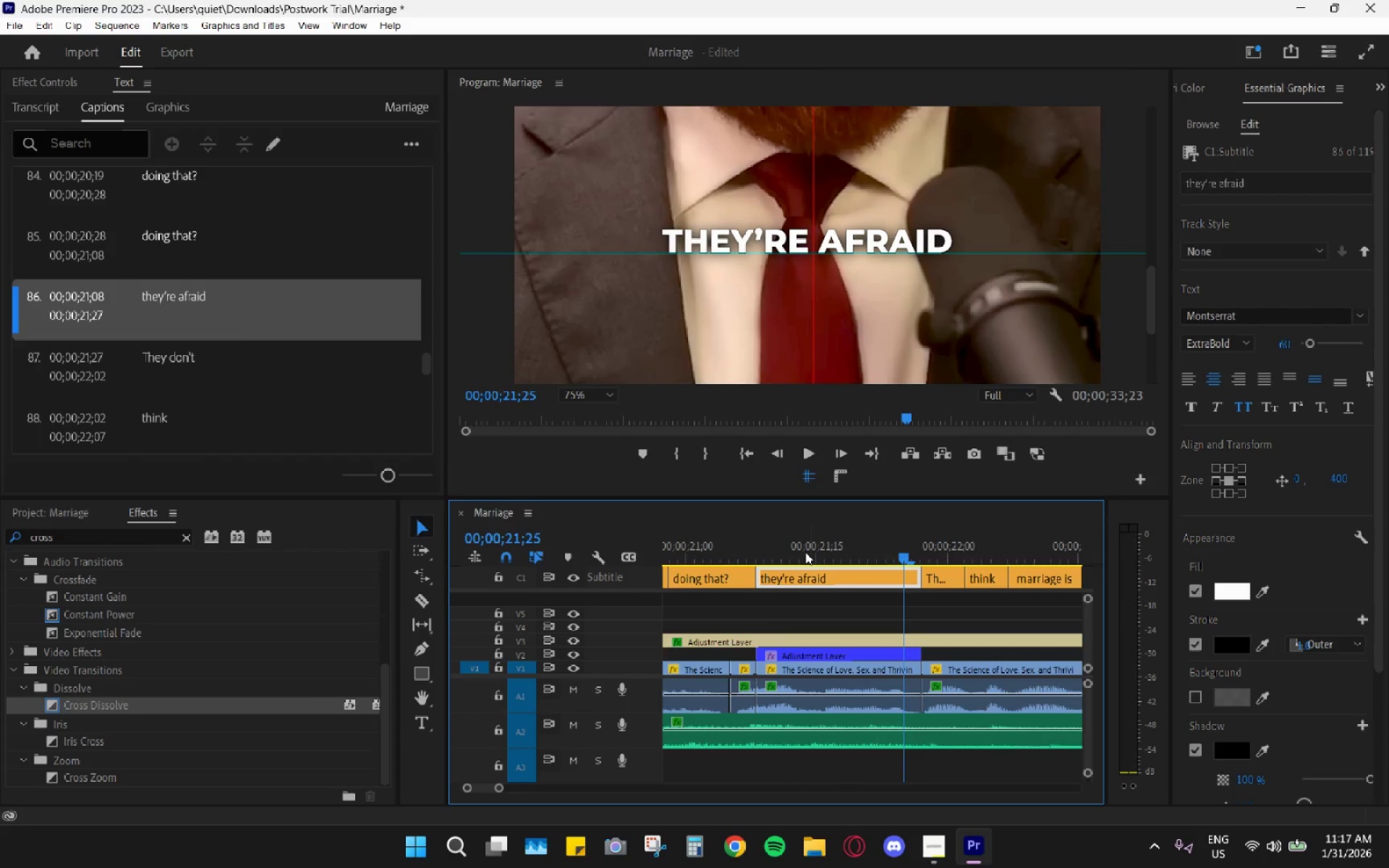 
left_click_drag(start_coordinate=[805, 552], to_coordinate=[797, 548])
 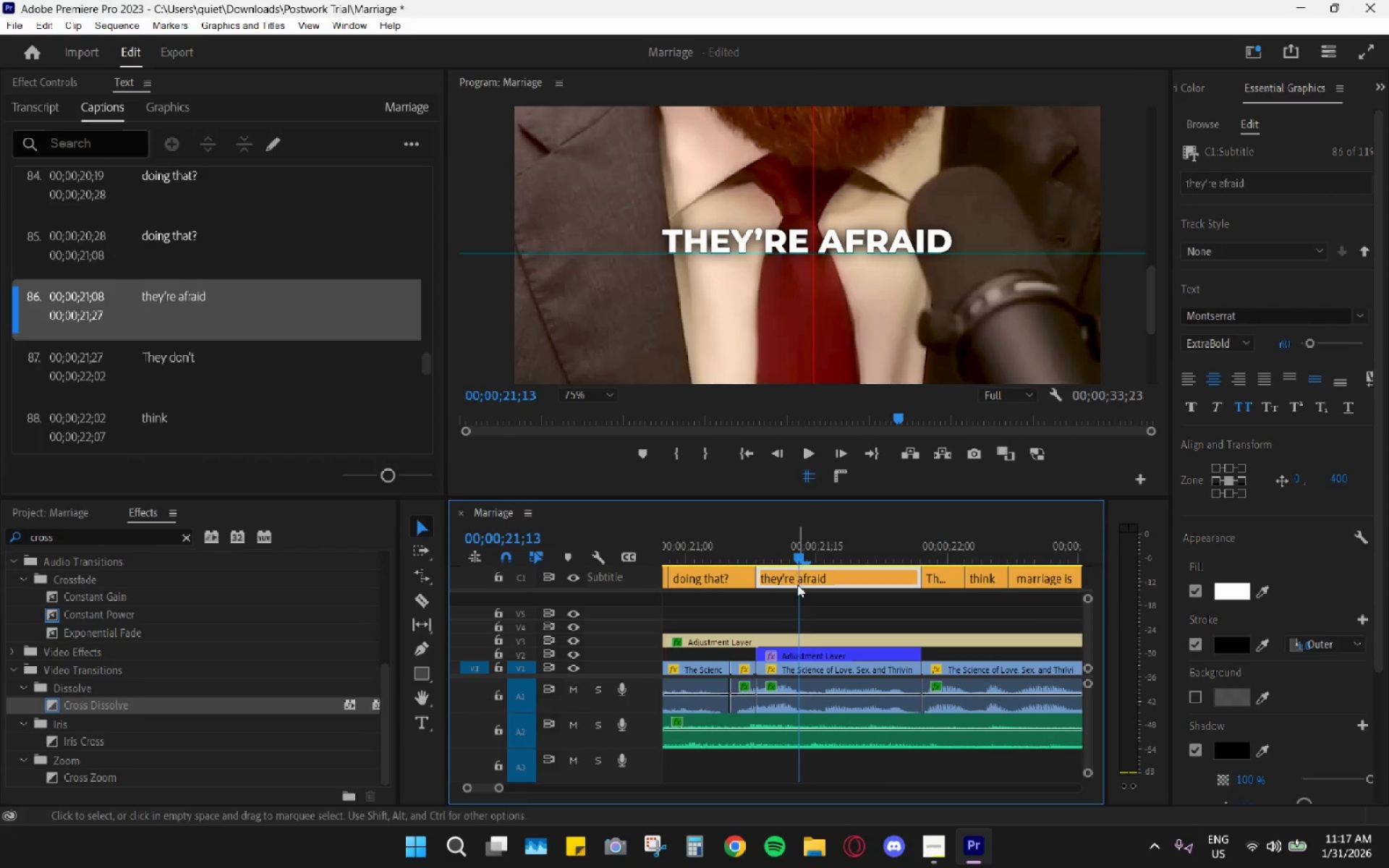 
key(C)
 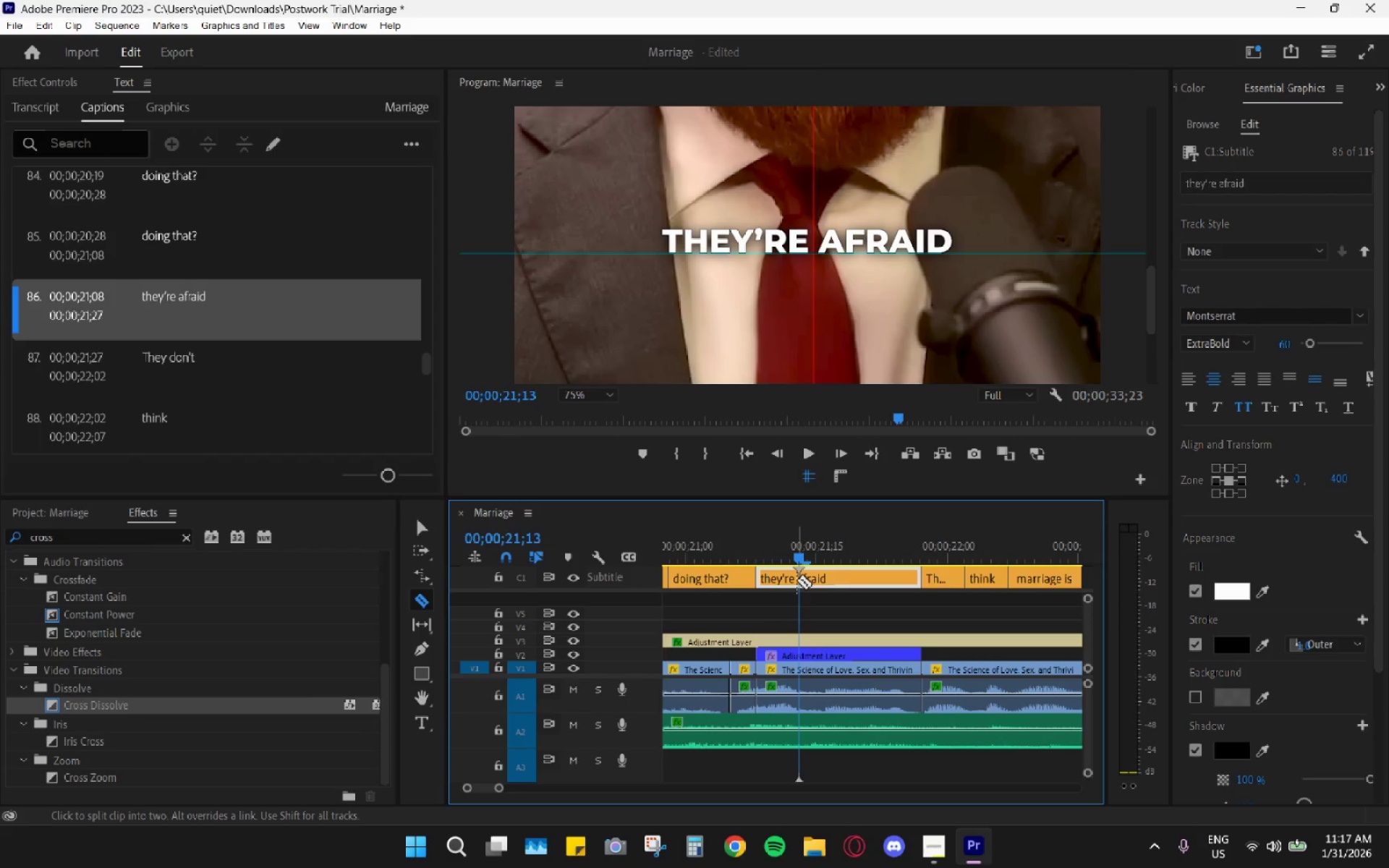 
left_click([797, 579])
 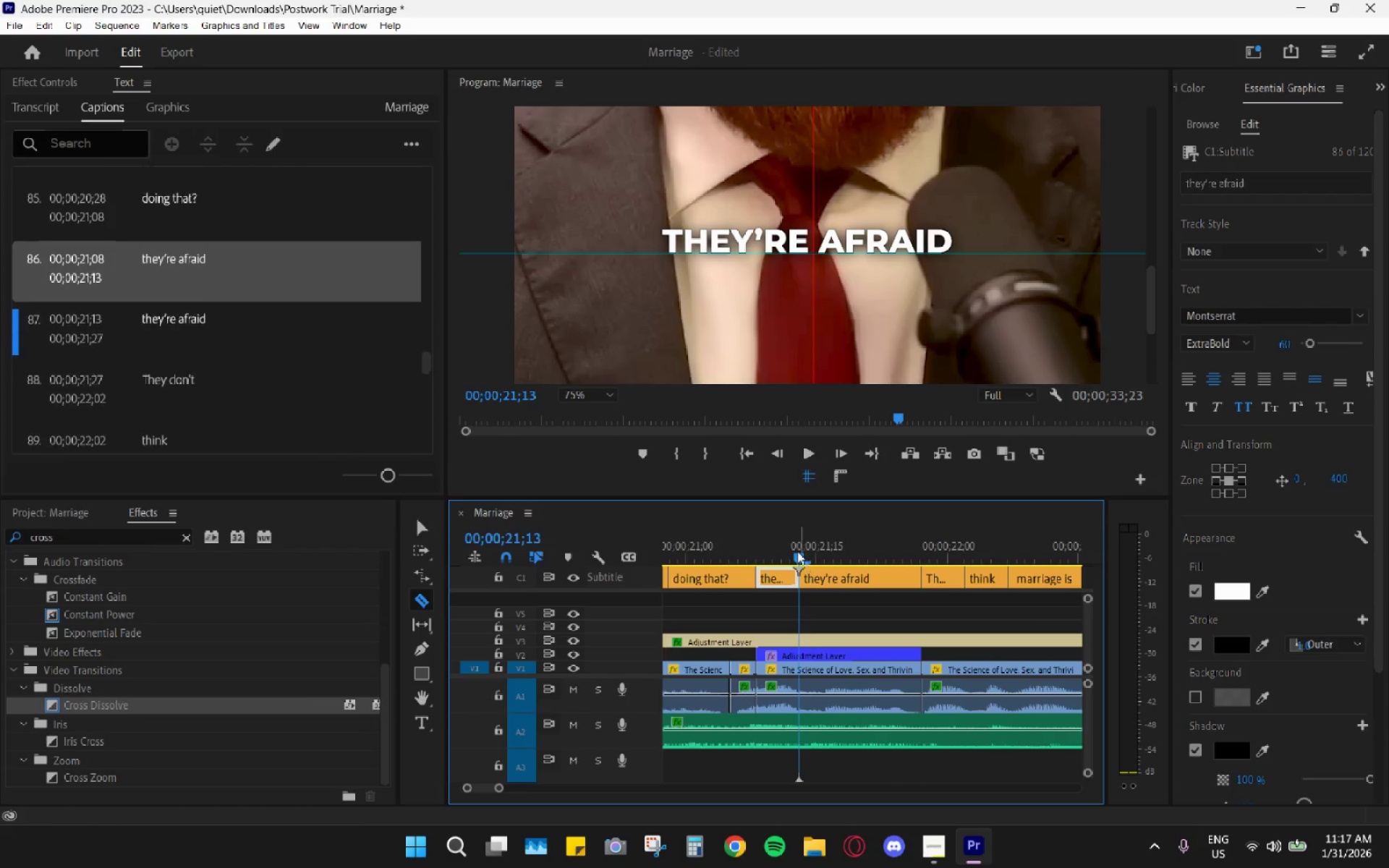 
key(V)
 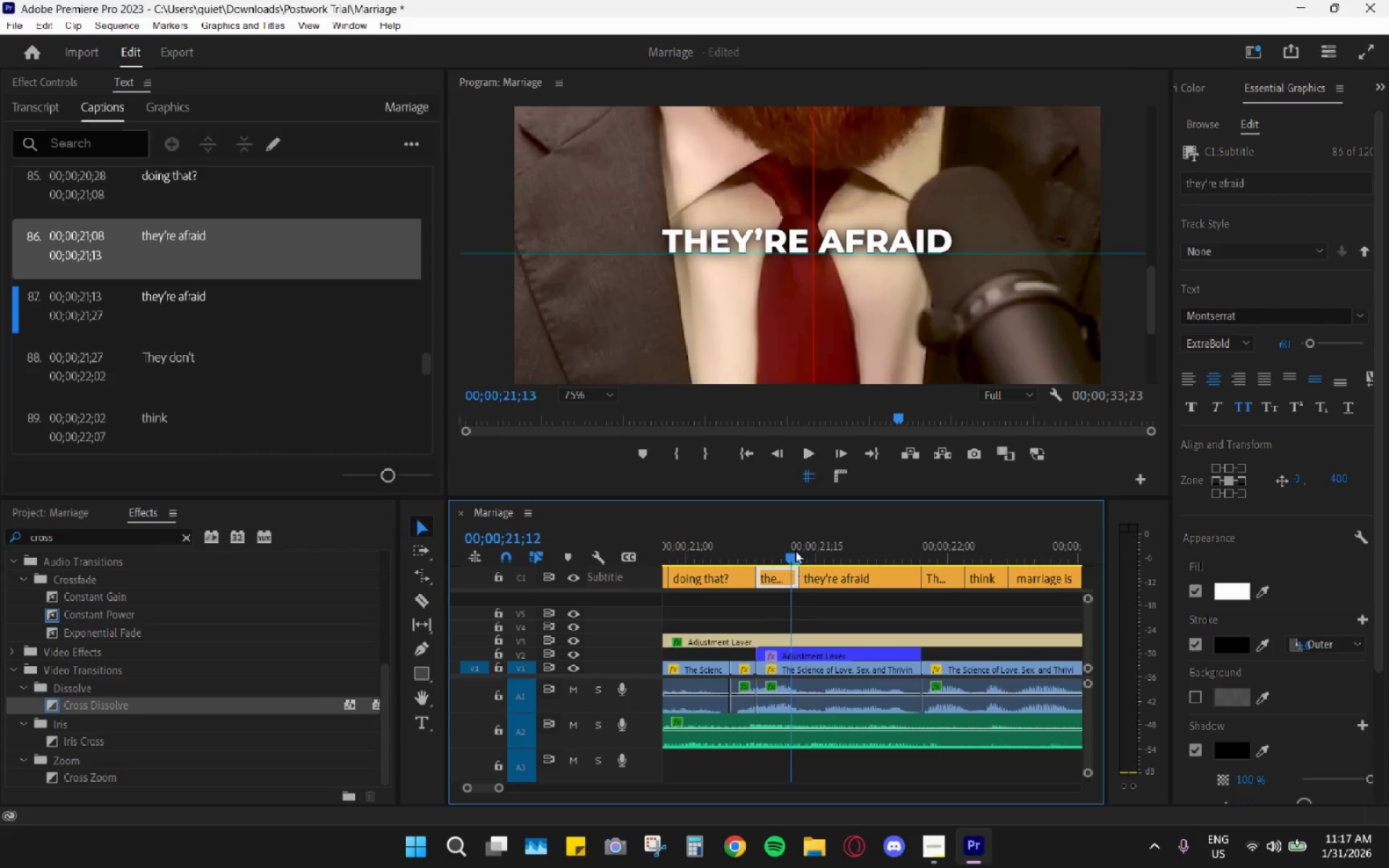 
left_click_drag(start_coordinate=[795, 550], to_coordinate=[776, 544])
 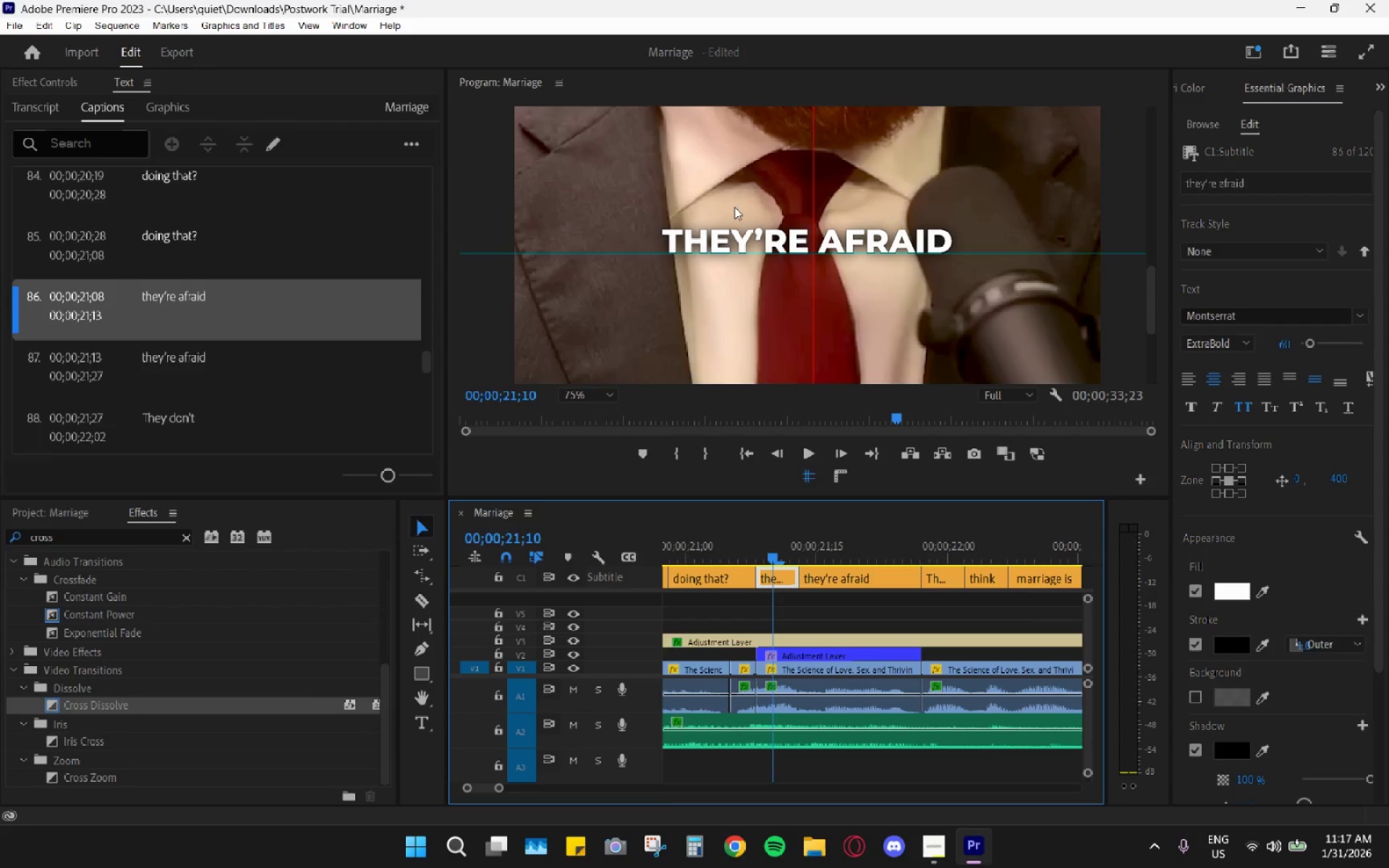 
double_click([731, 237])
 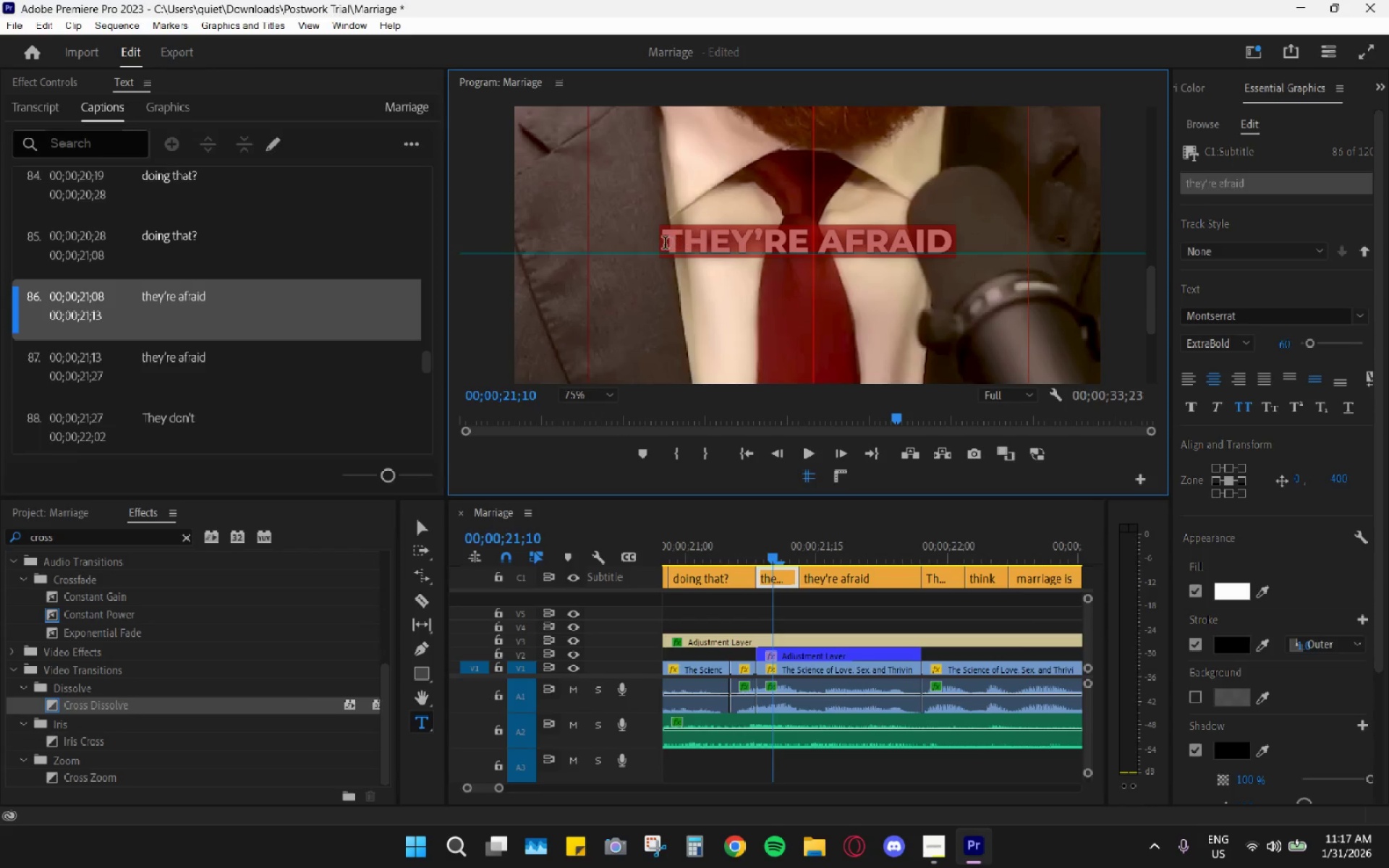 
left_click_drag(start_coordinate=[665, 244], to_coordinate=[804, 244])
 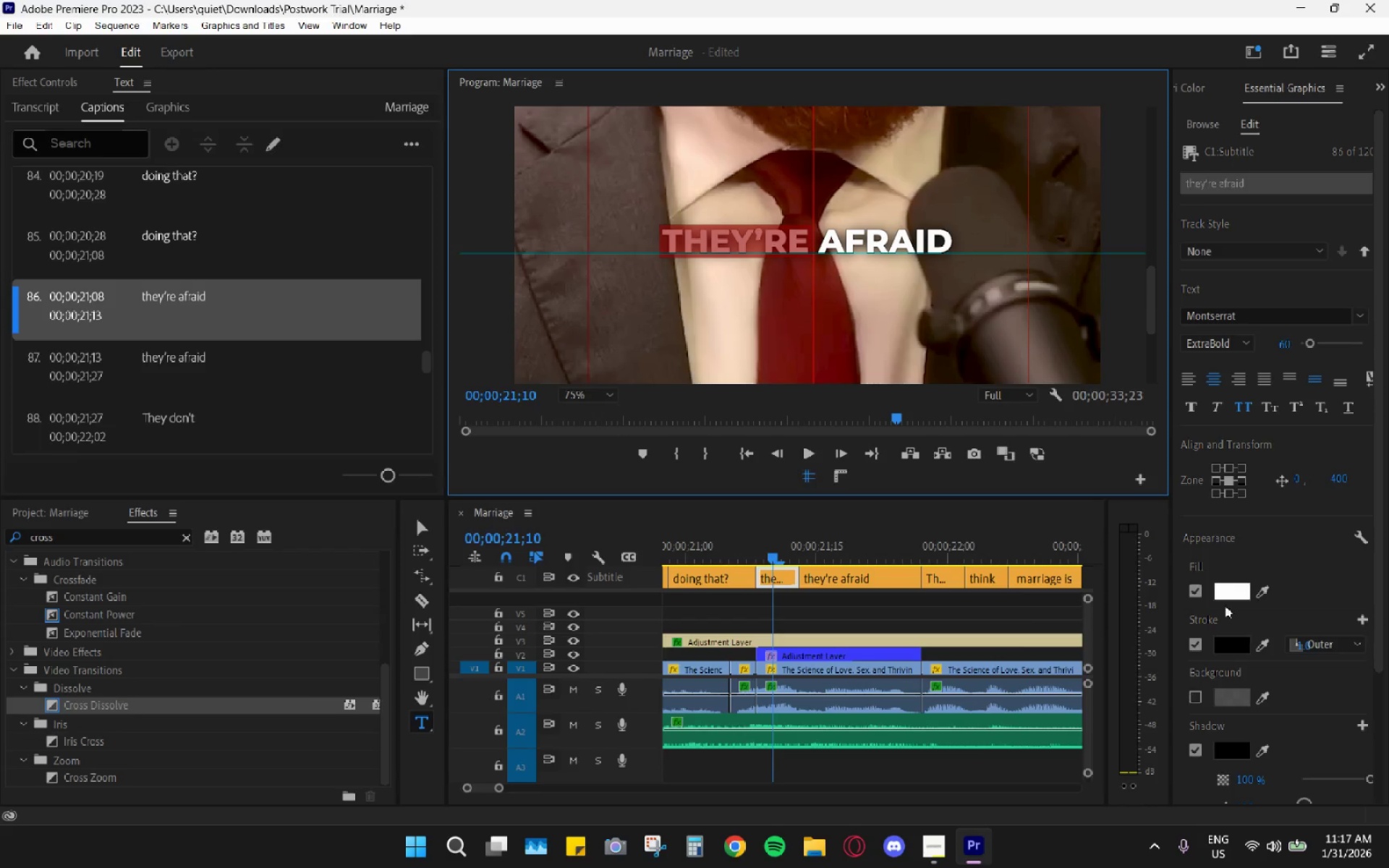 
left_click([1226, 598])
 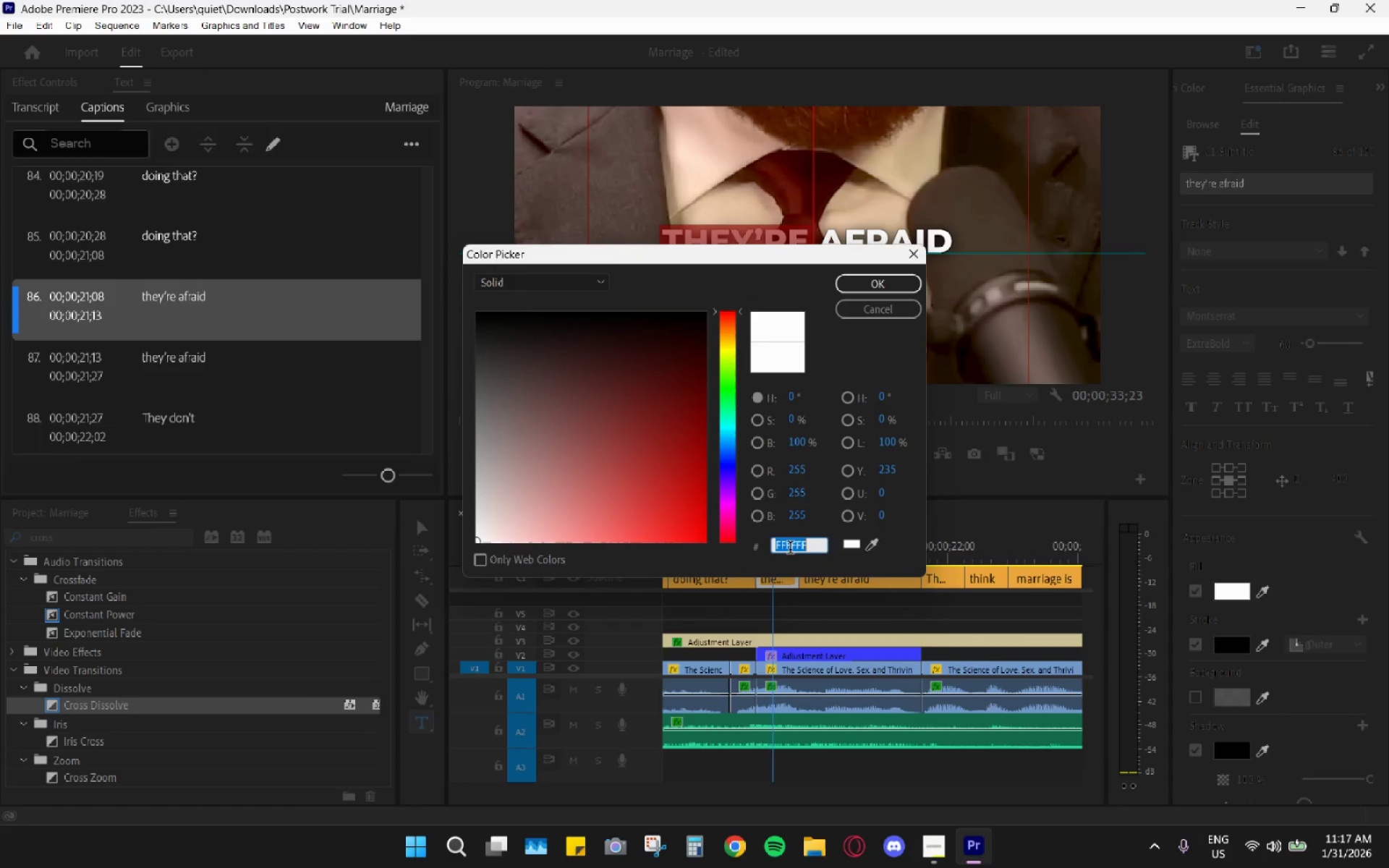 
key(Control+ControlLeft)
 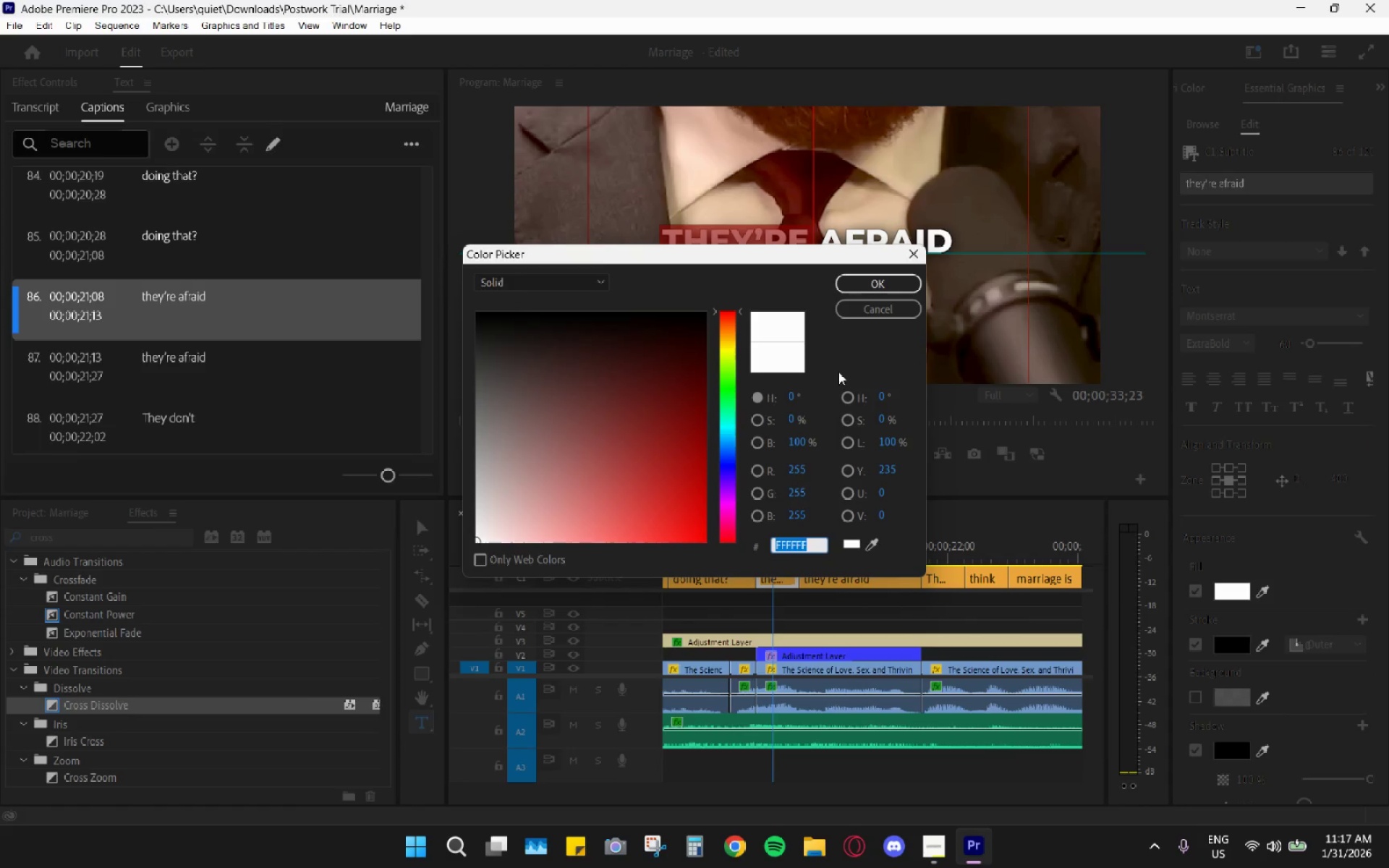 
key(Control+V)
 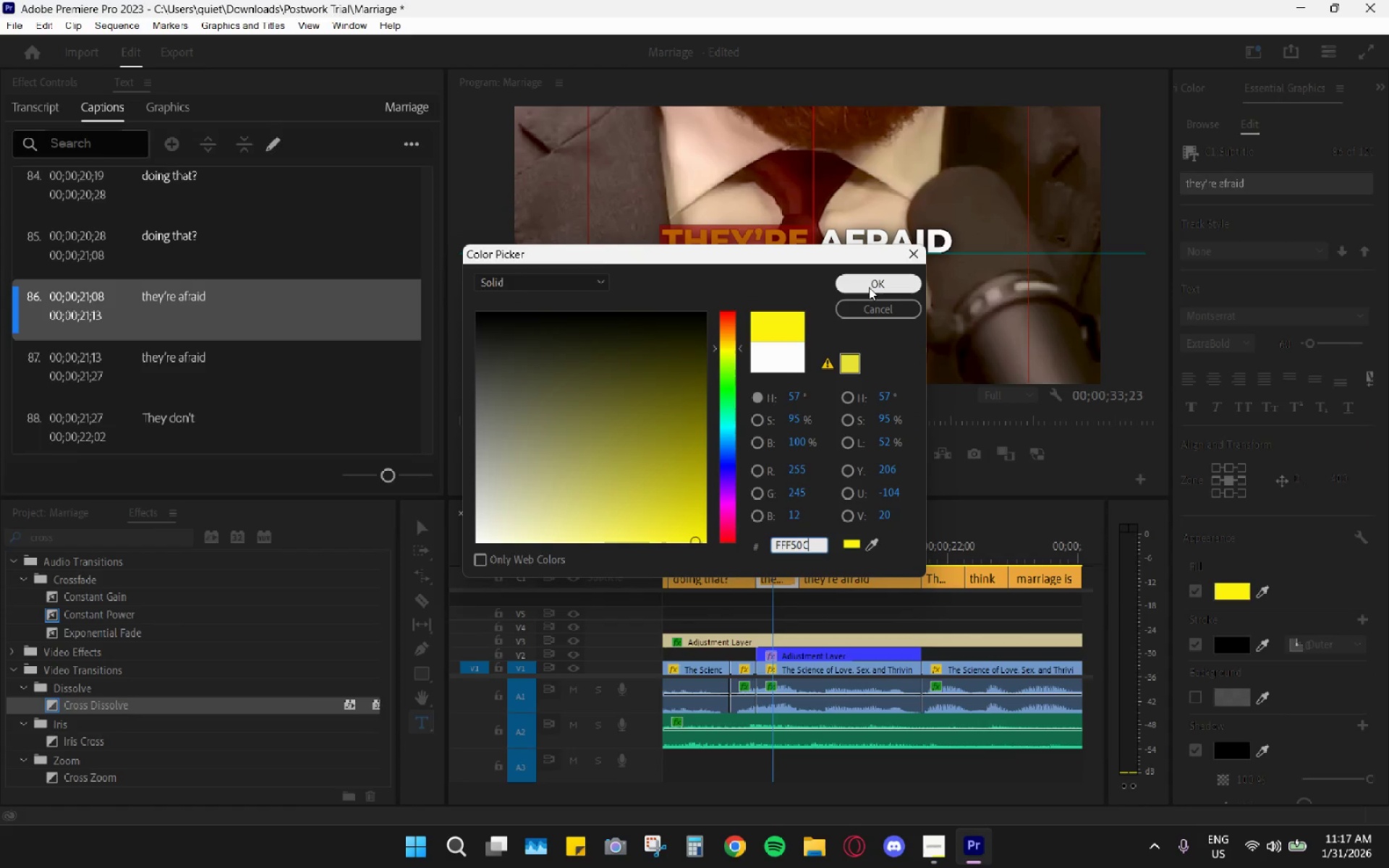 
left_click([869, 287])
 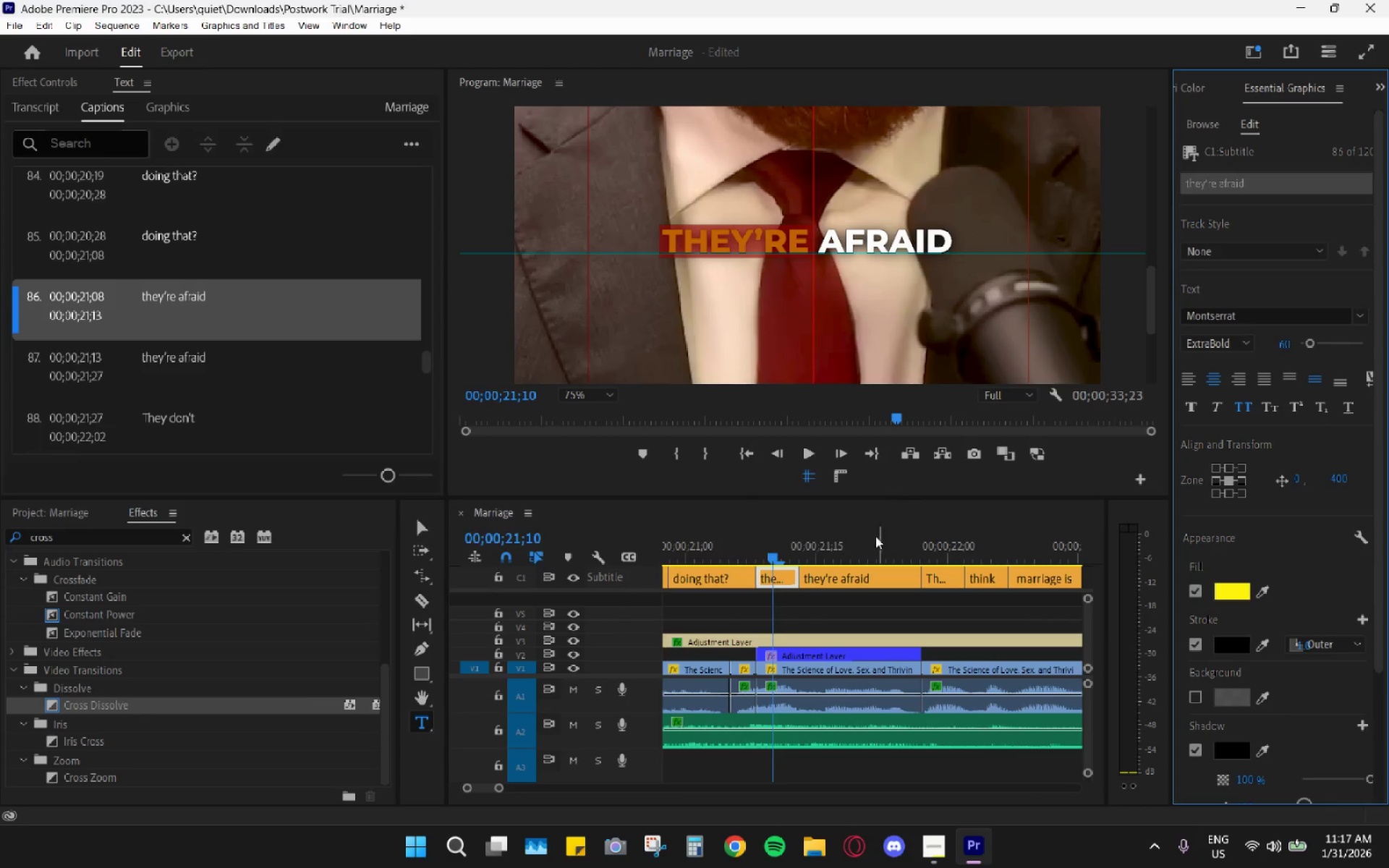 
left_click([837, 550])
 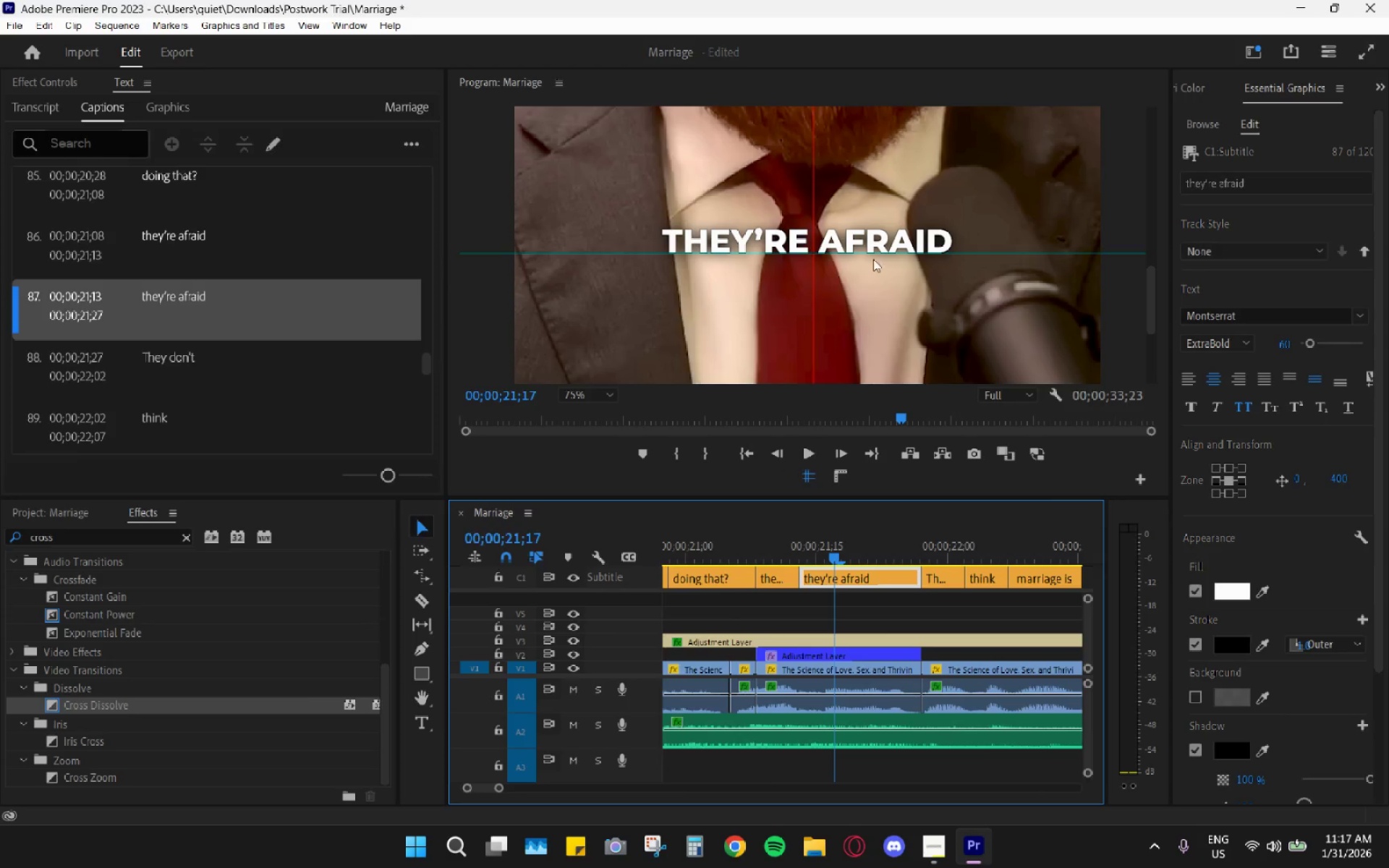 
double_click([873, 234])
 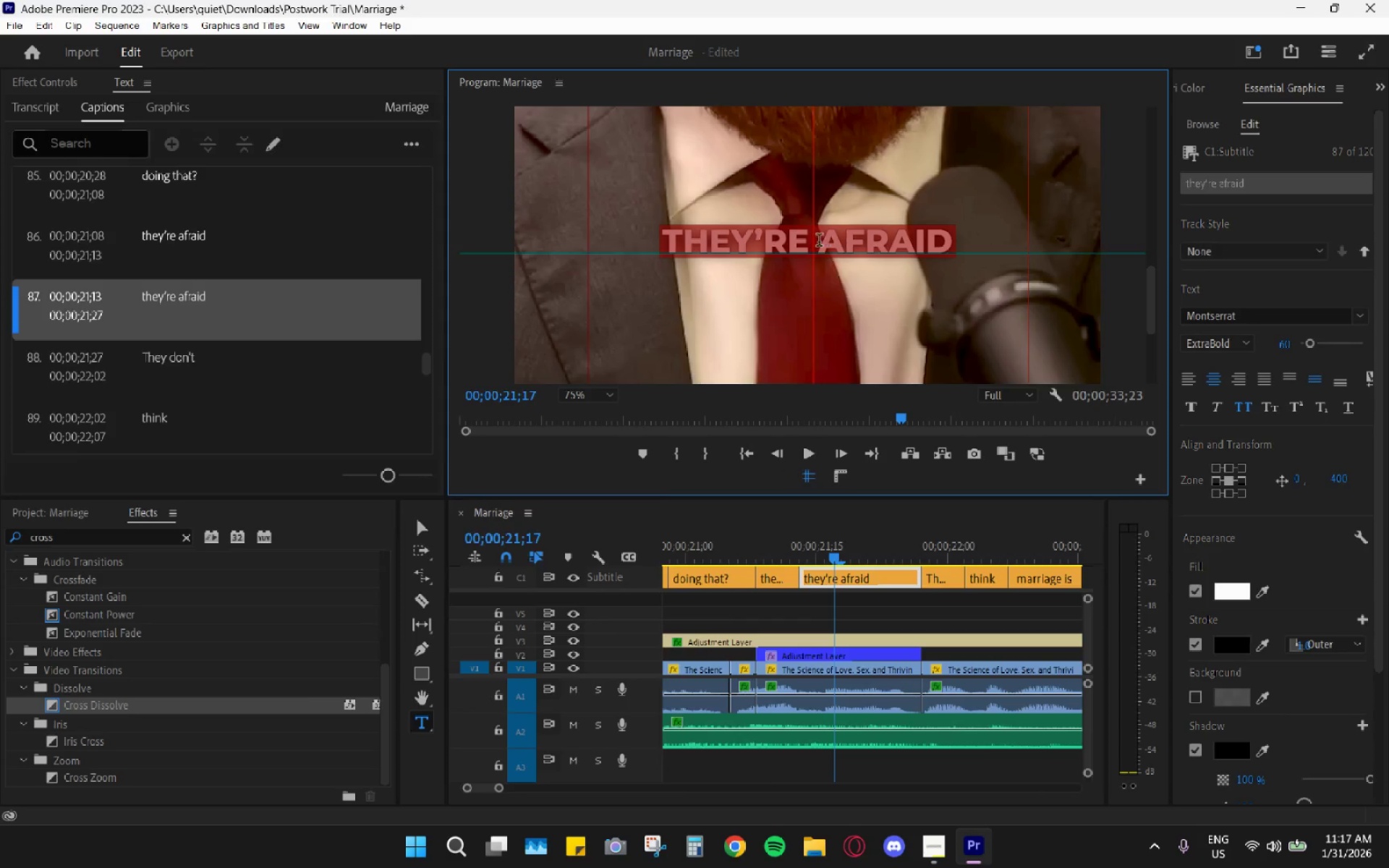 
left_click([819, 242])
 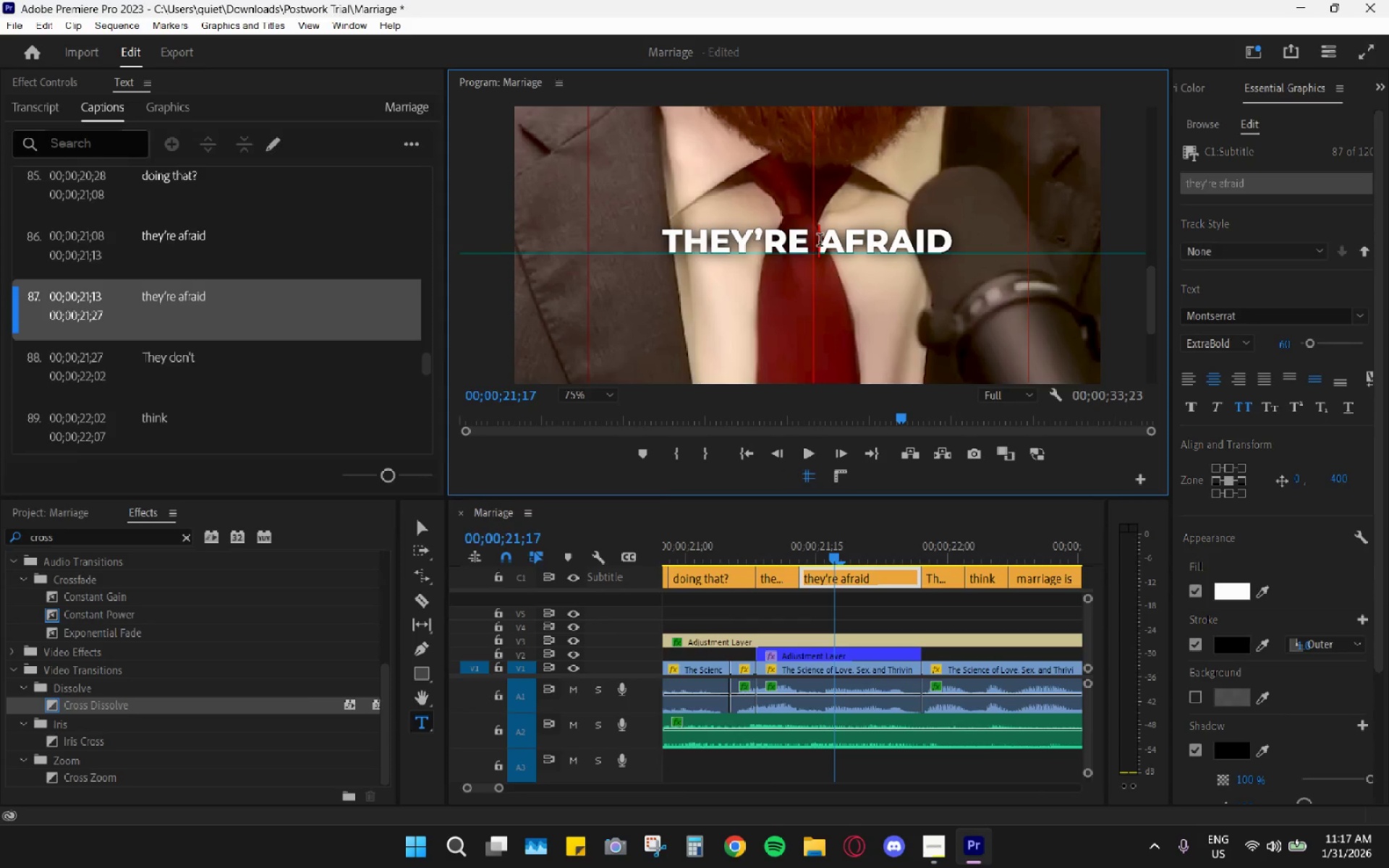 
left_click_drag(start_coordinate=[820, 242], to_coordinate=[963, 244])
 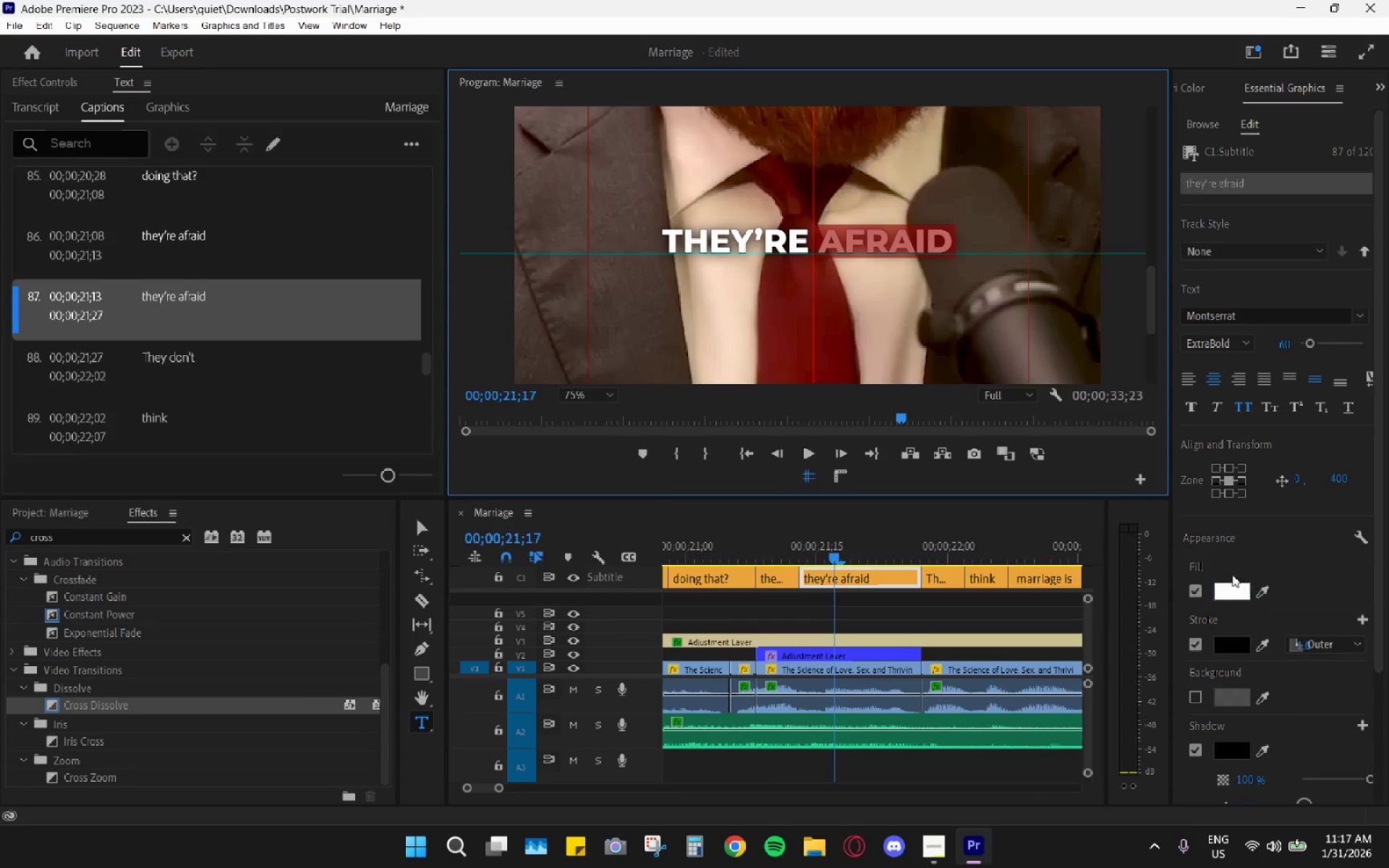 
left_click([1228, 588])
 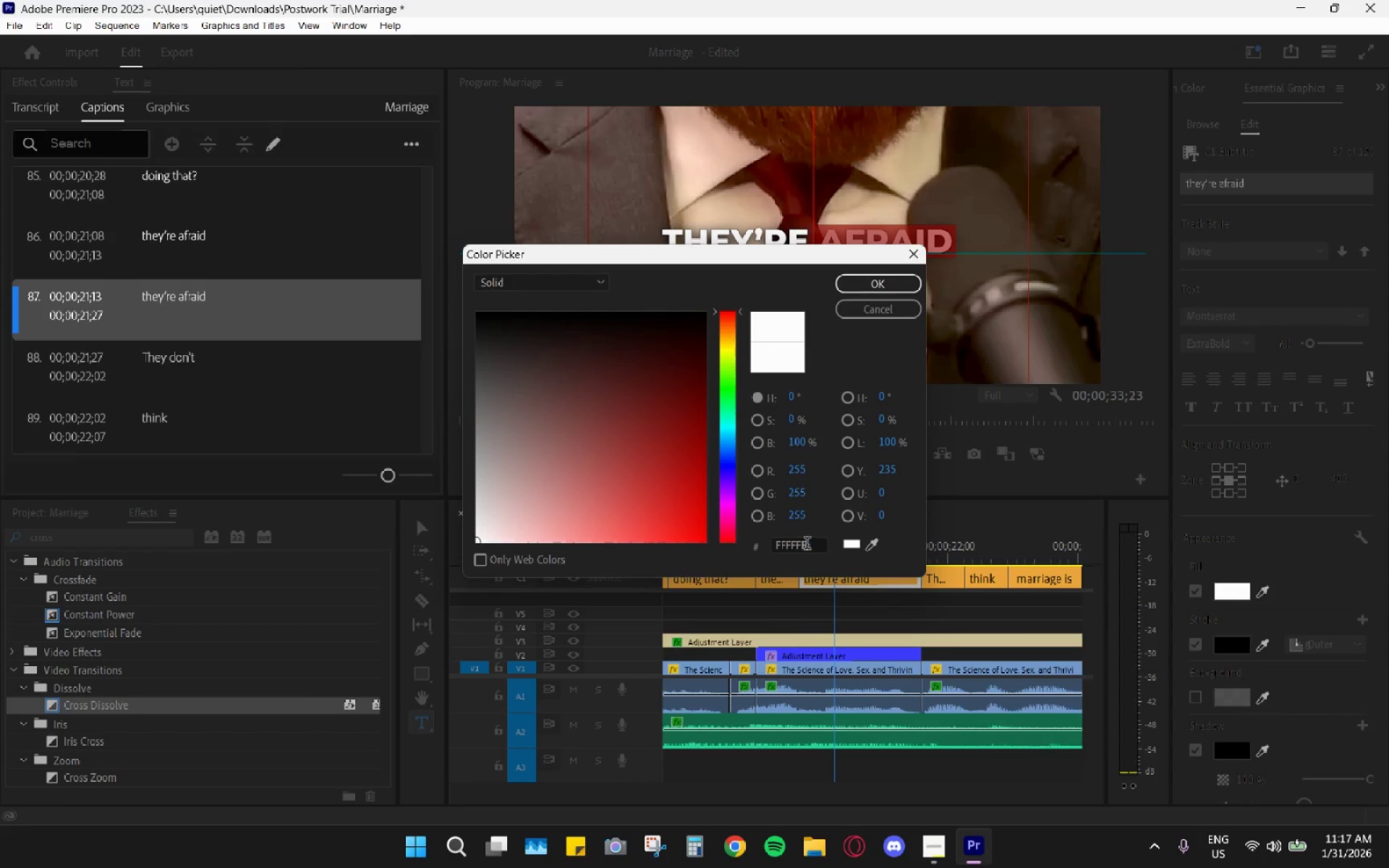 
double_click([808, 543])
 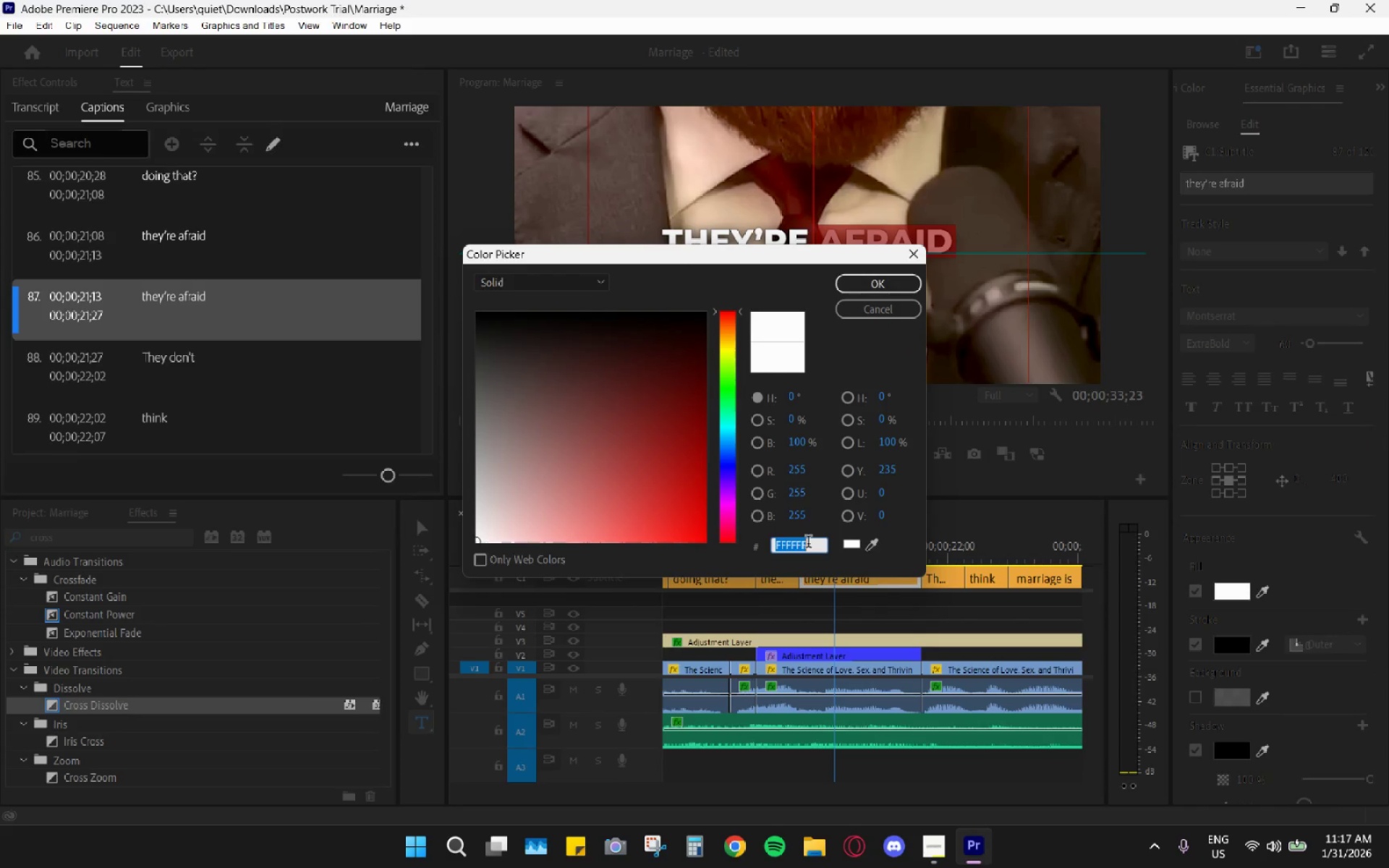 
key(Control+ControlLeft)
 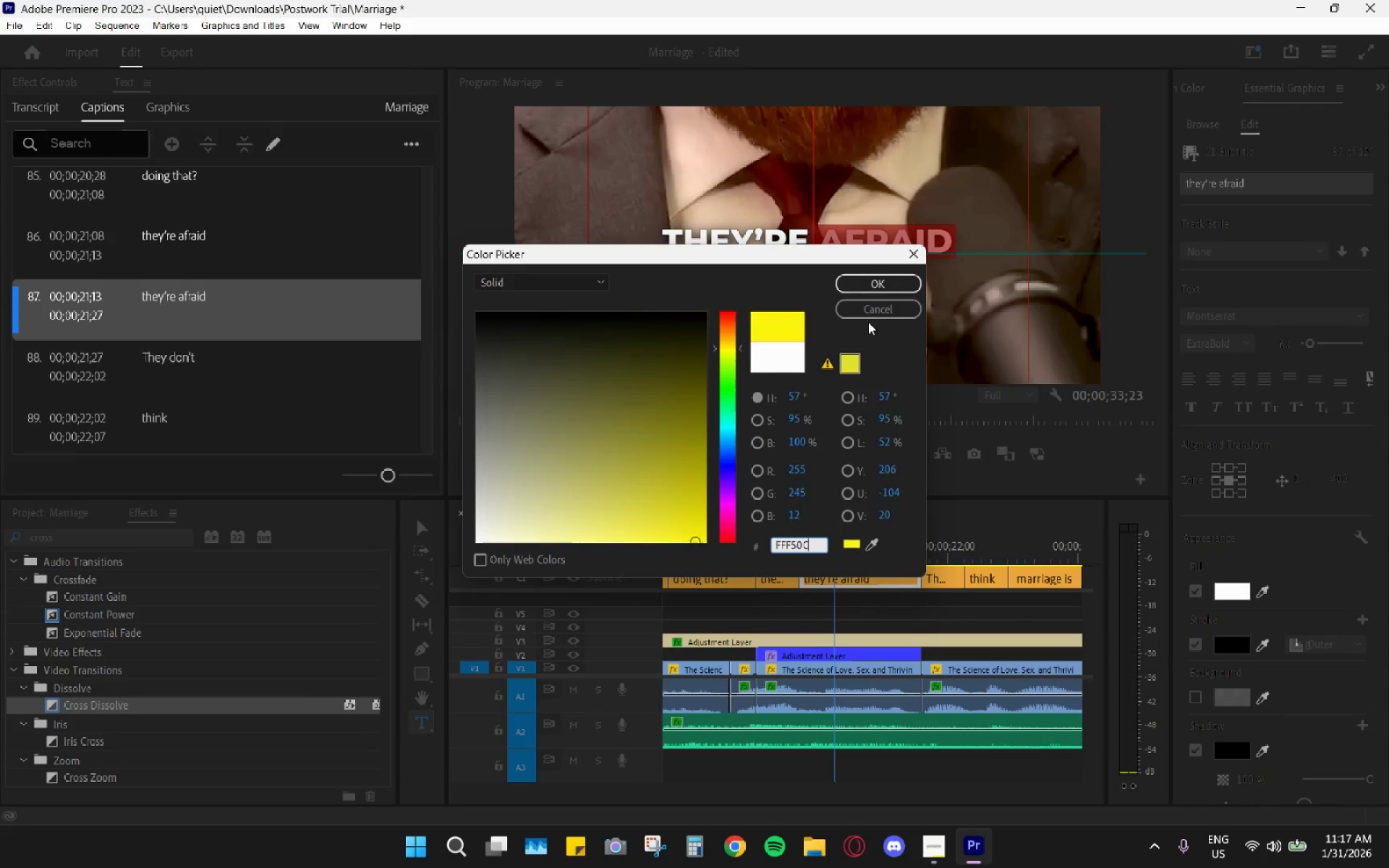 
key(Control+V)
 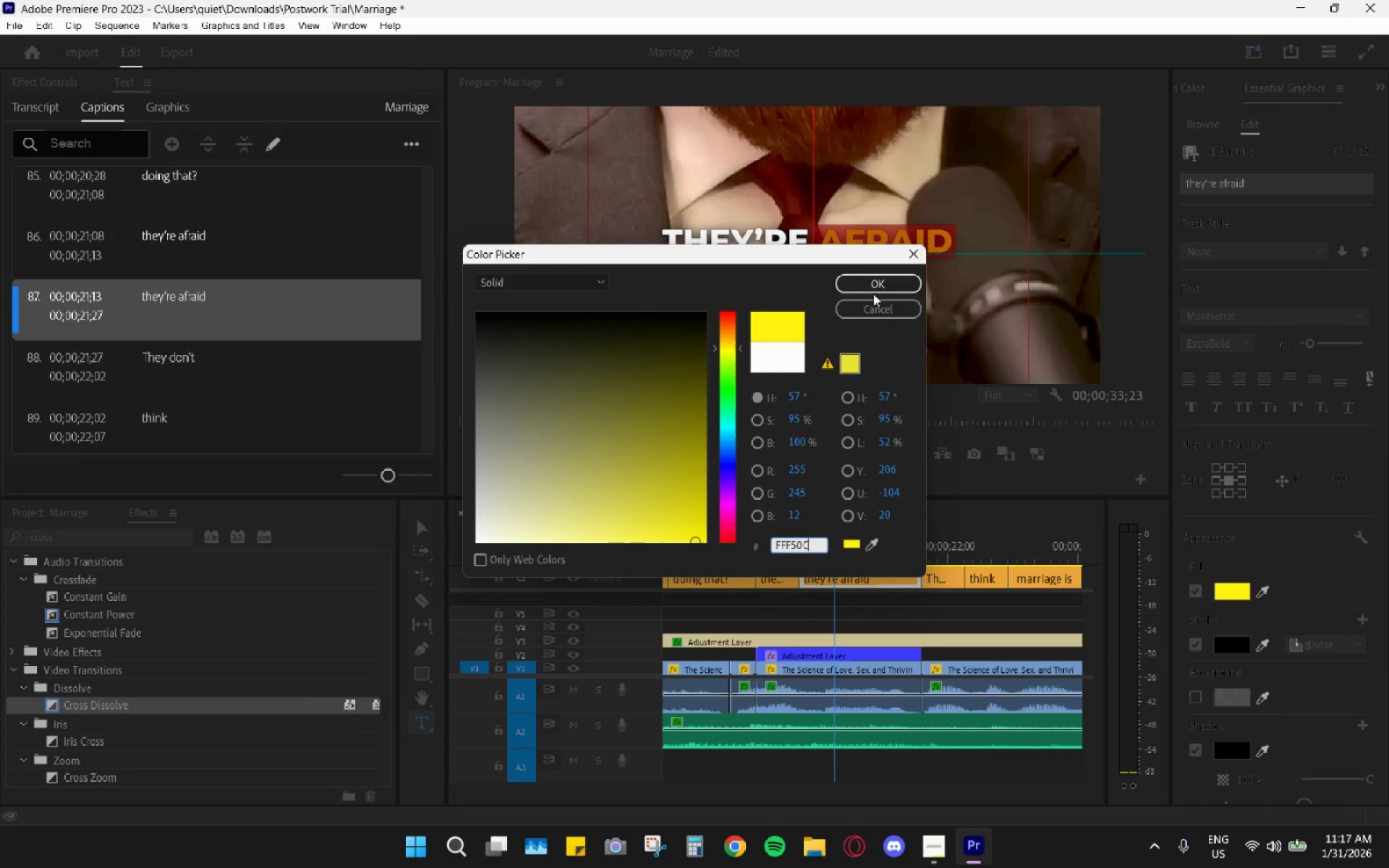 
left_click([882, 281])
 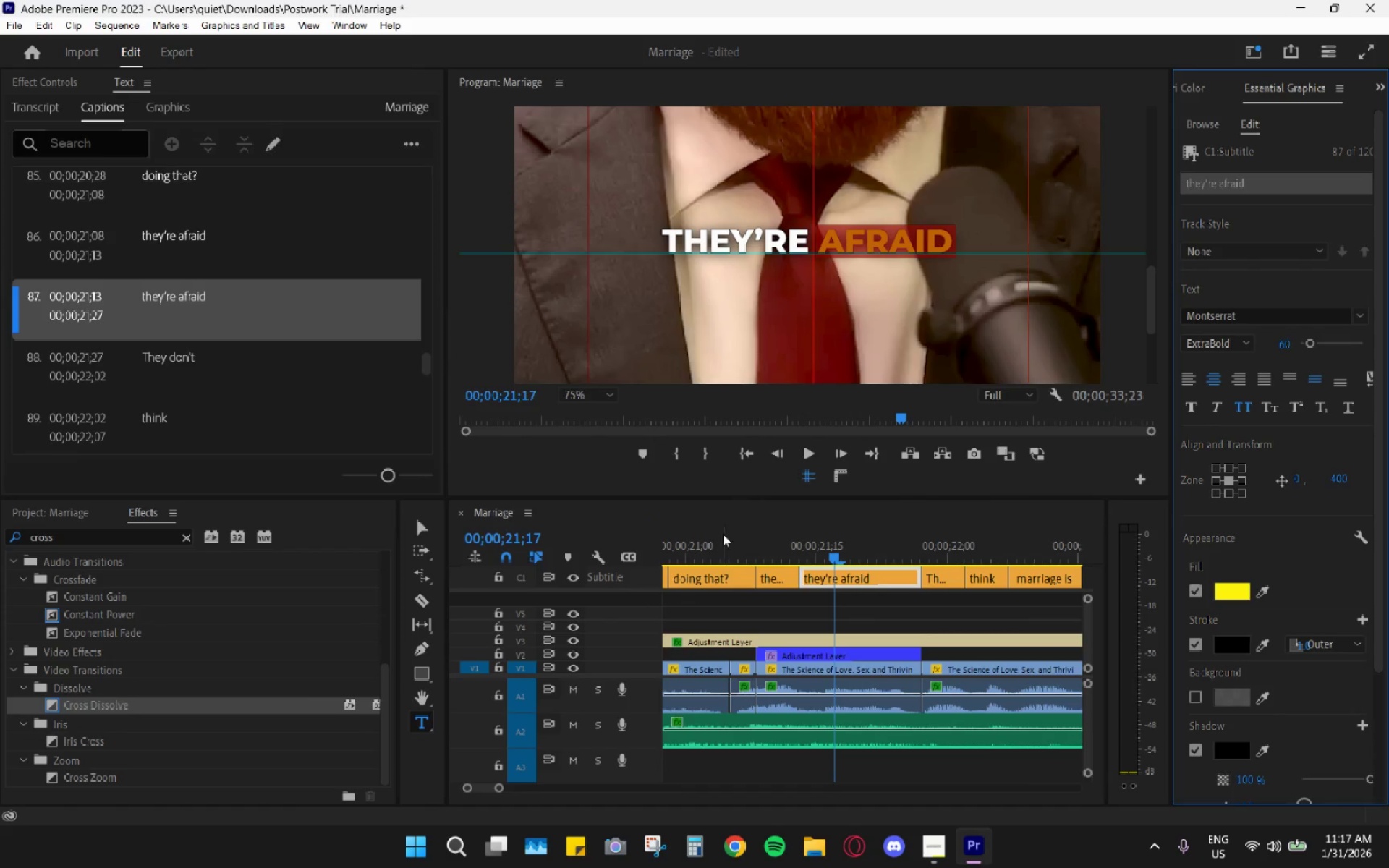 
left_click_drag(start_coordinate=[760, 545], to_coordinate=[758, 539])
 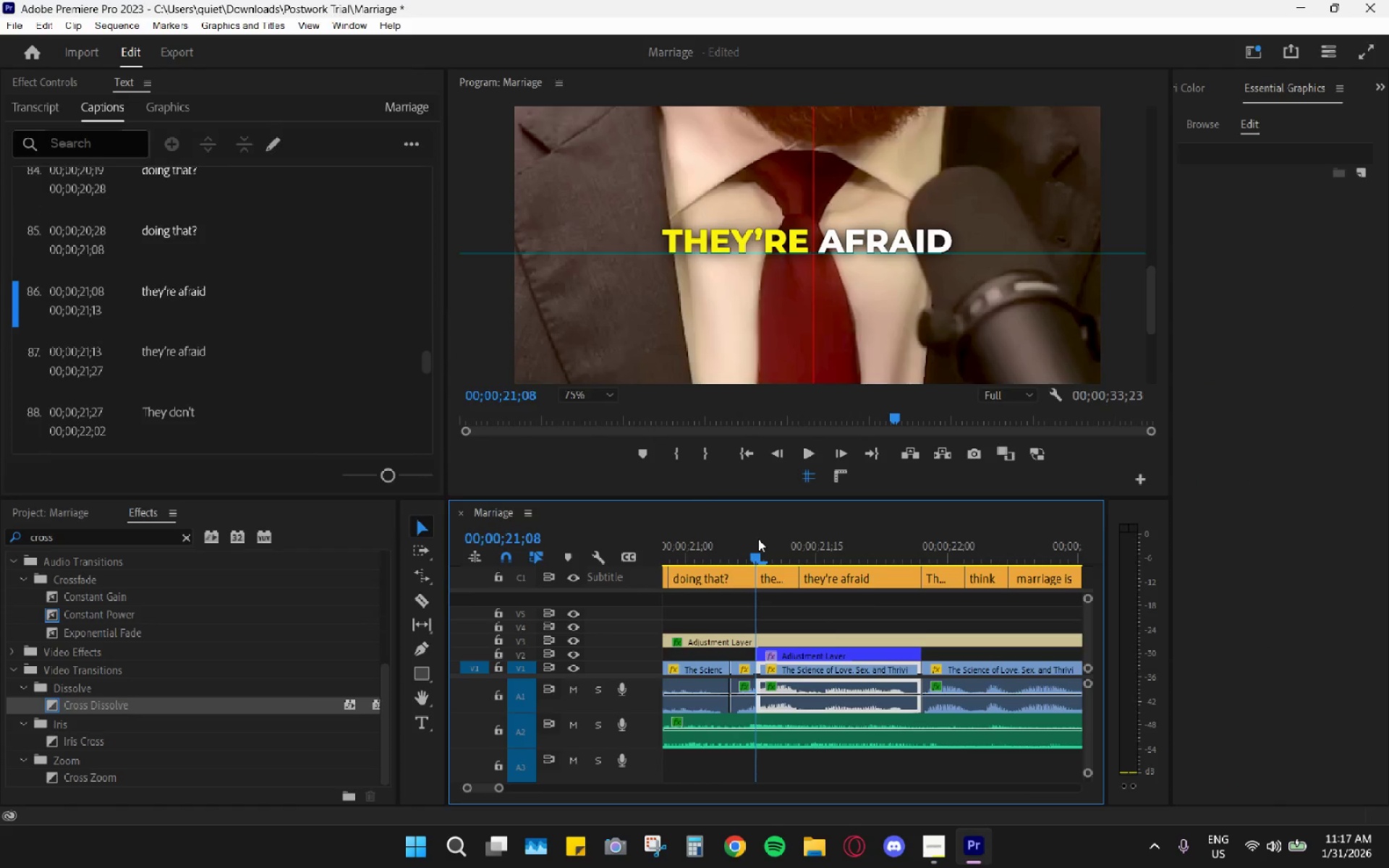 
key(Space)
 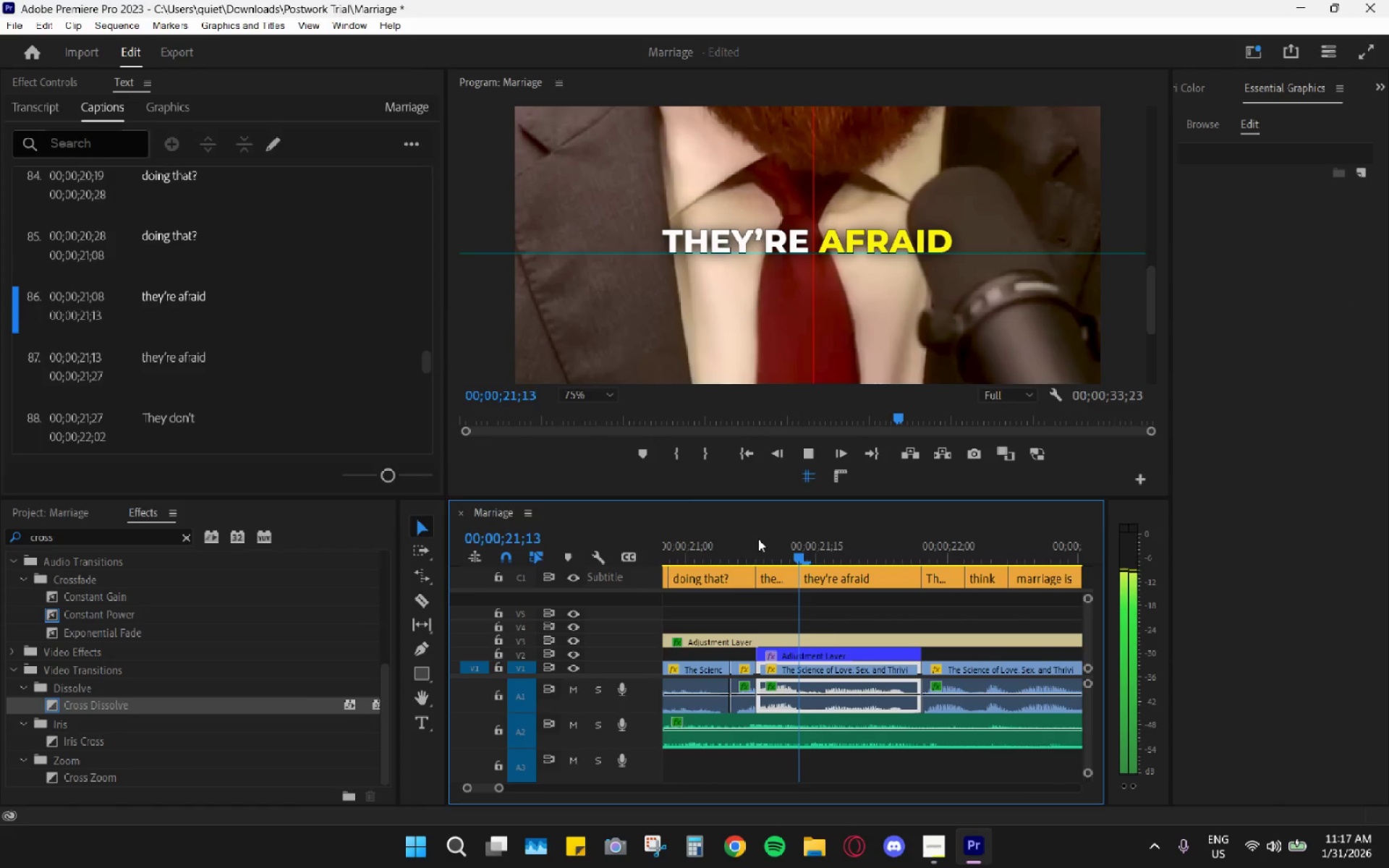 
key(Space)
 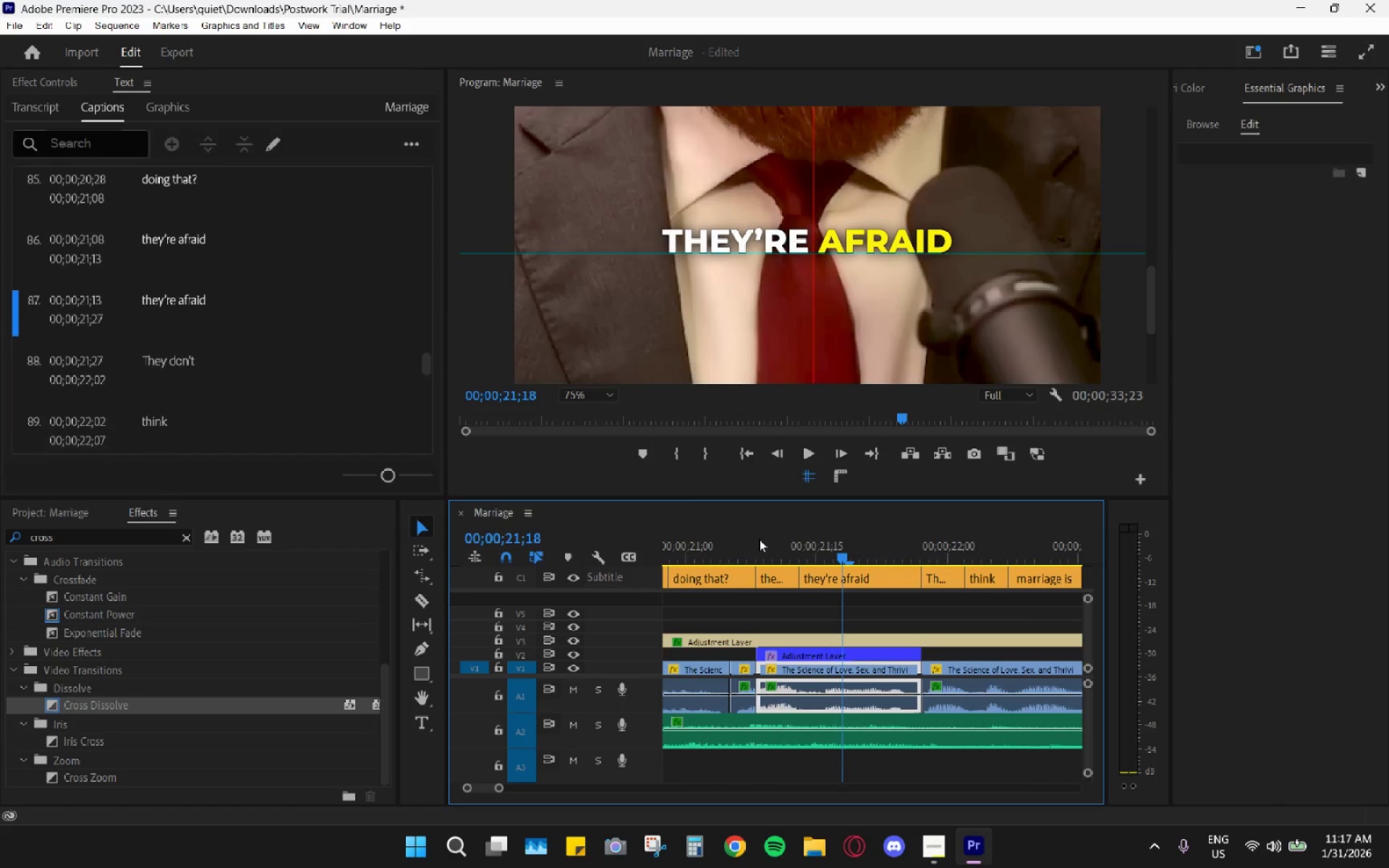 
key(Space)
 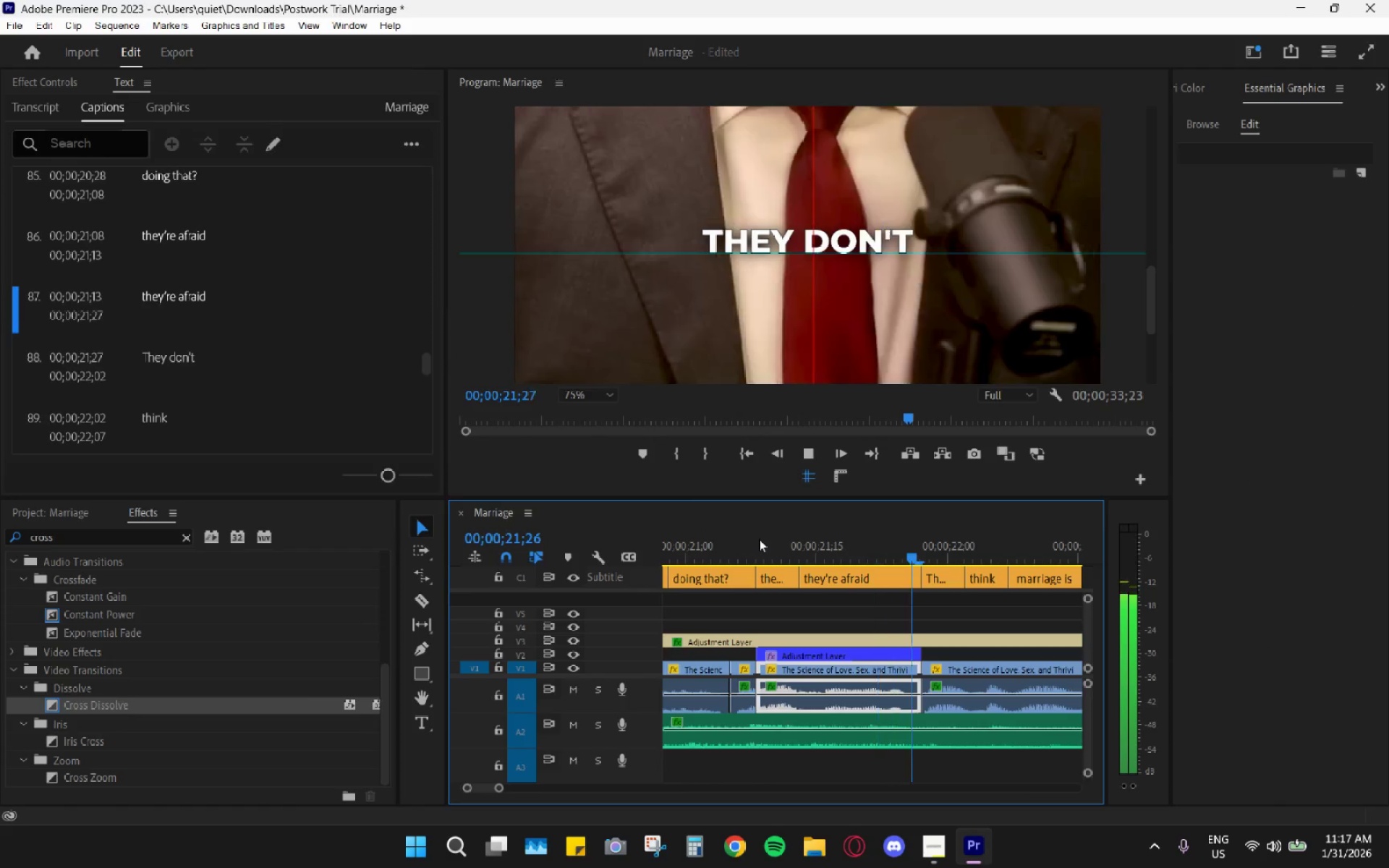 
key(Space)
 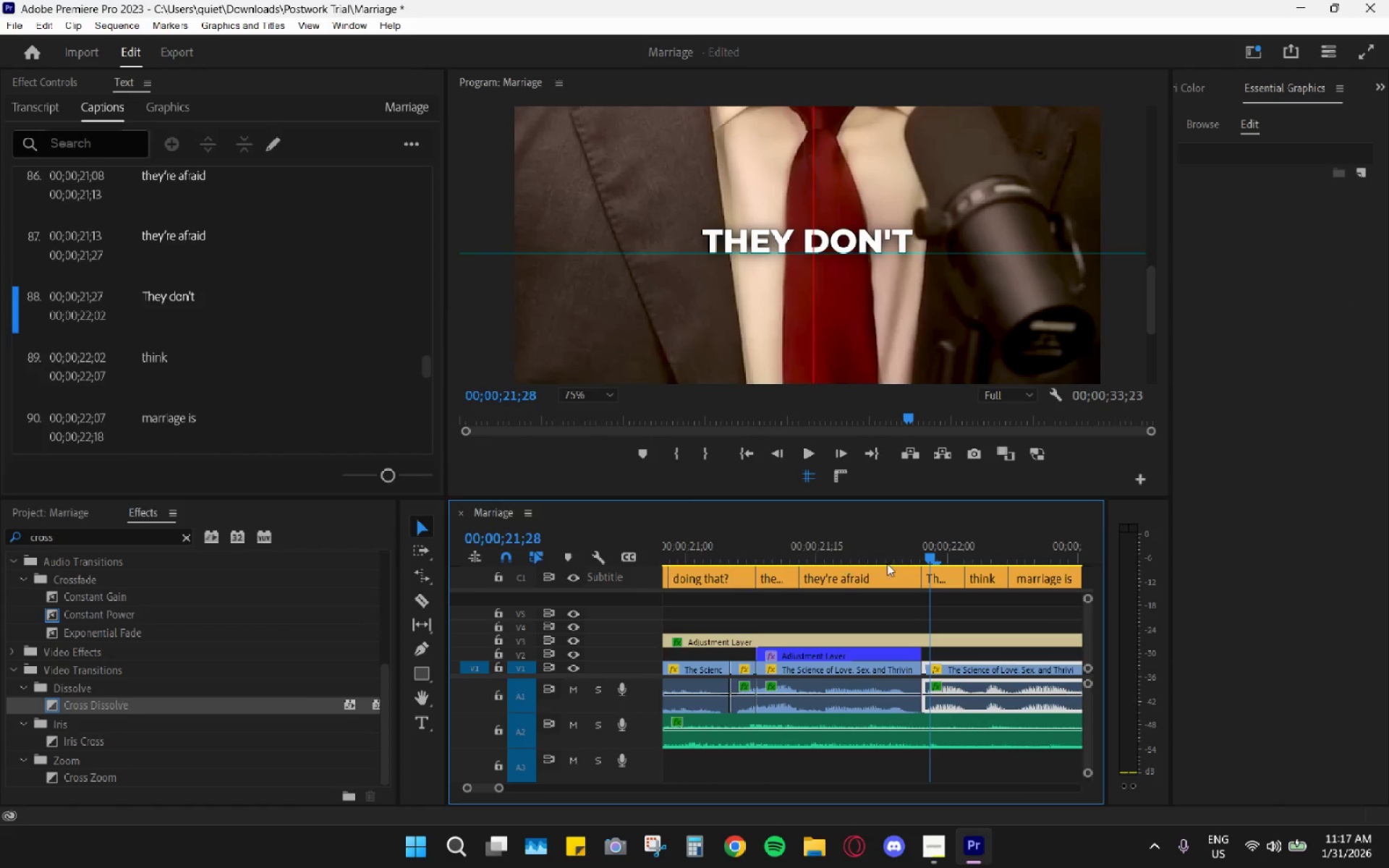 
key(Space)
 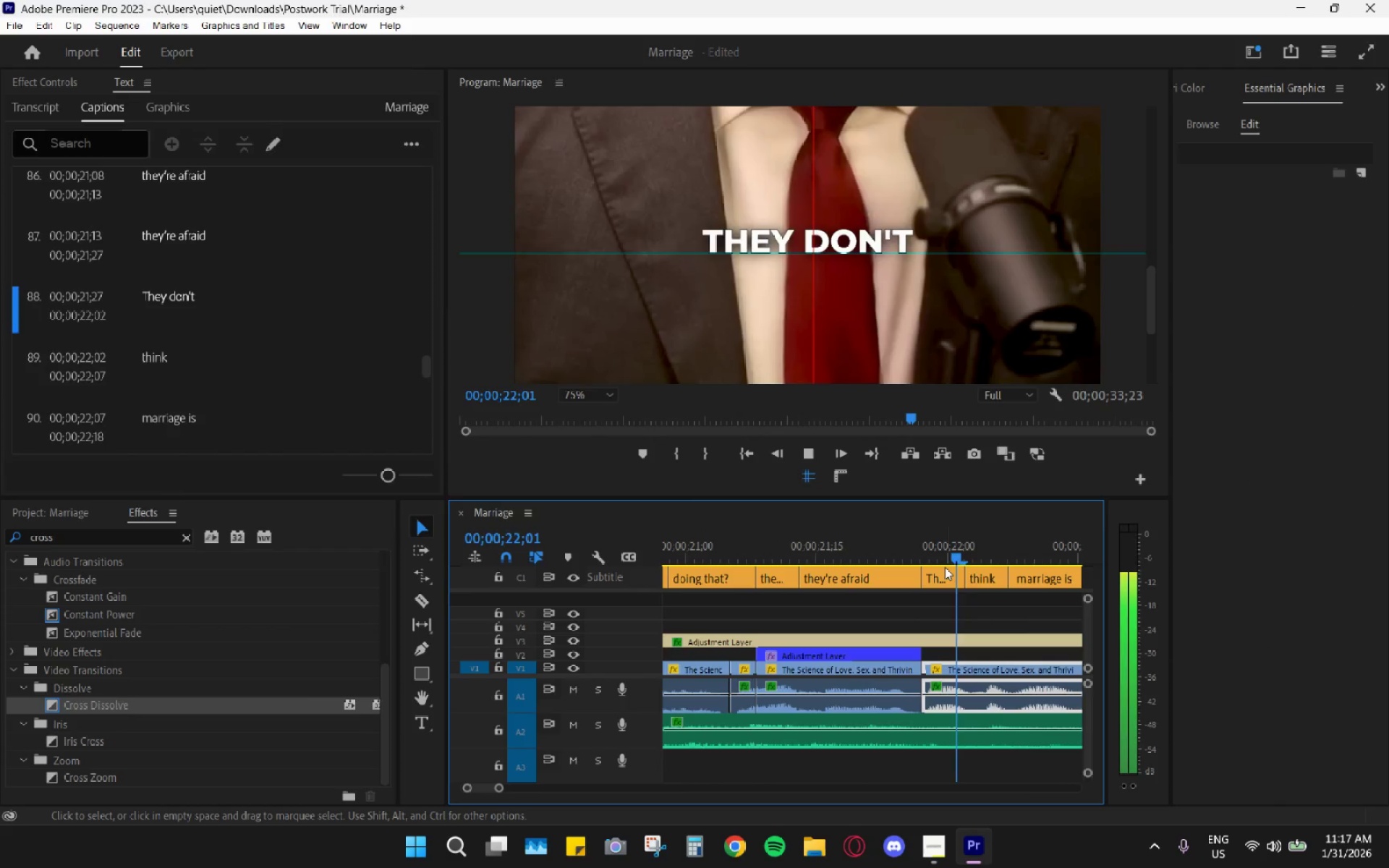 
key(Space)
 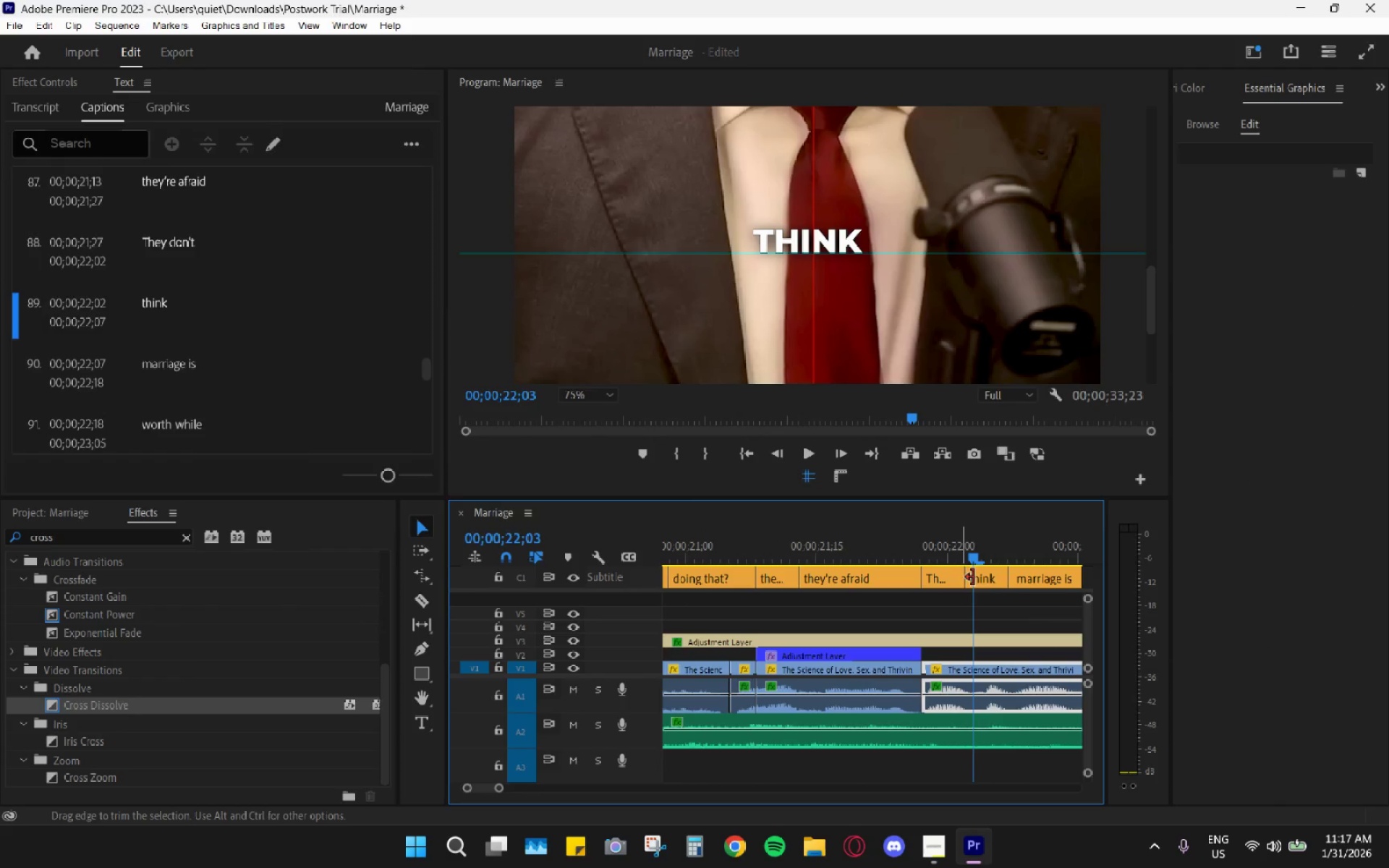 
scroll: coordinate [979, 583], scroll_direction: down, amount: 4.0
 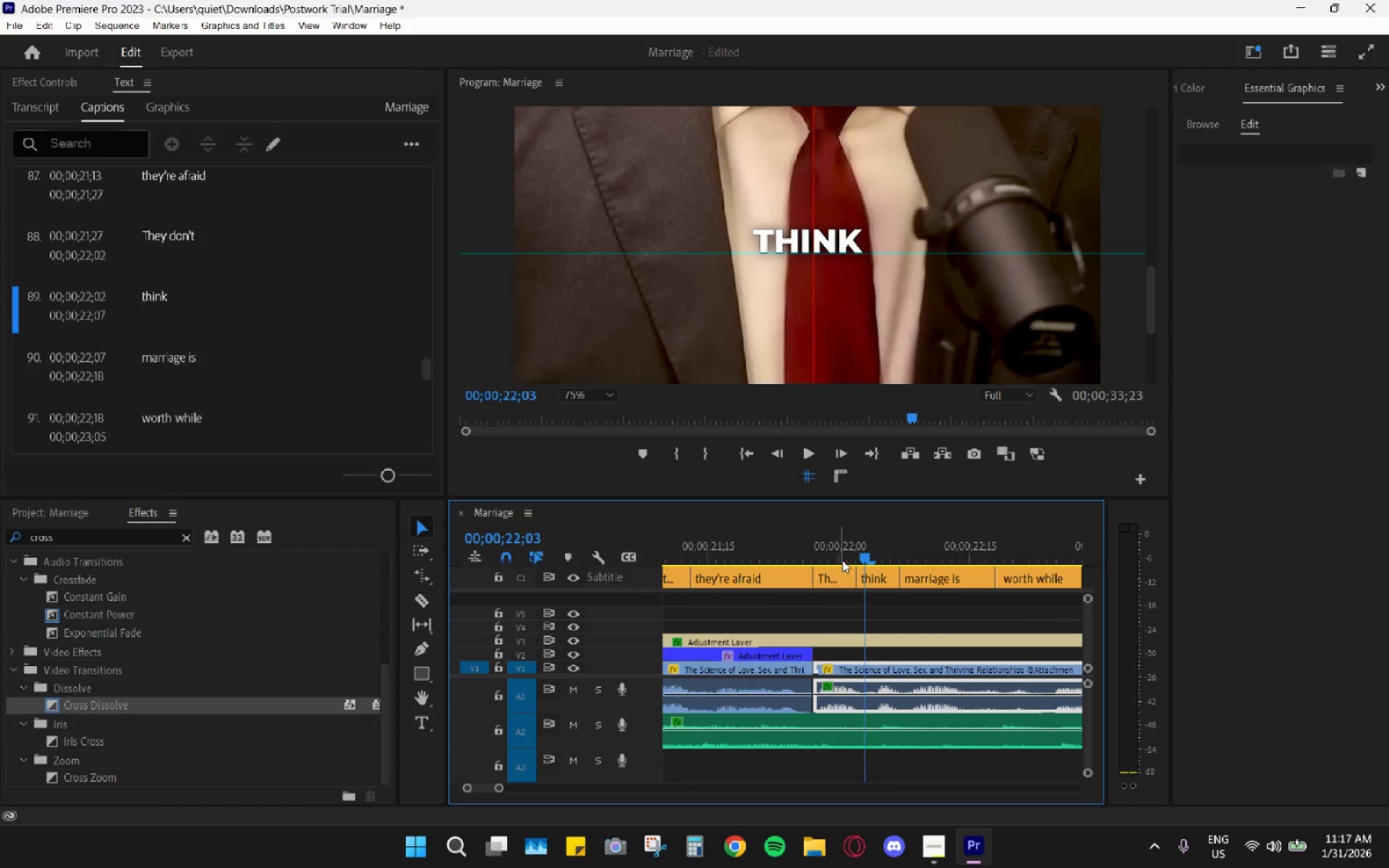 
left_click_drag(start_coordinate=[821, 550], to_coordinate=[833, 566])
 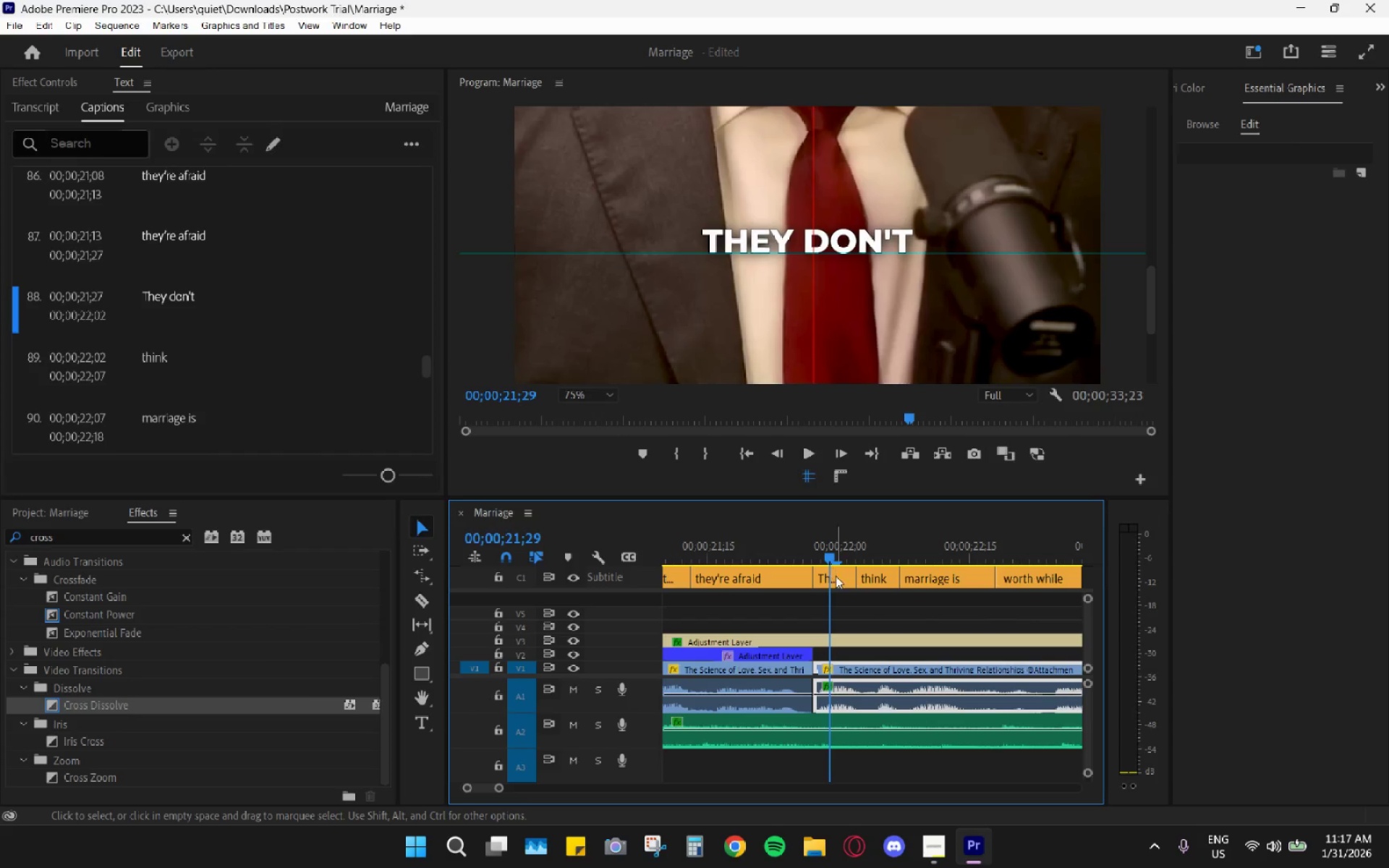 
key(C)
 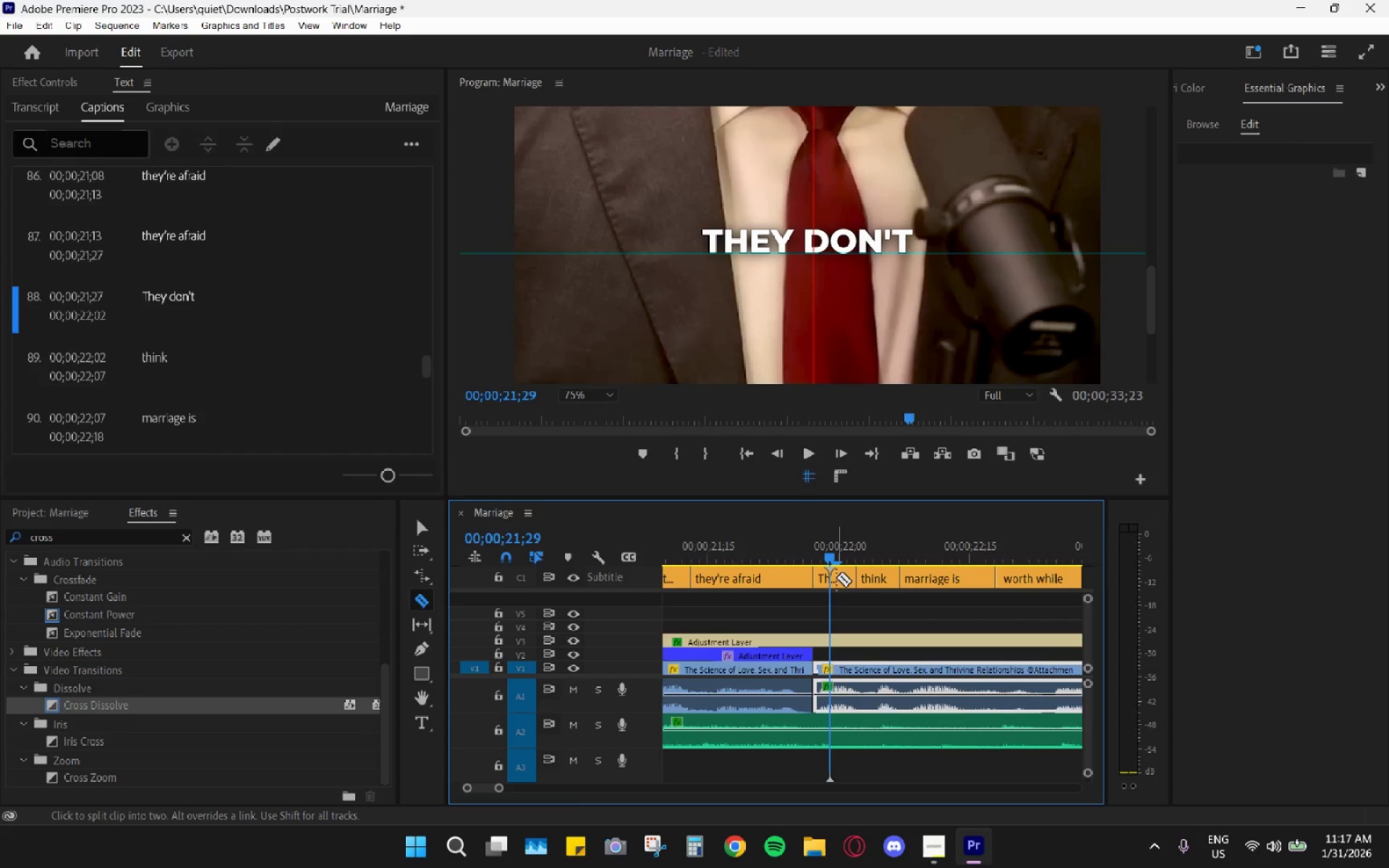 
left_click([836, 577])
 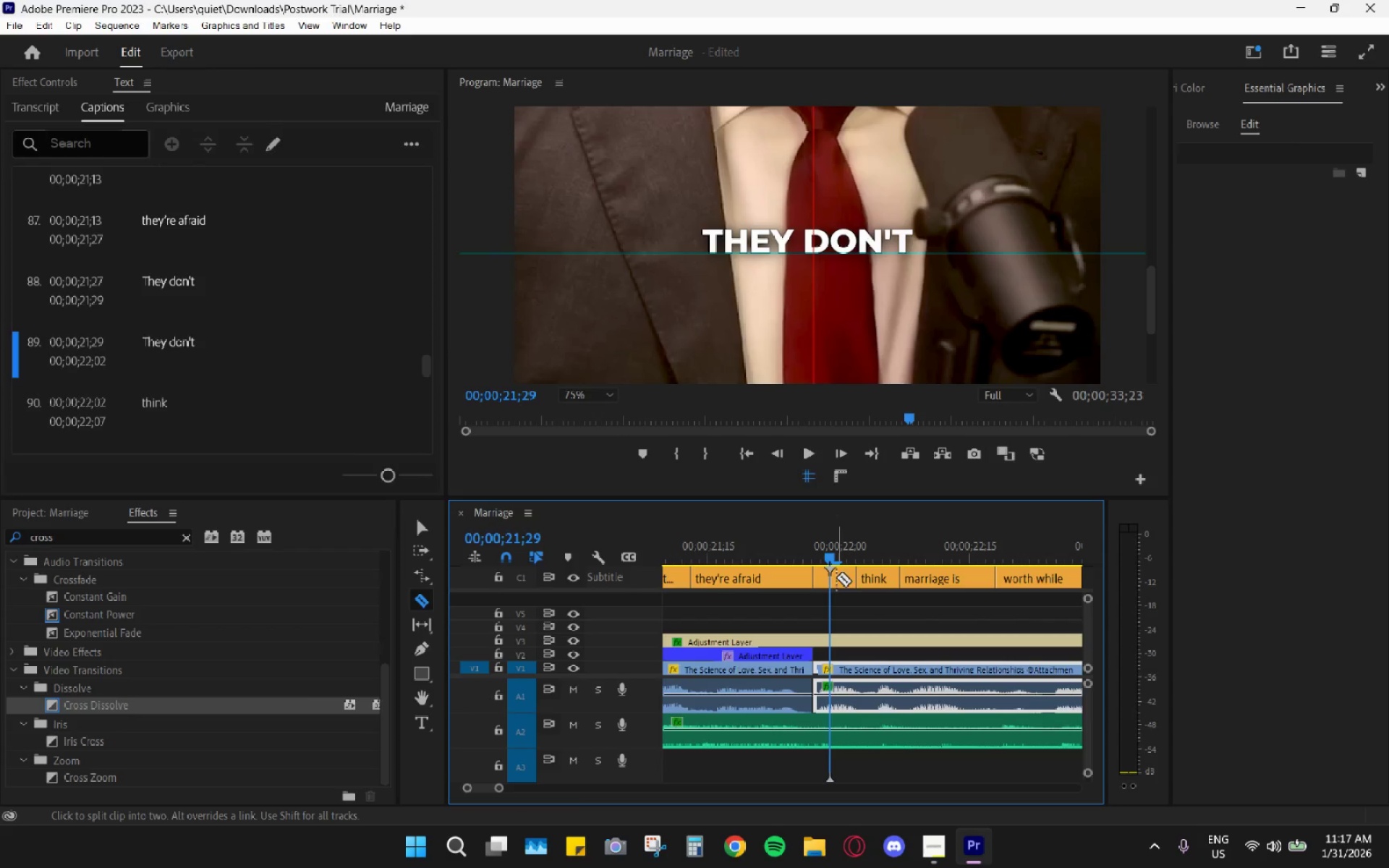 
key(V)
 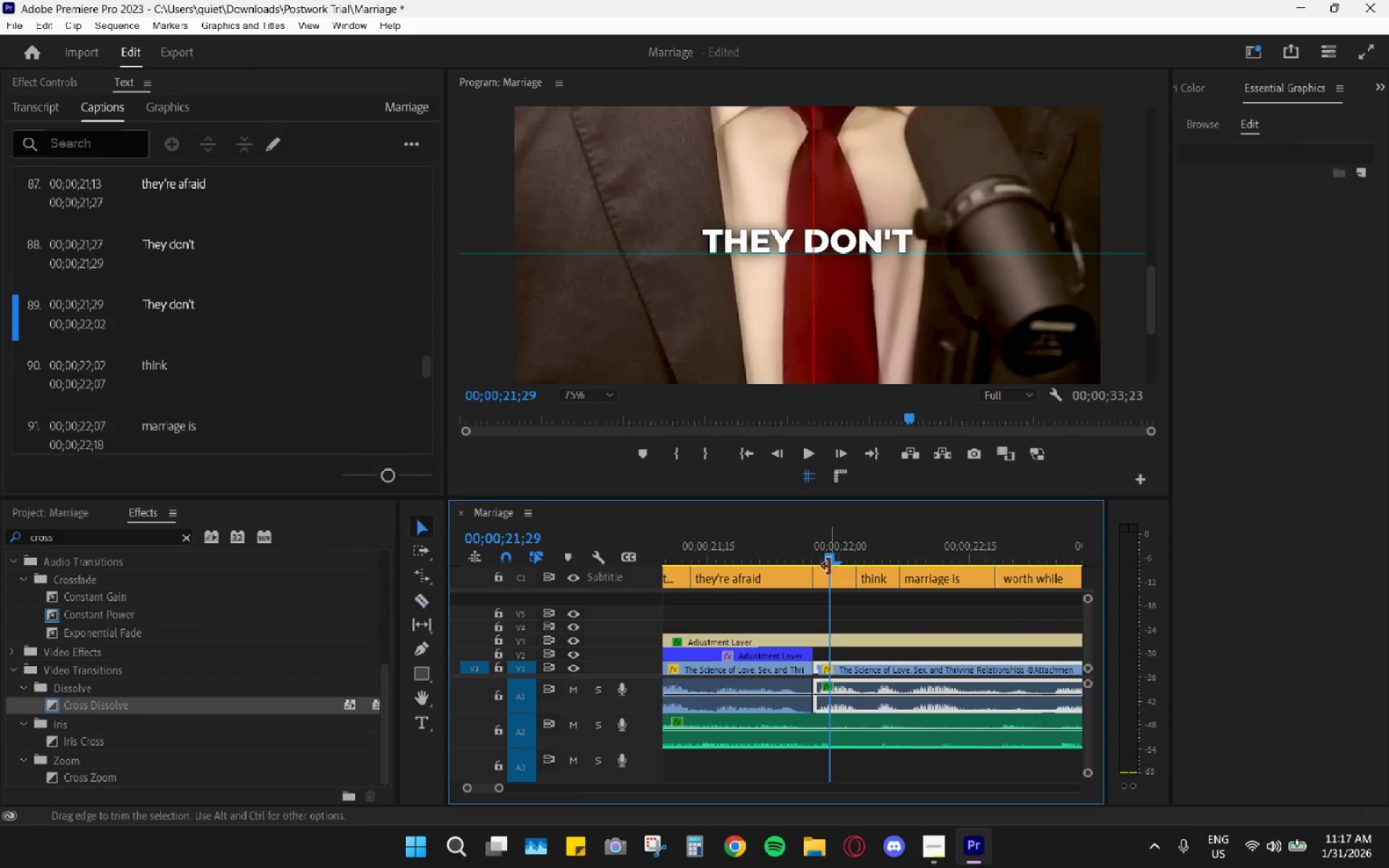 
left_click_drag(start_coordinate=[827, 565], to_coordinate=[823, 563])
 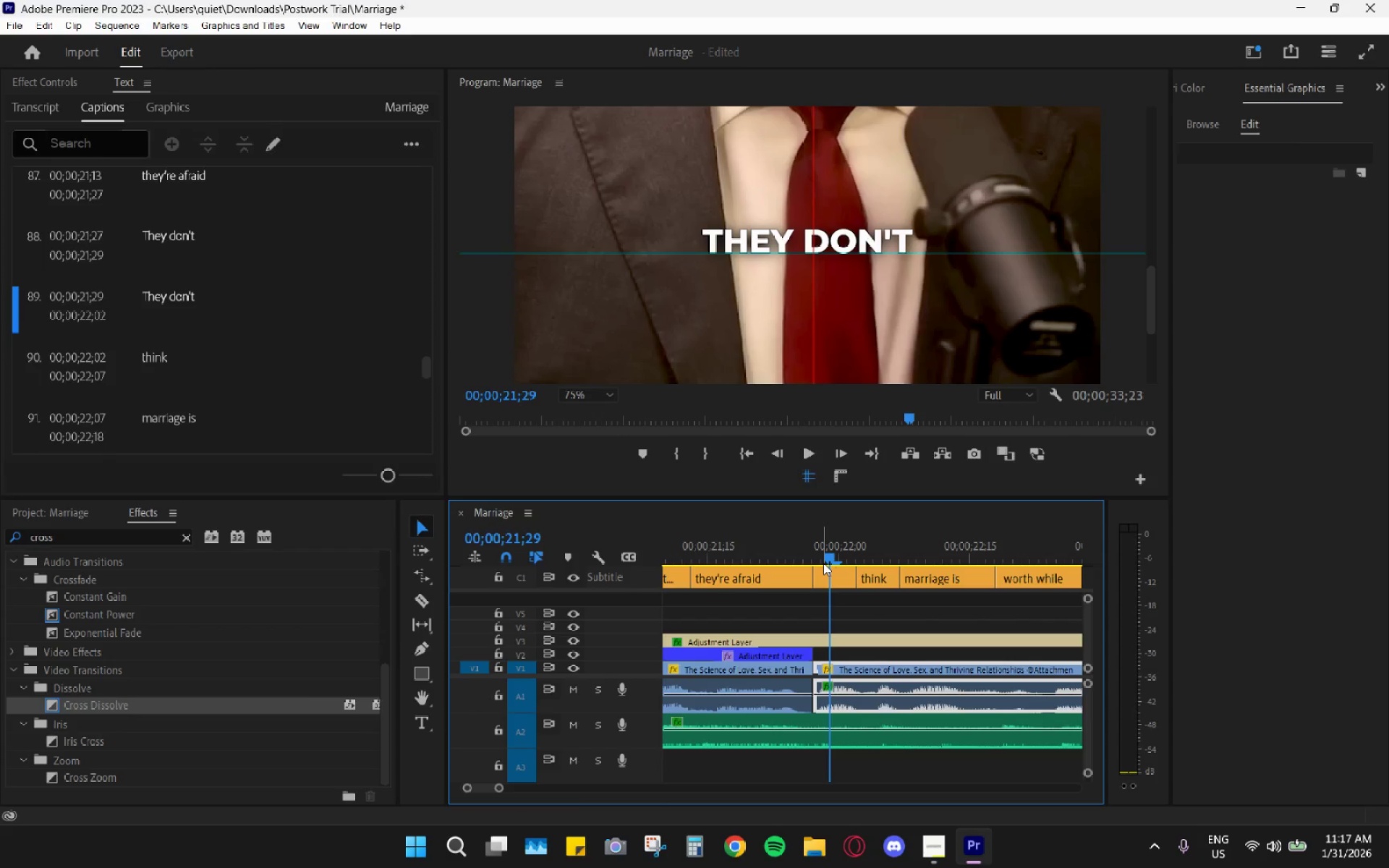 
left_click_drag(start_coordinate=[823, 556], to_coordinate=[821, 550])
 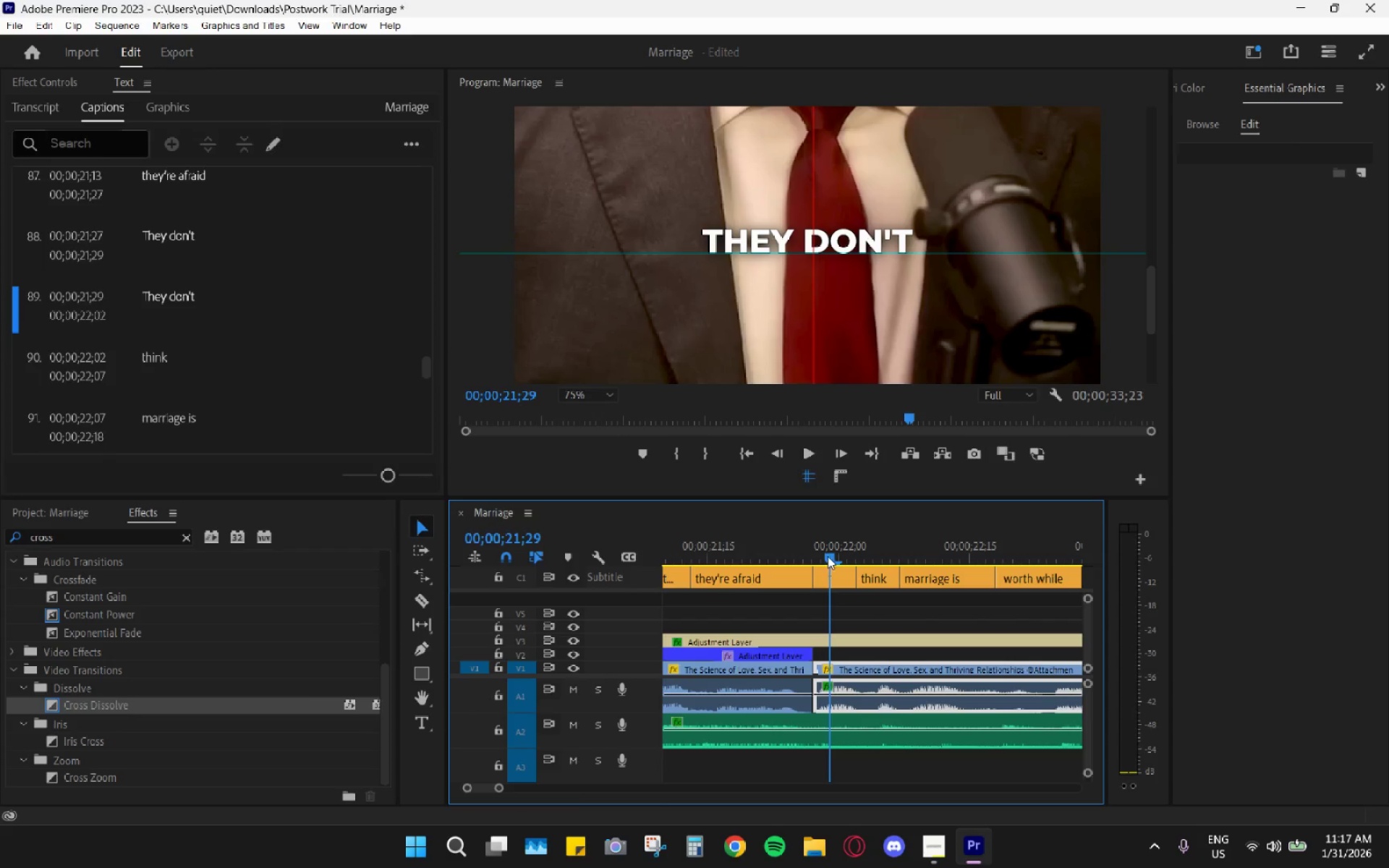 
left_click_drag(start_coordinate=[828, 556], to_coordinate=[820, 554])
 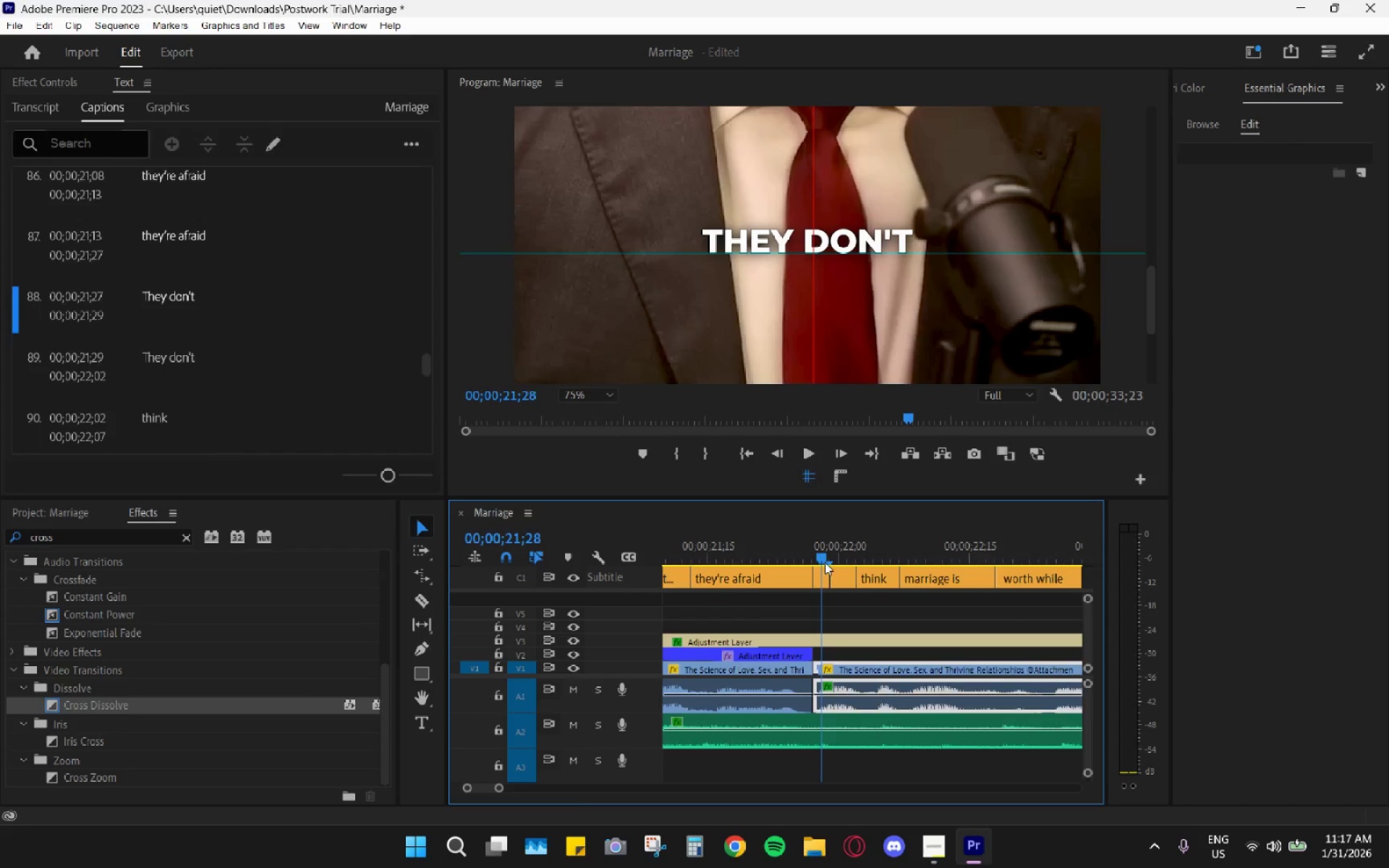 
left_click([821, 575])
 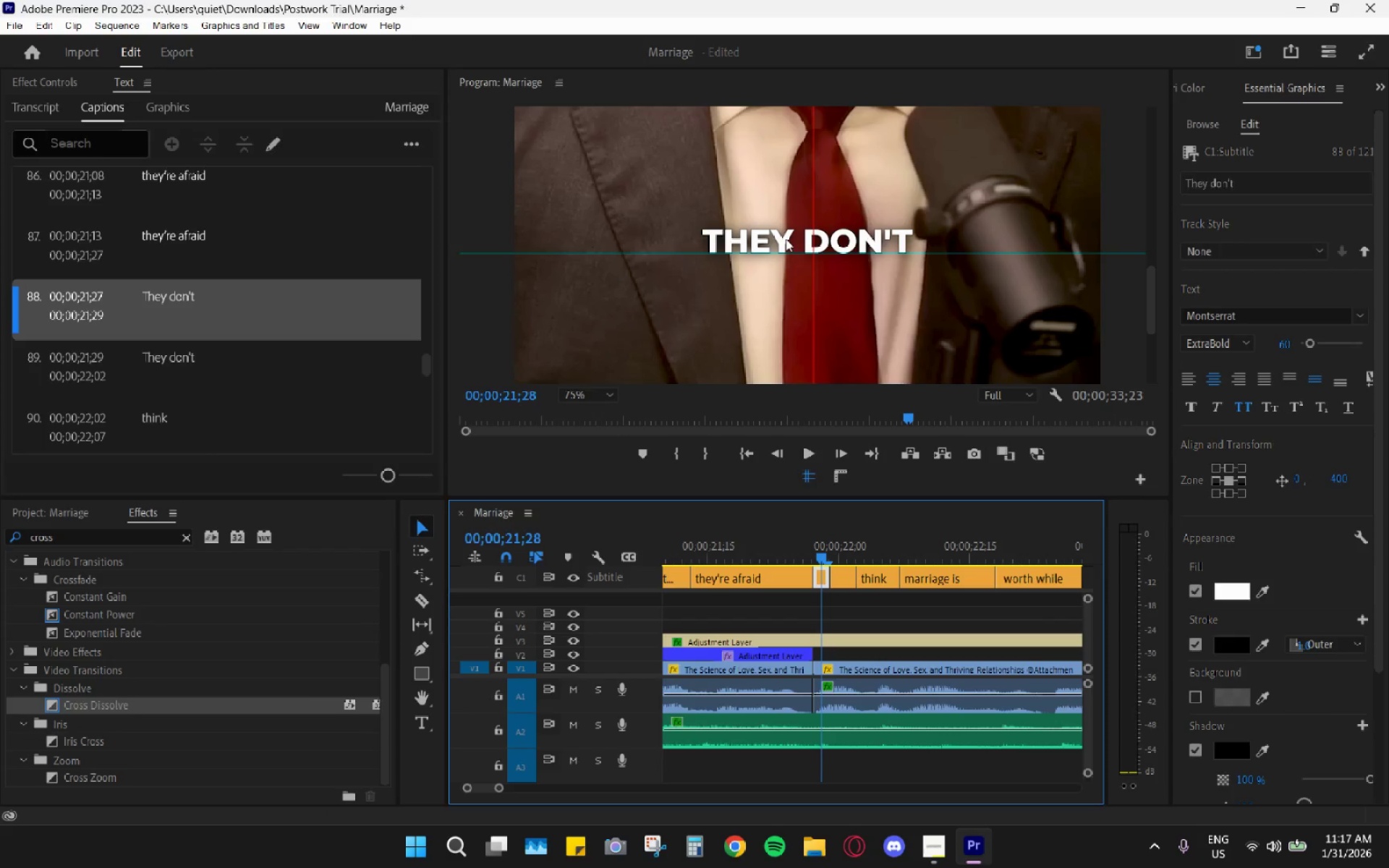 
double_click([786, 239])
 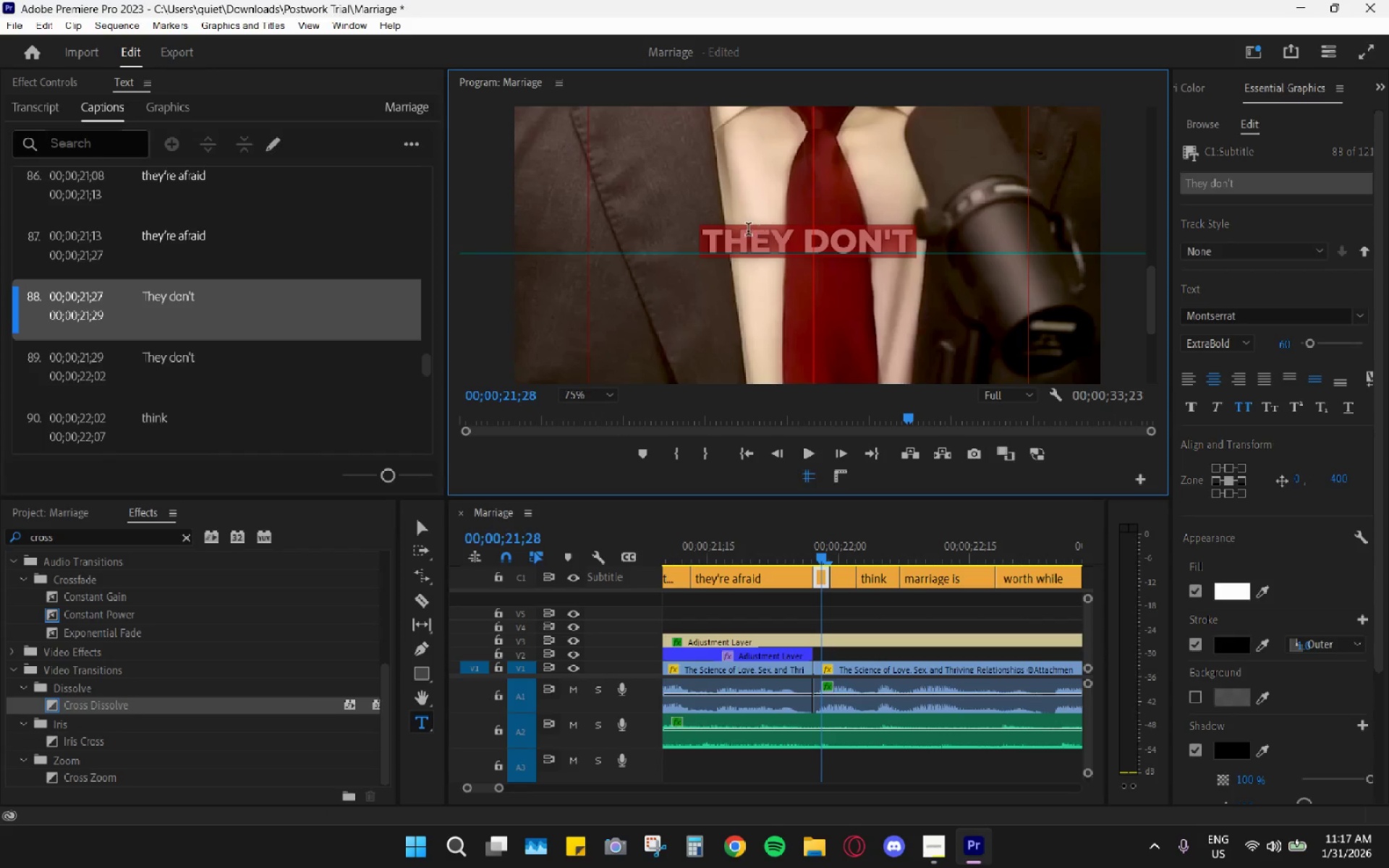 
double_click([748, 231])
 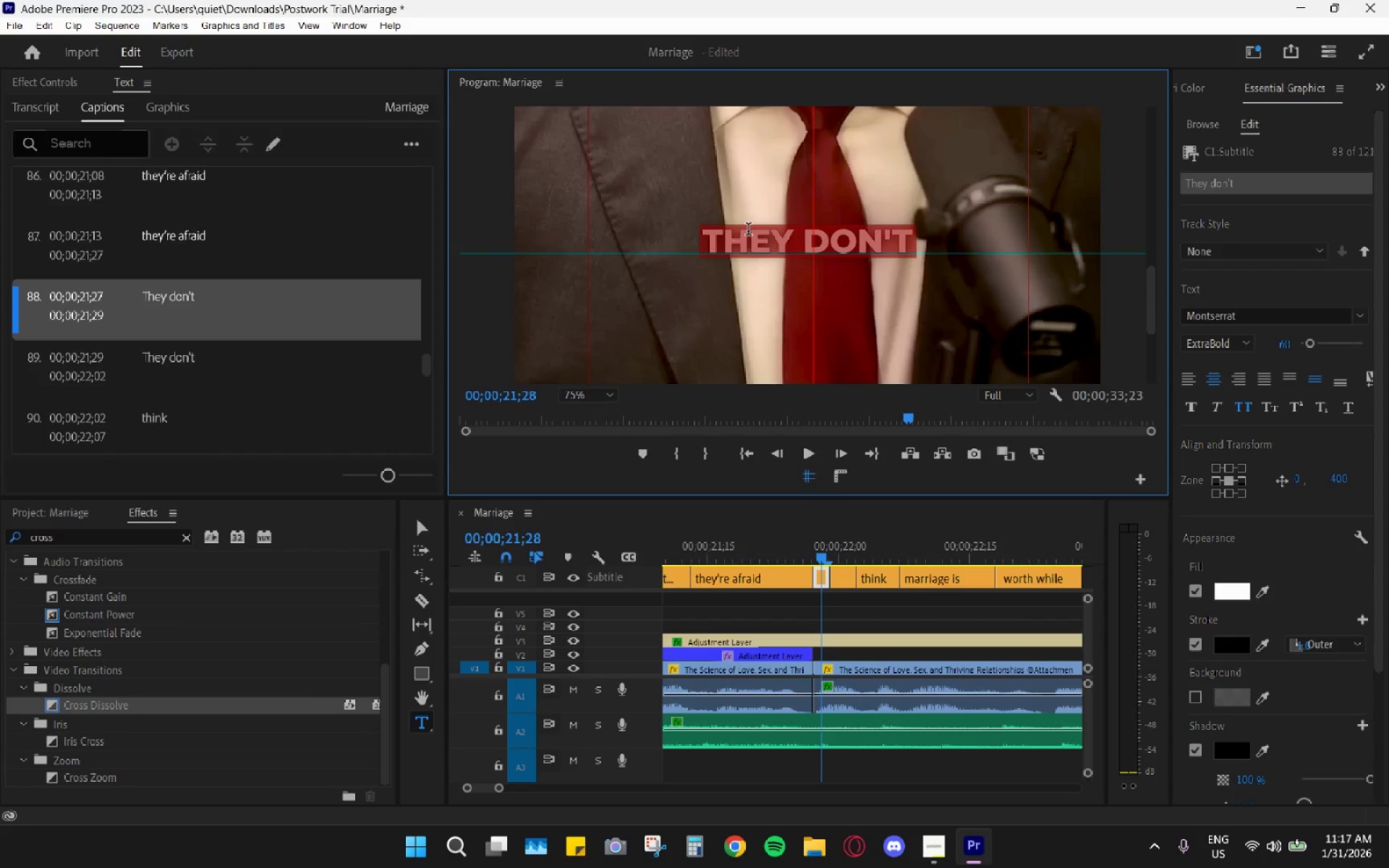 
triple_click([748, 231])
 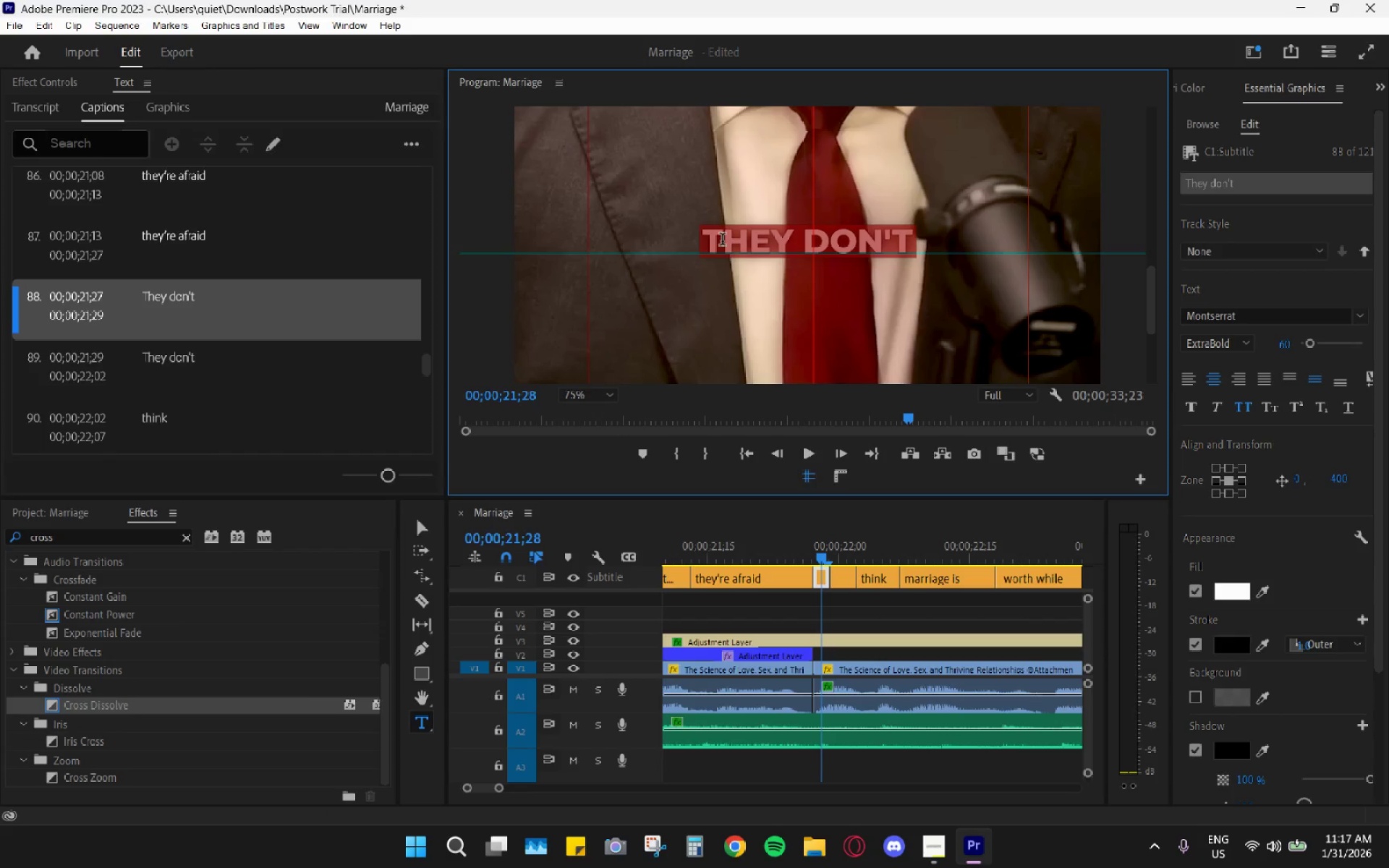 
double_click([722, 241])
 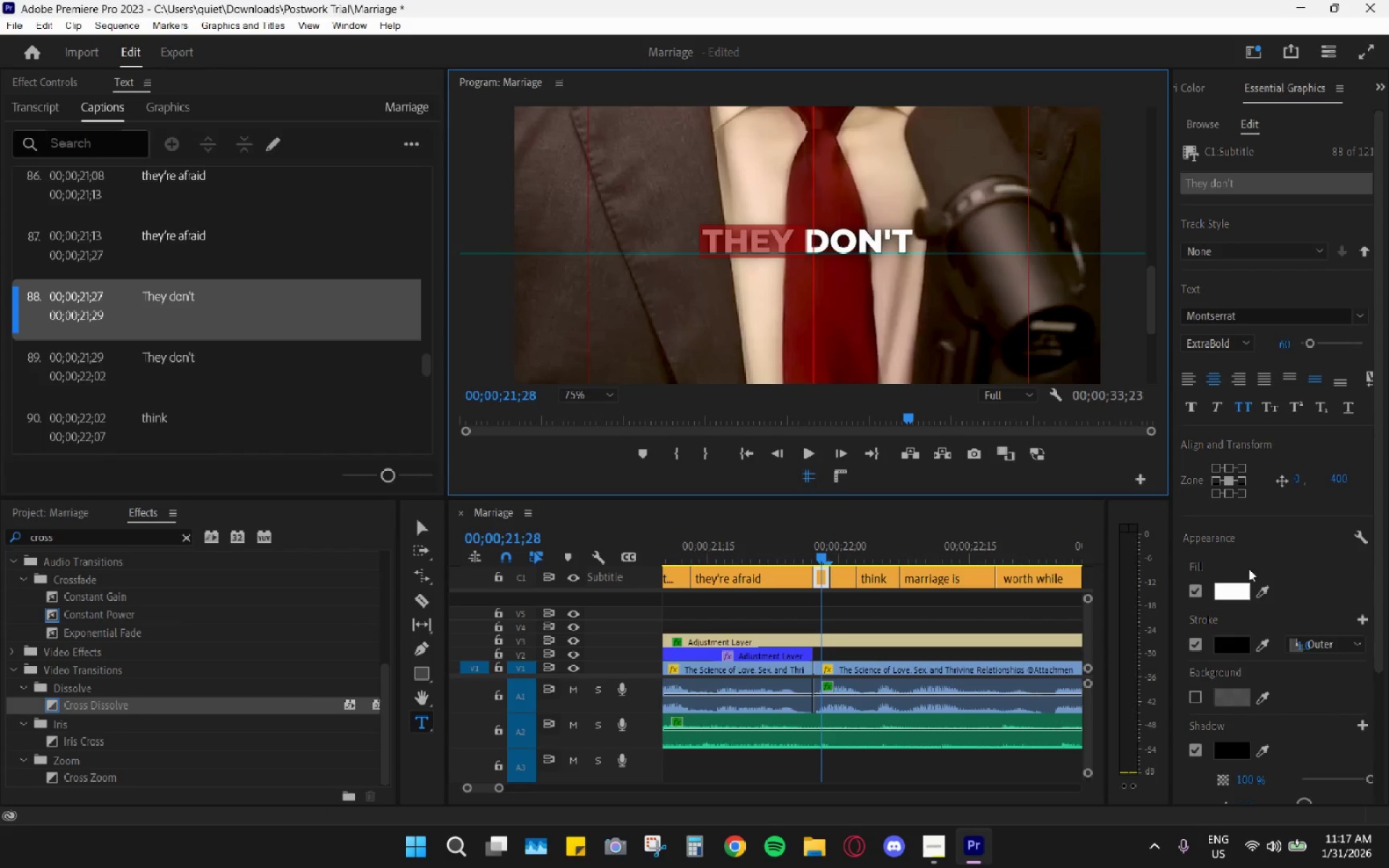 
left_click([1246, 587])
 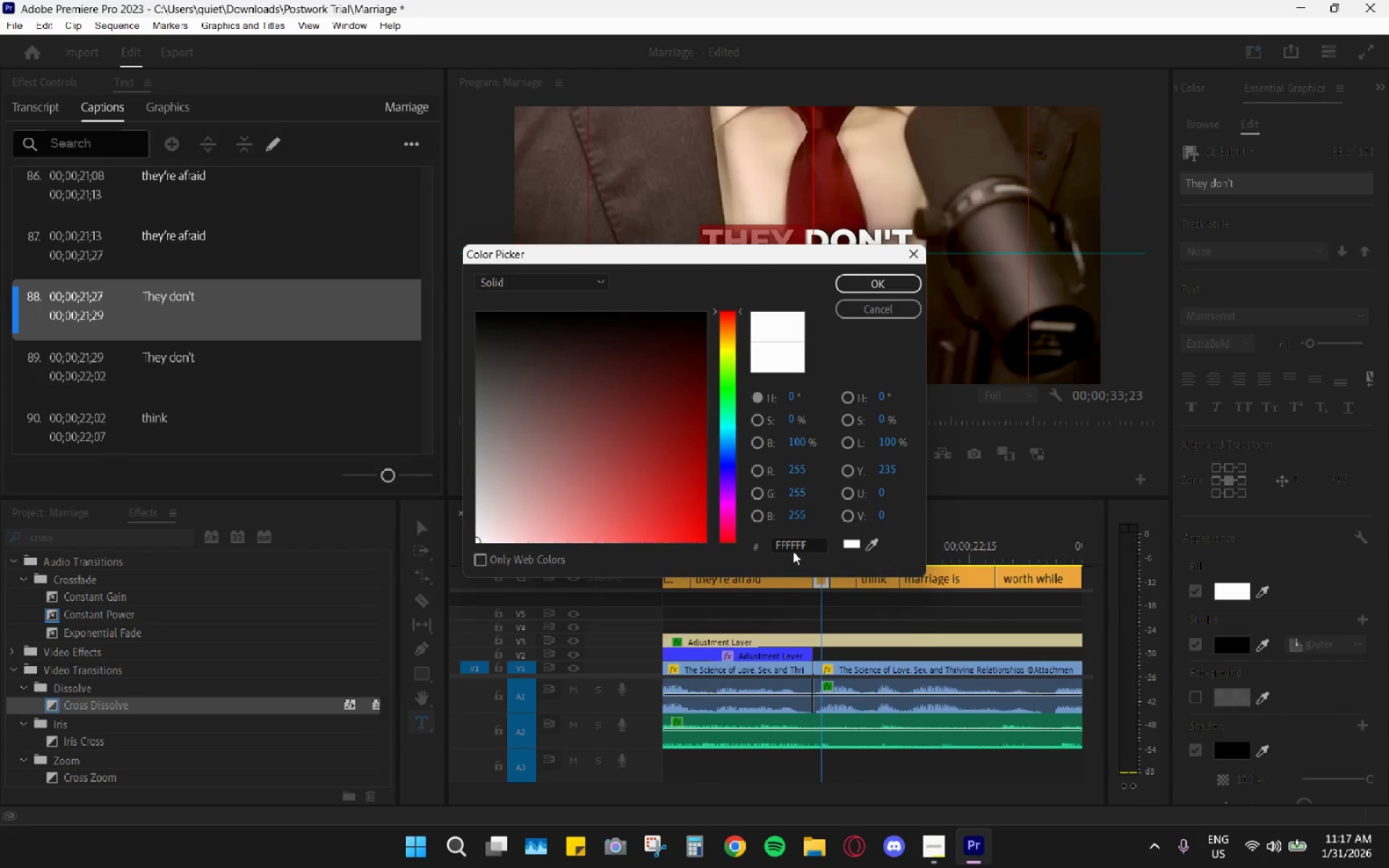 
triple_click([793, 550])
 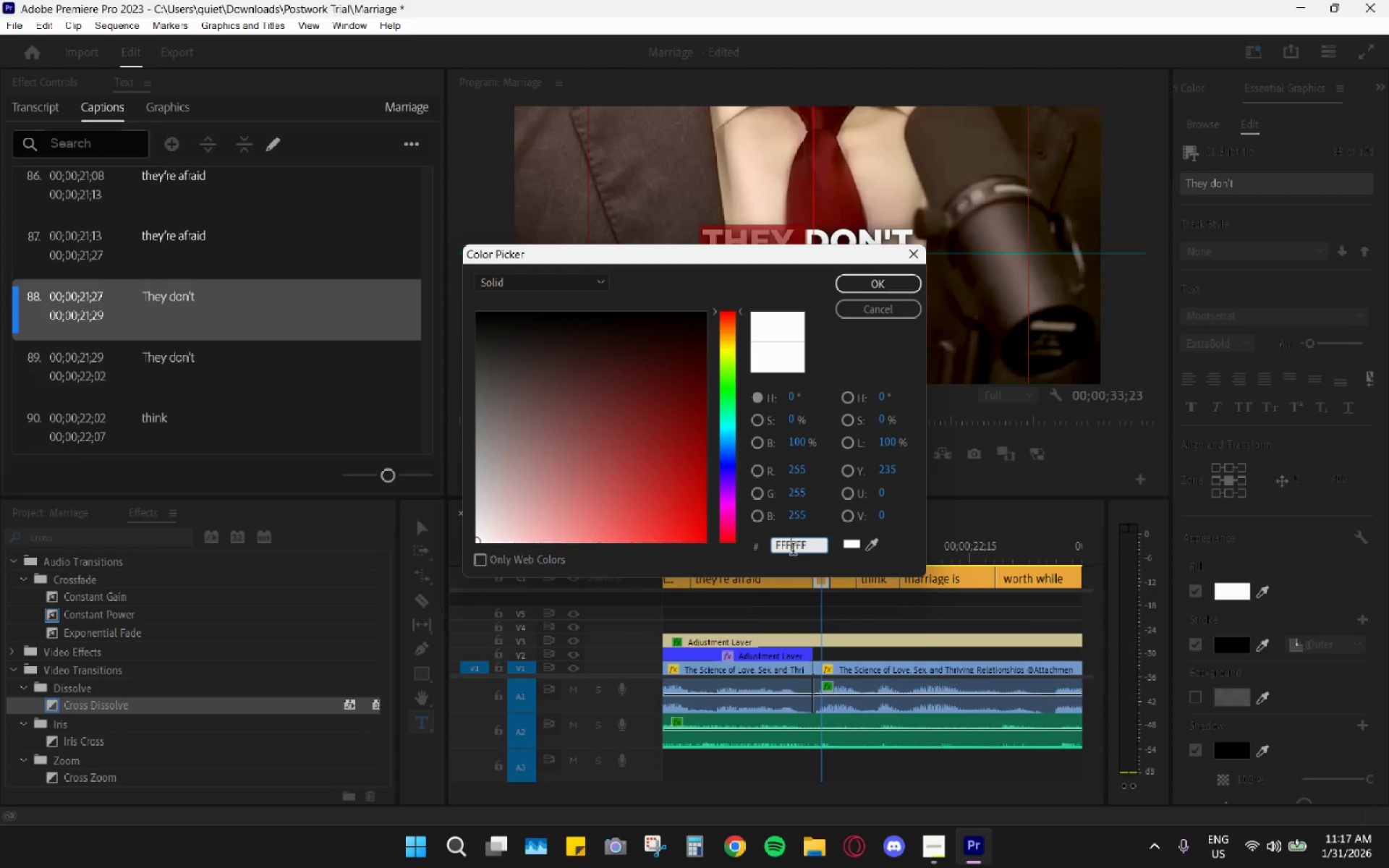 
triple_click([793, 550])
 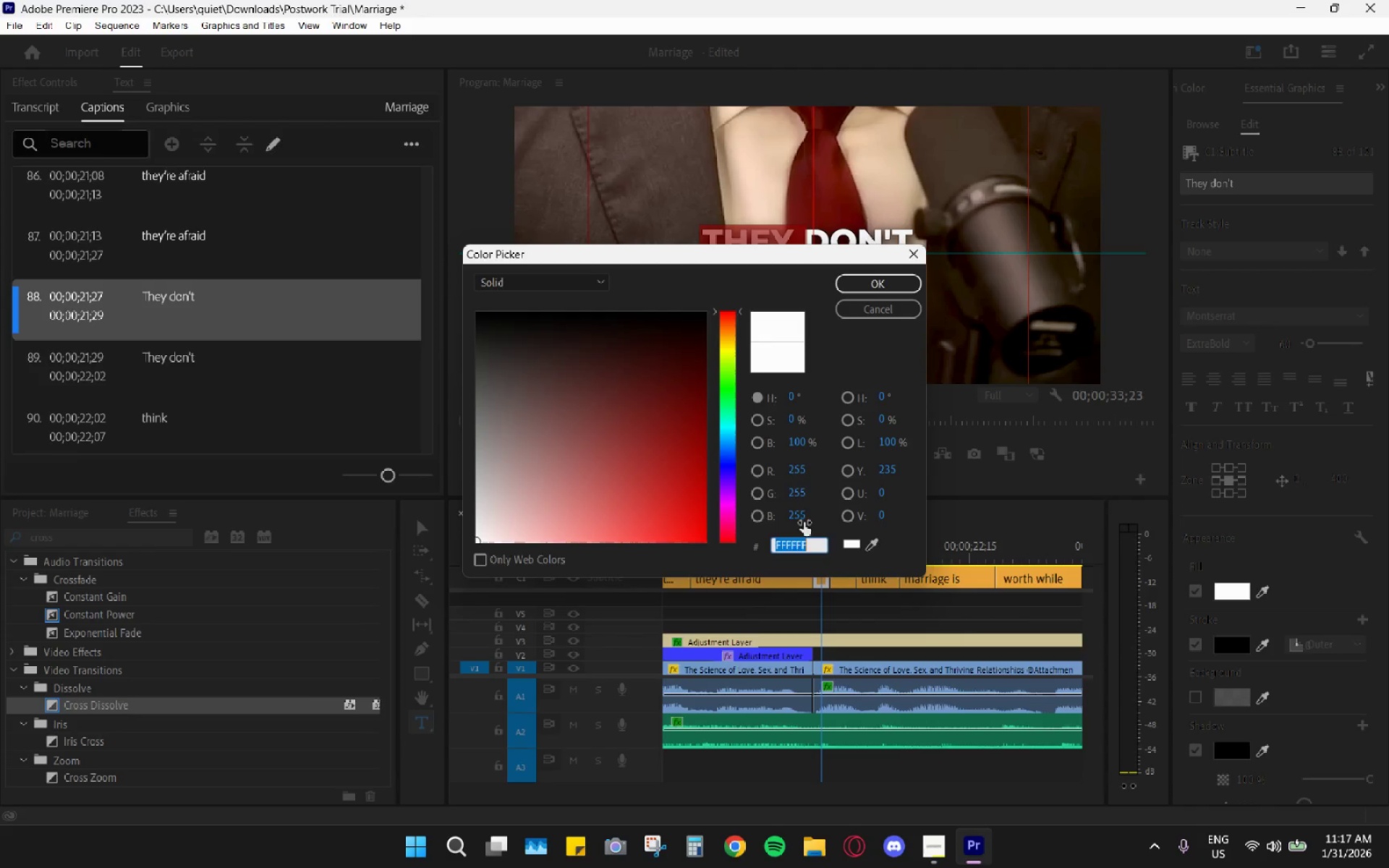 
key(Control+V)
 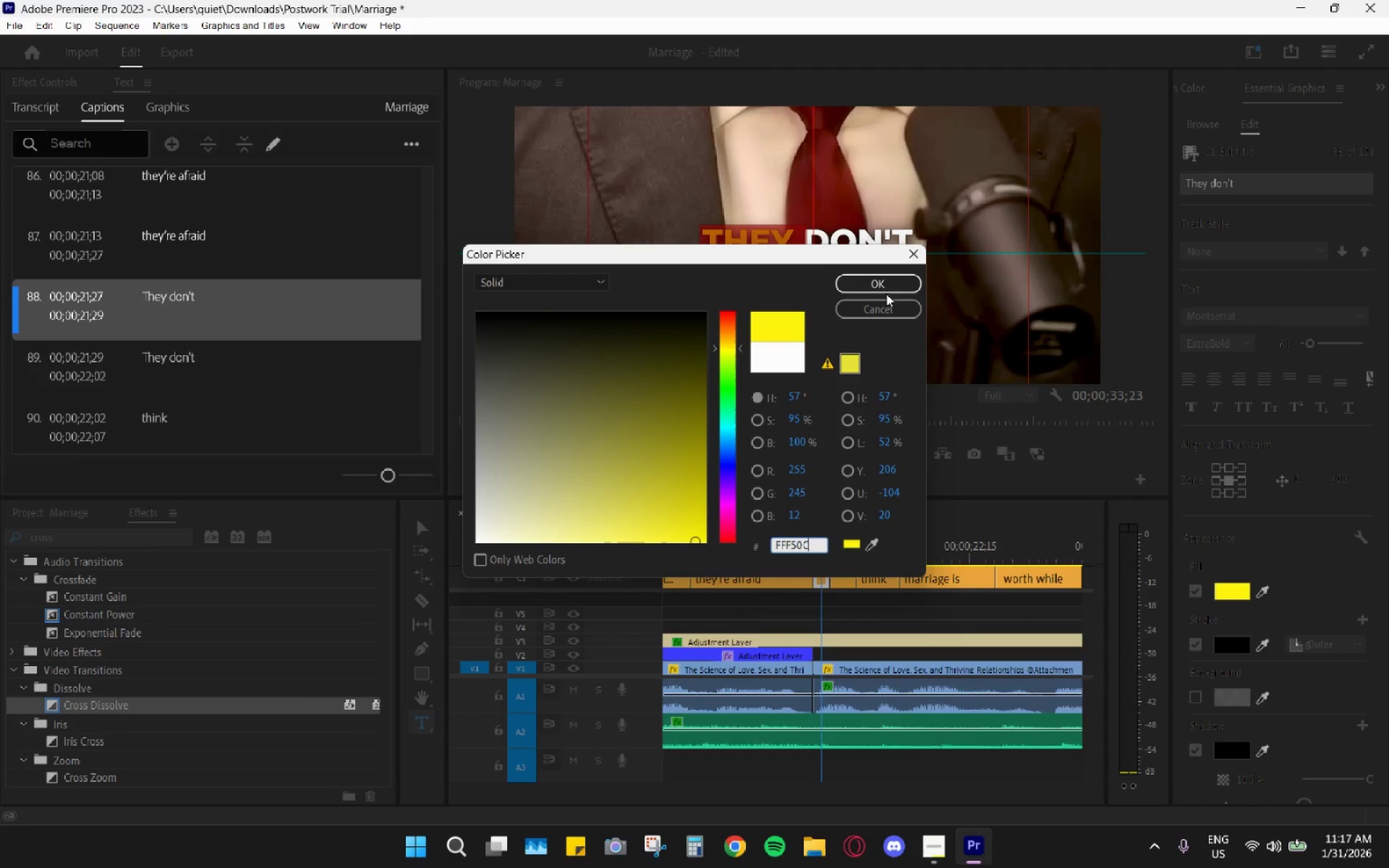 
left_click([886, 282])
 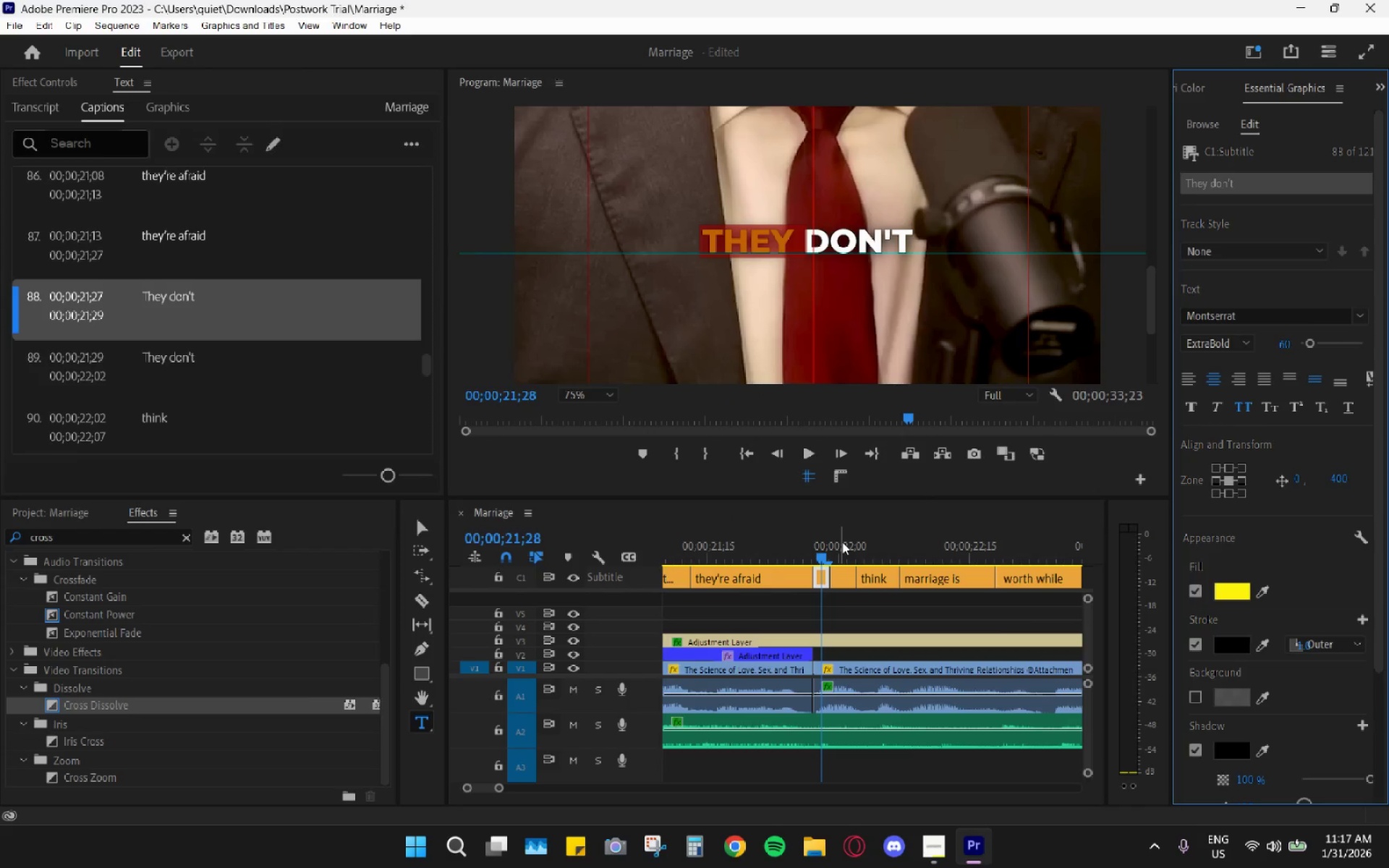 
double_click([838, 566])
 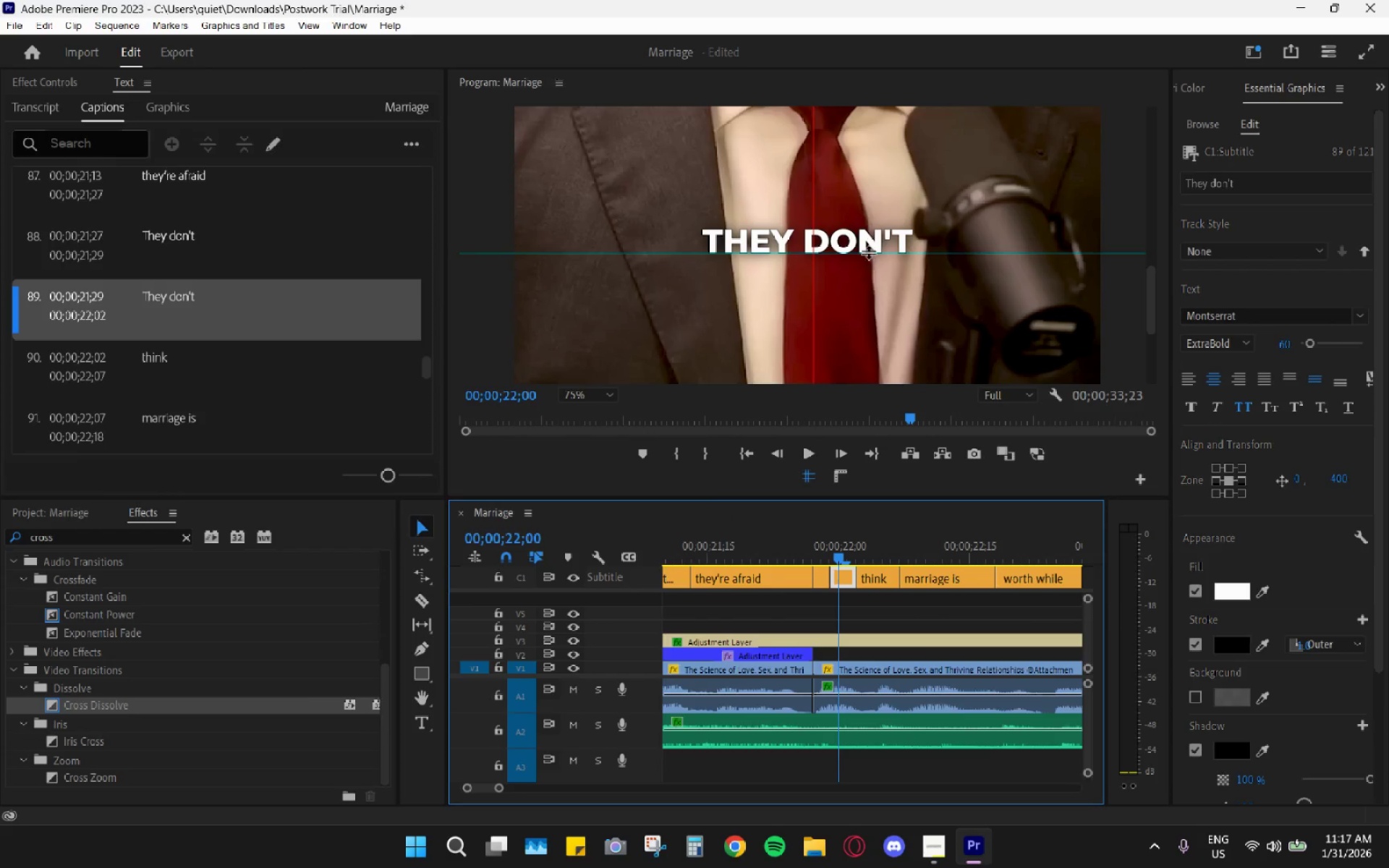 
double_click([871, 246])
 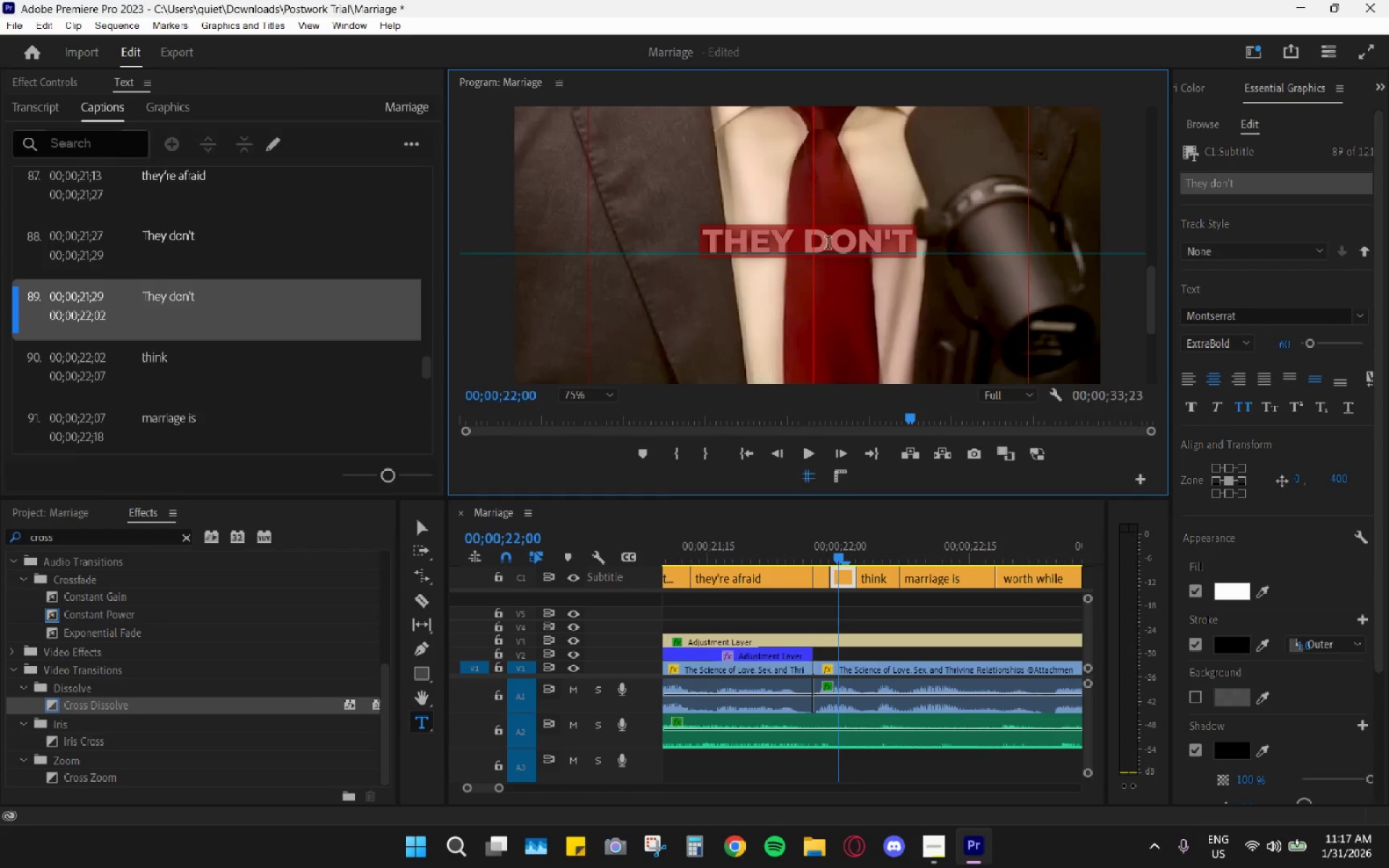 
left_click([817, 242])
 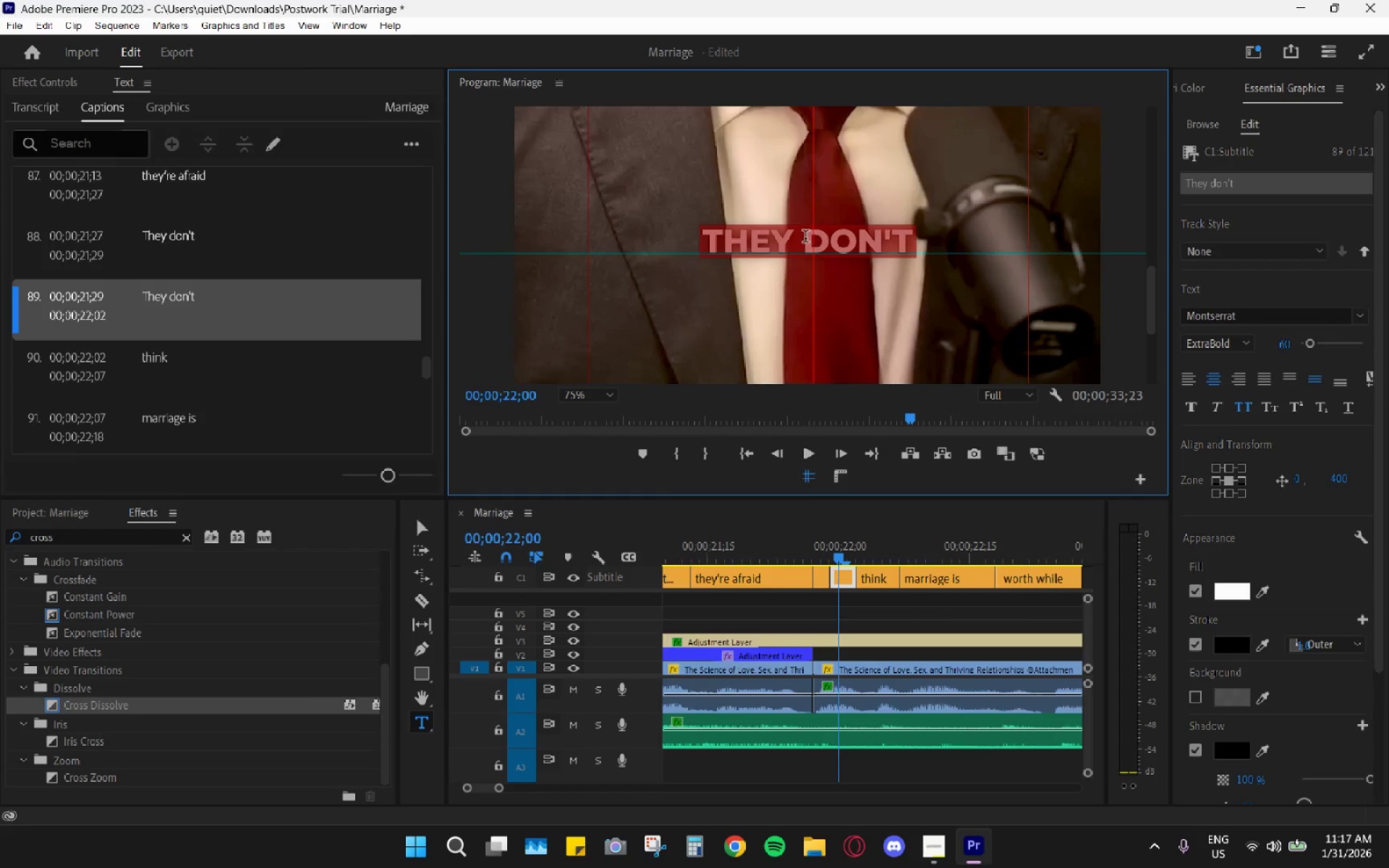 
left_click([805, 238])
 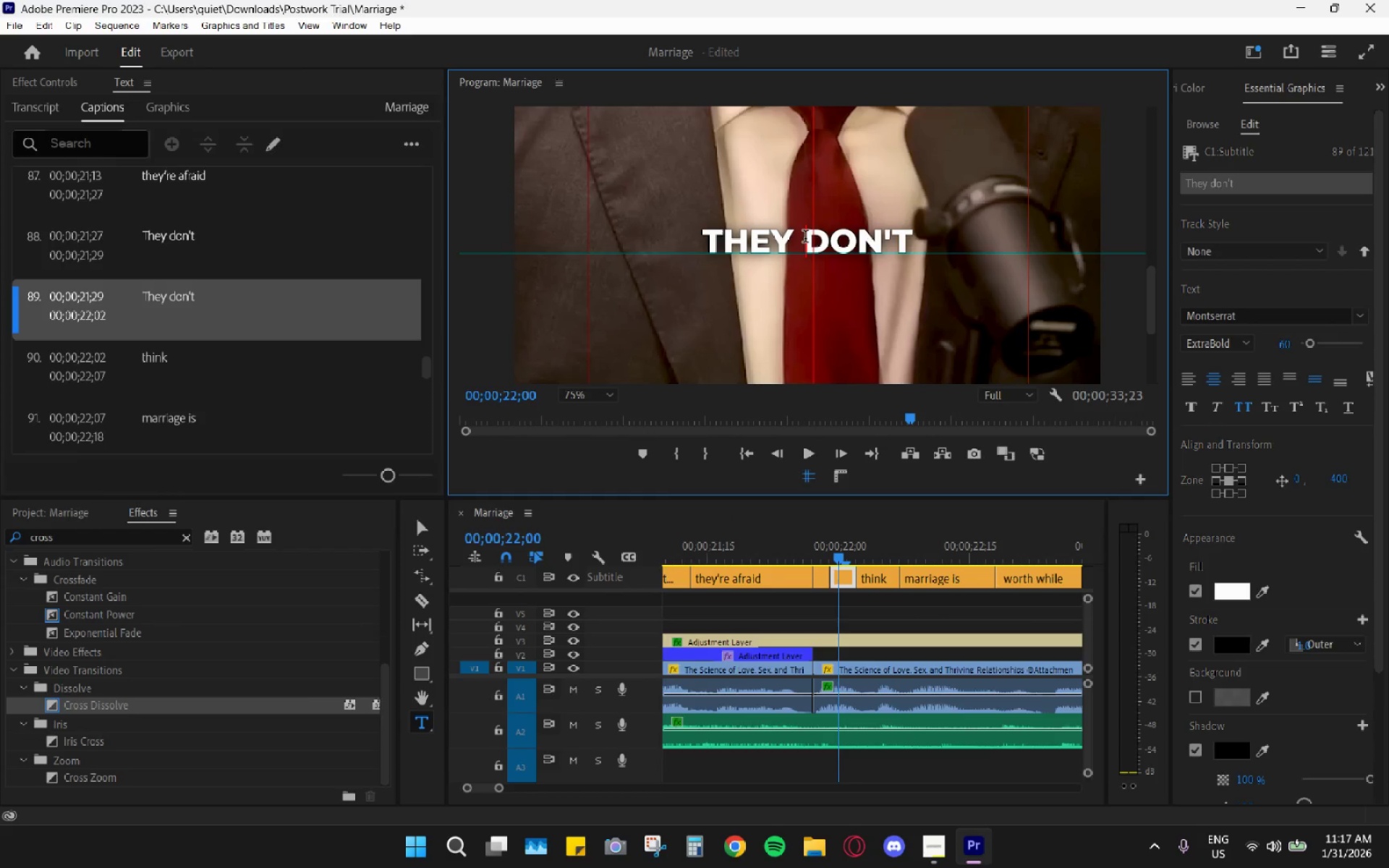 
left_click_drag(start_coordinate=[805, 238], to_coordinate=[926, 242])
 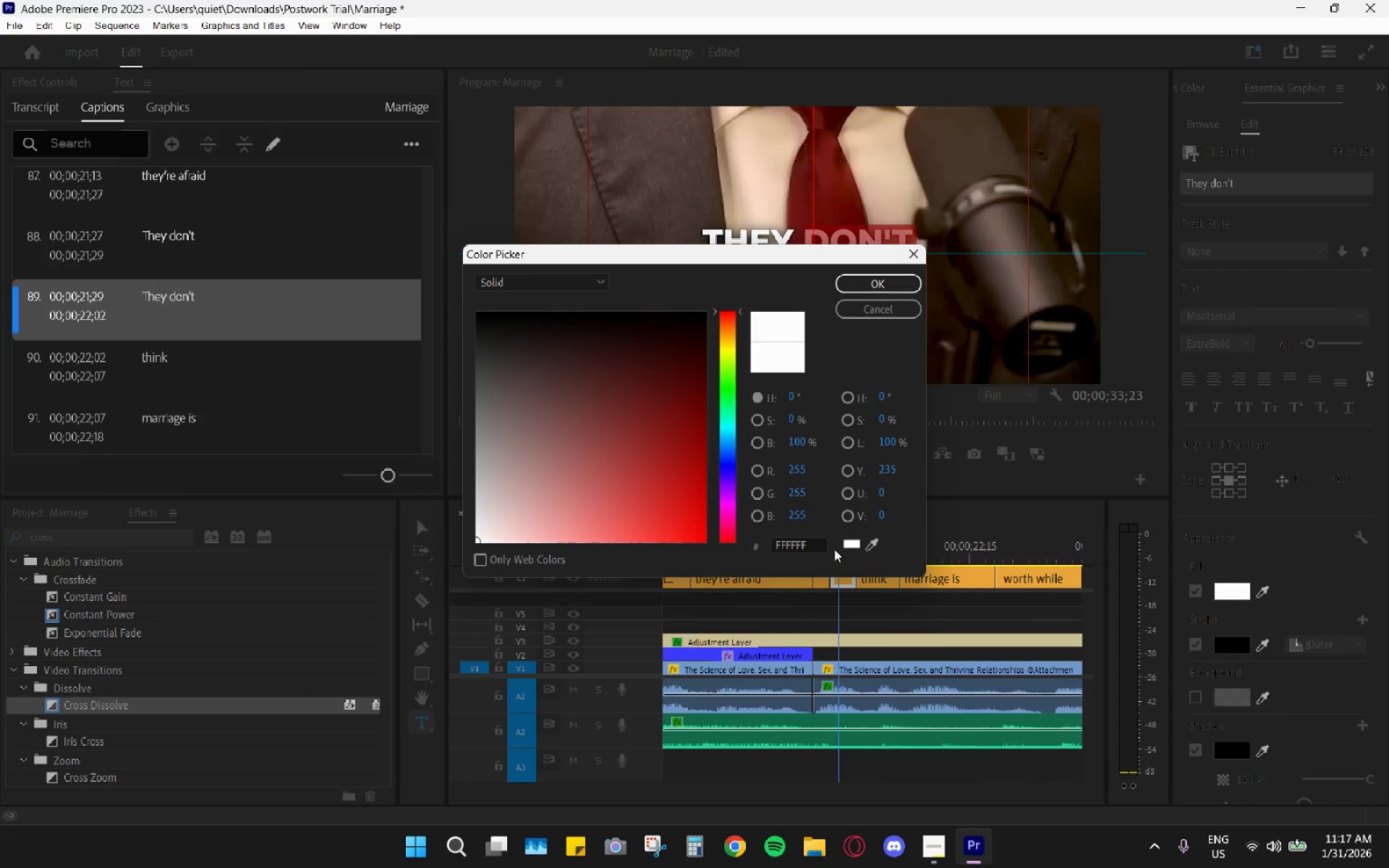 
left_click_drag(start_coordinate=[823, 547], to_coordinate=[680, 530])
 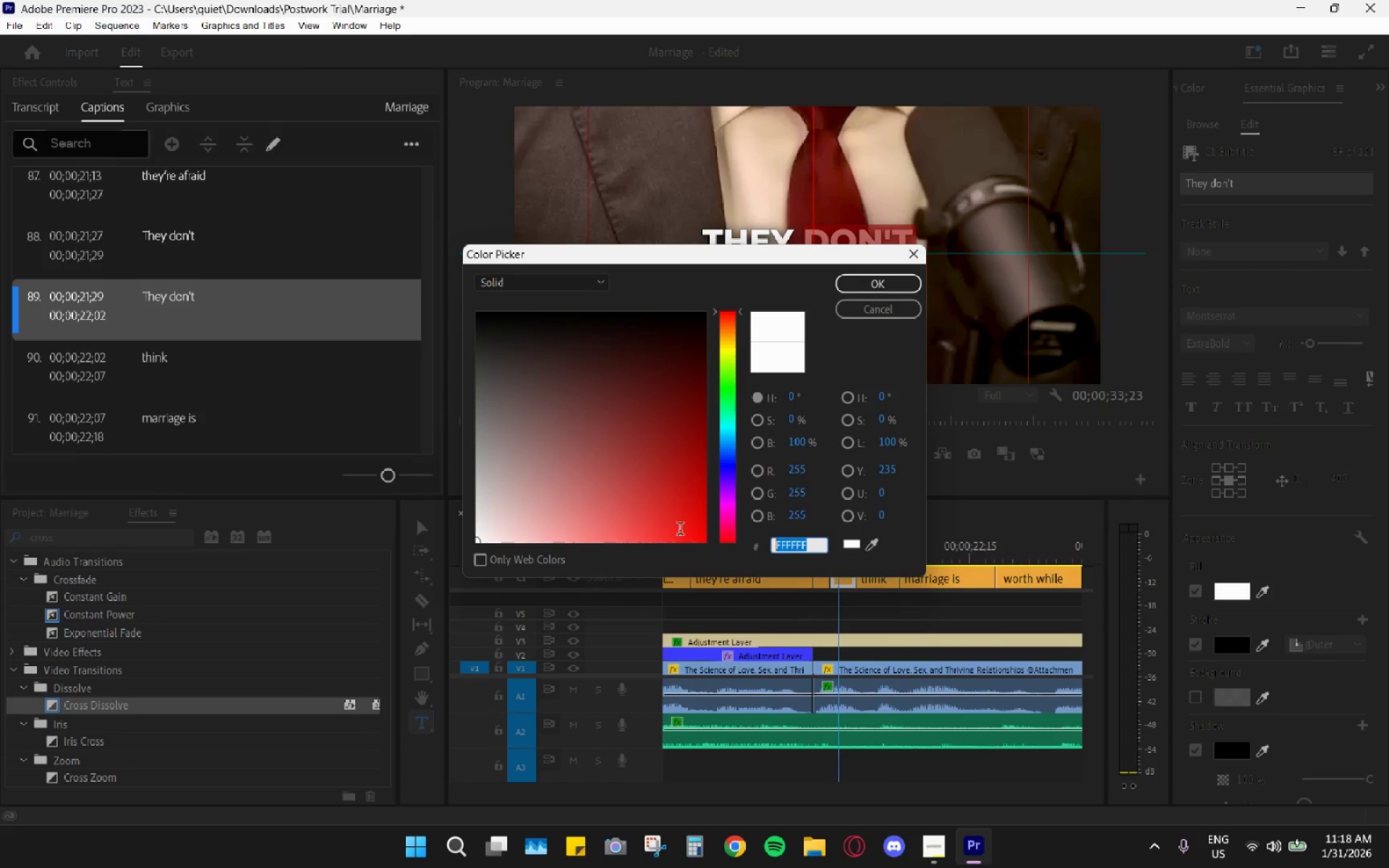 
key(Control+V)
 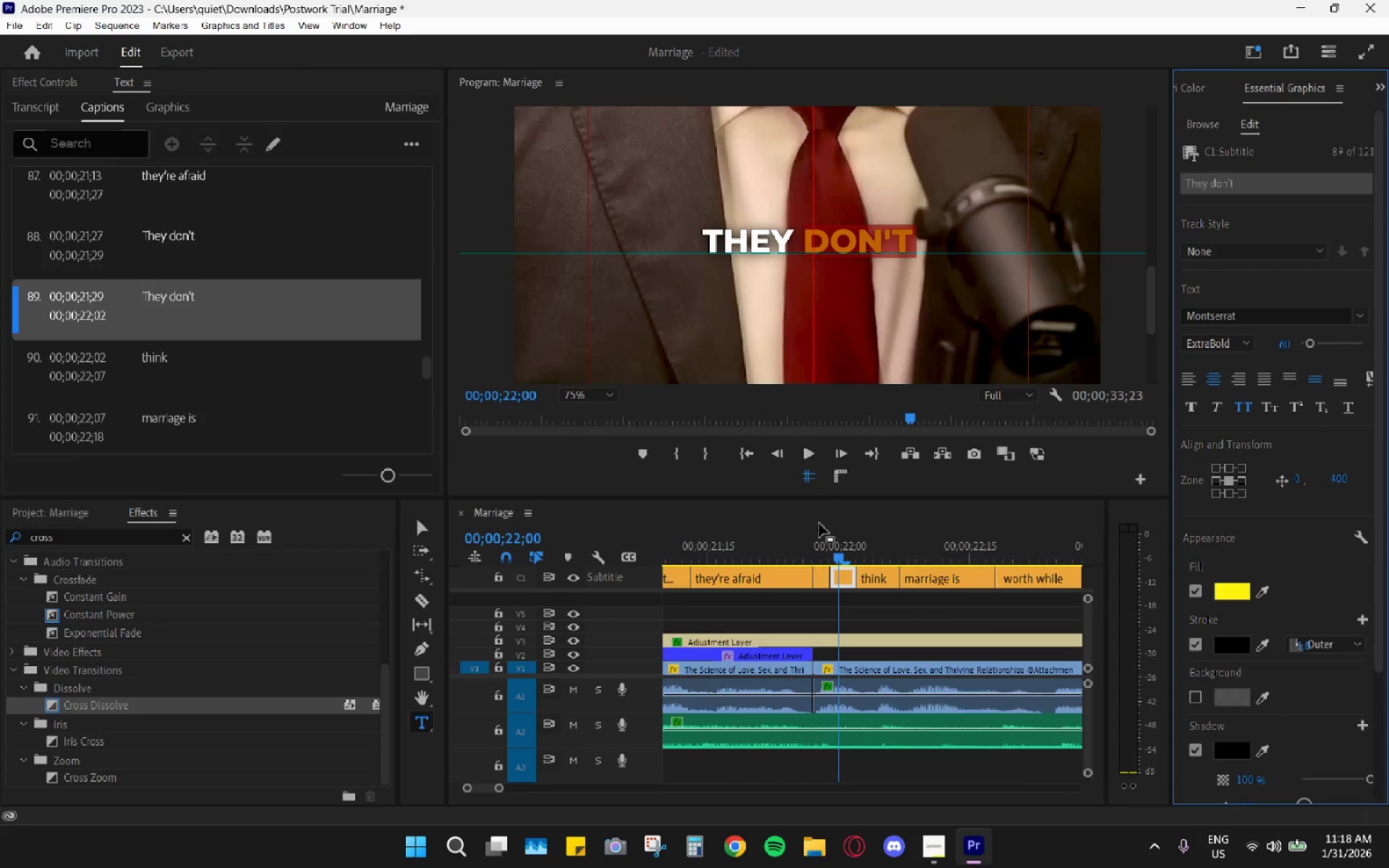 
left_click_drag(start_coordinate=[830, 554], to_coordinate=[819, 550])
 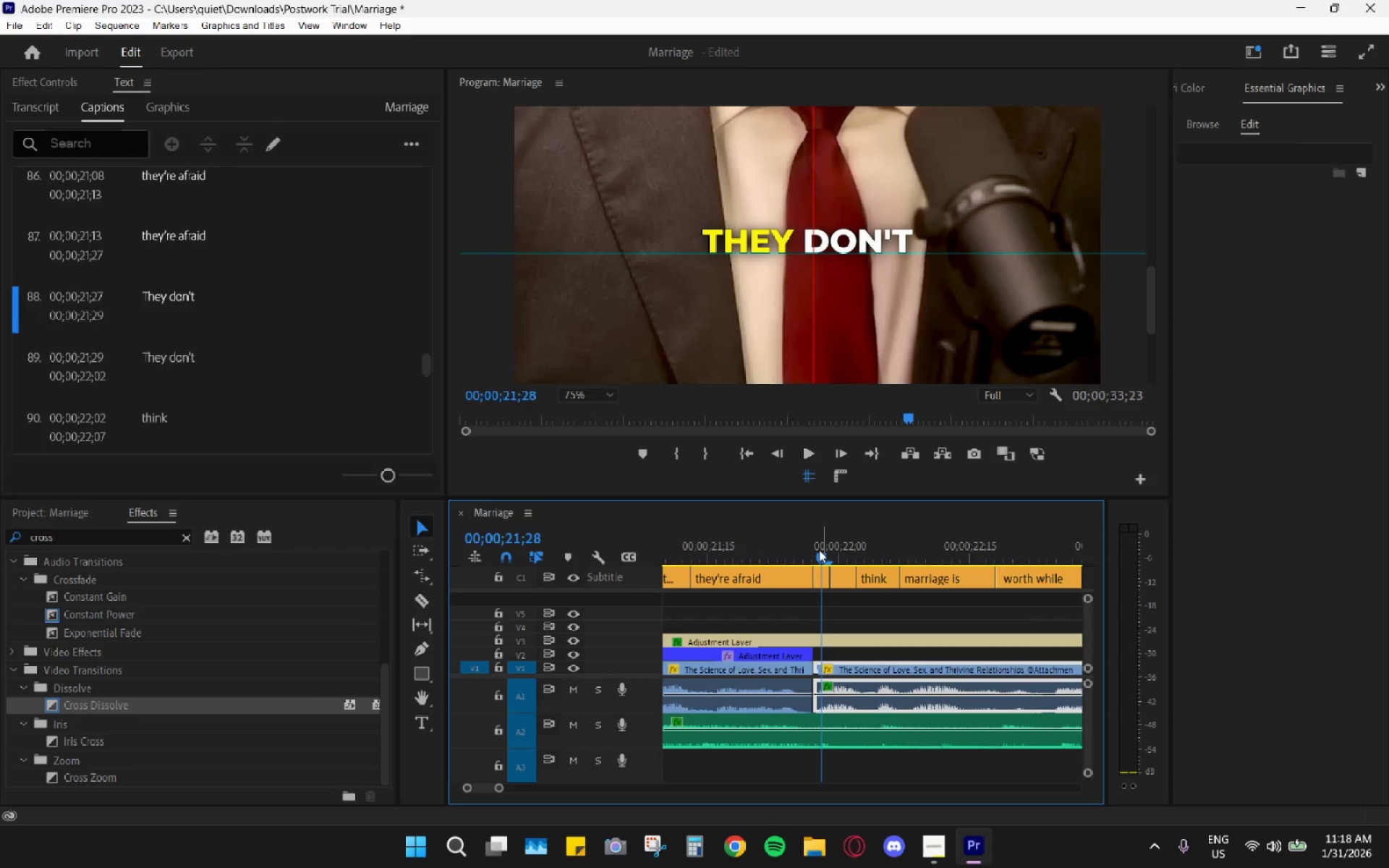 
key(Space)
 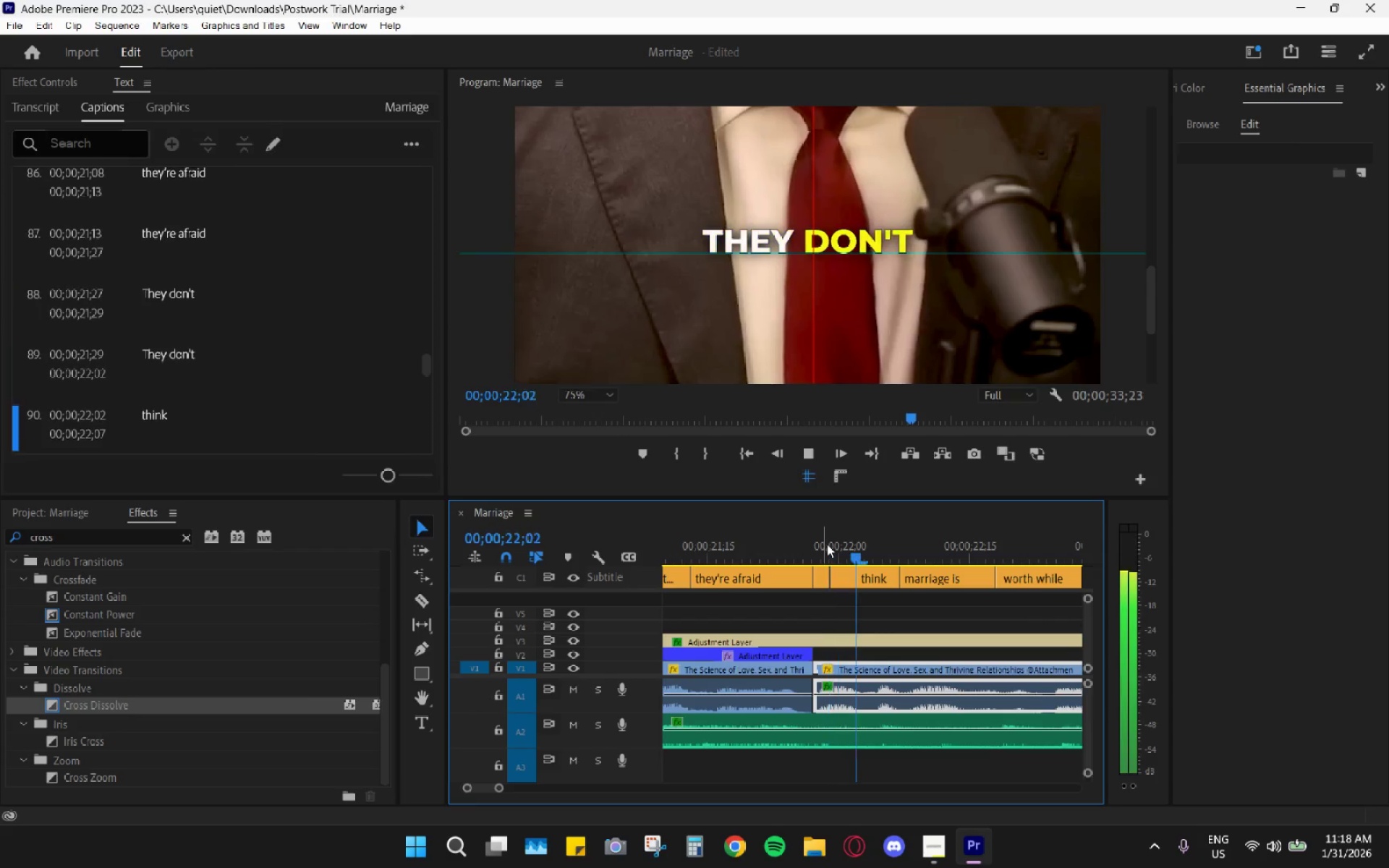 
key(Space)
 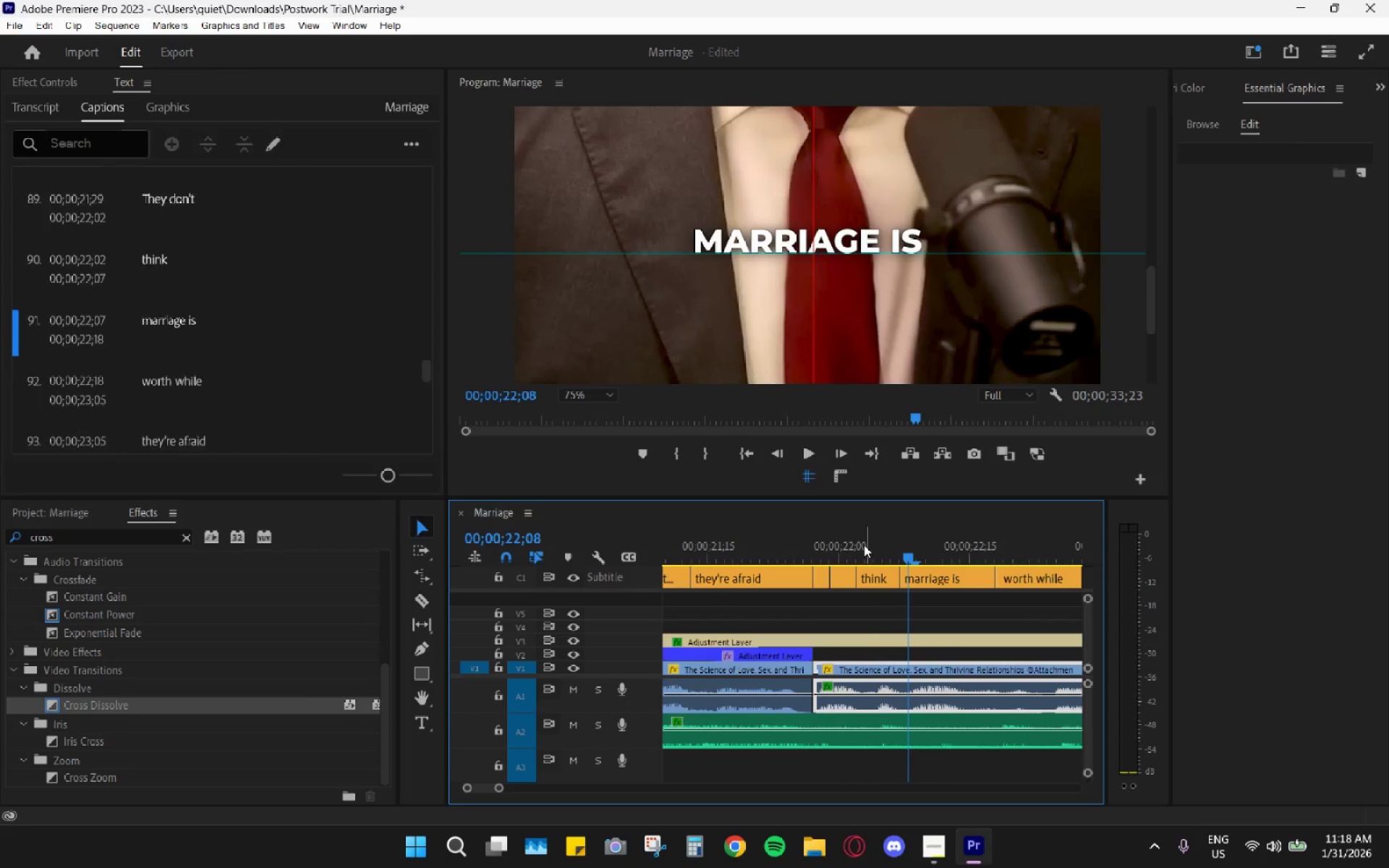 
left_click_drag(start_coordinate=[864, 545], to_coordinate=[875, 545])
 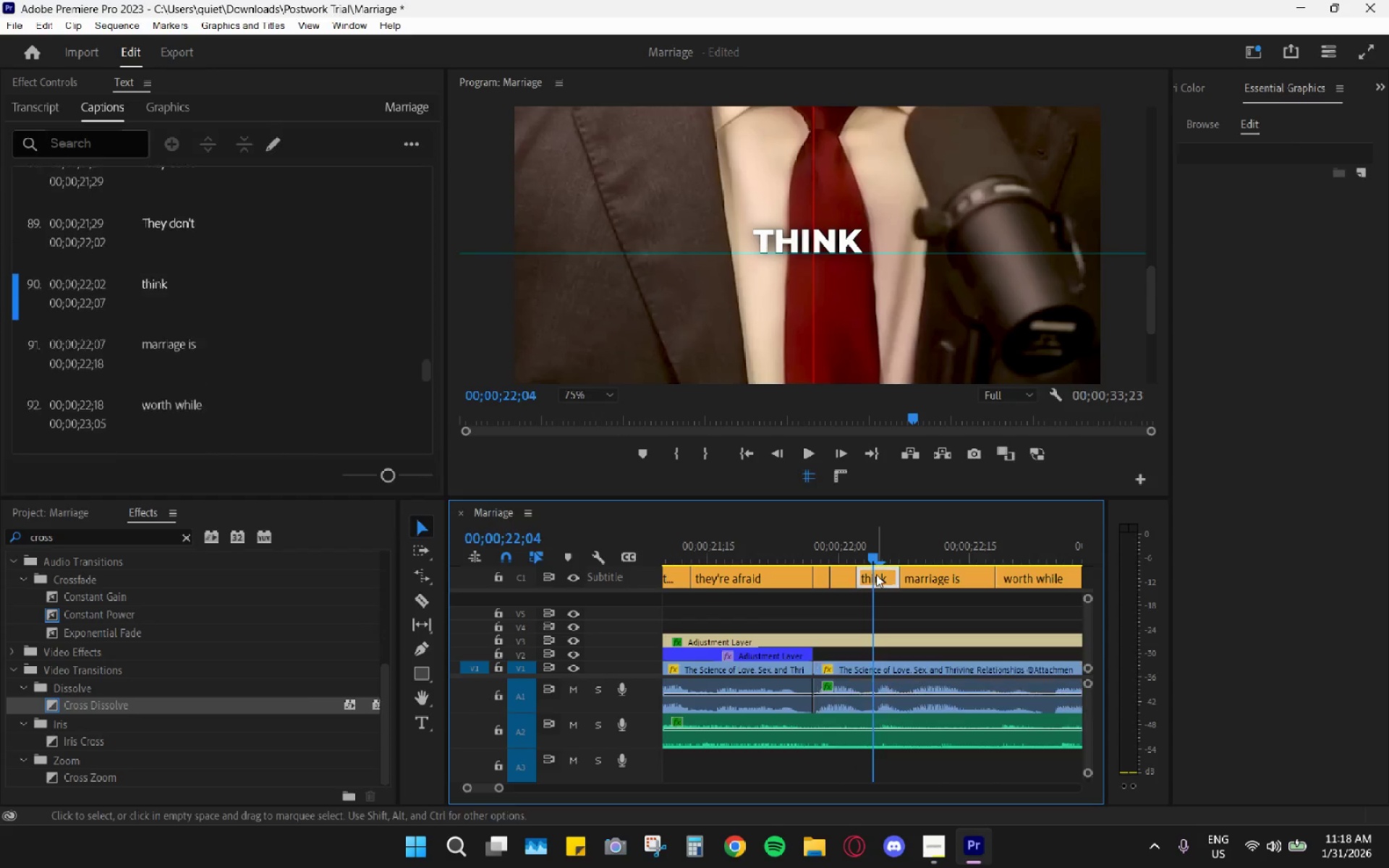 
left_click([876, 574])
 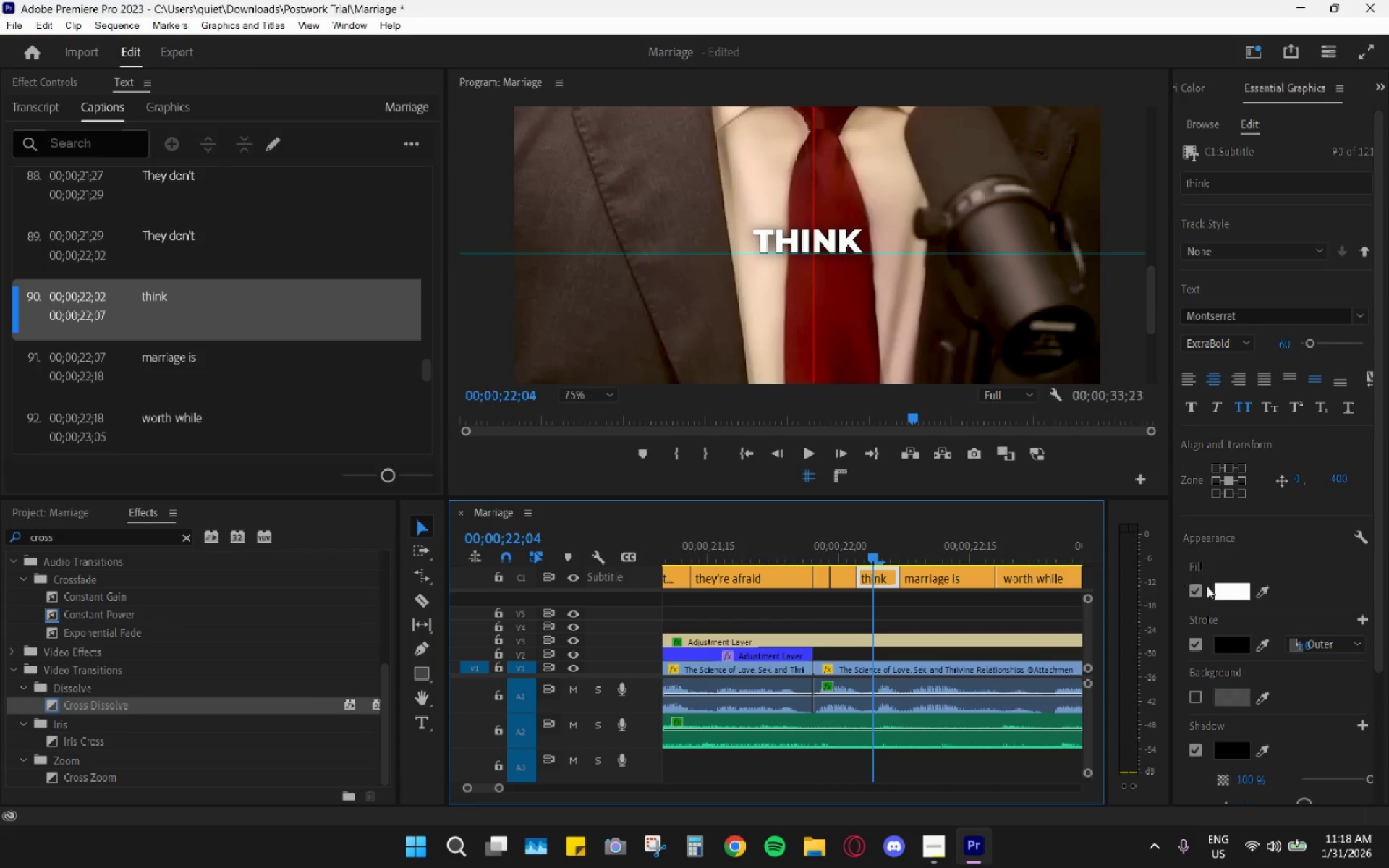 
left_click([1220, 586])
 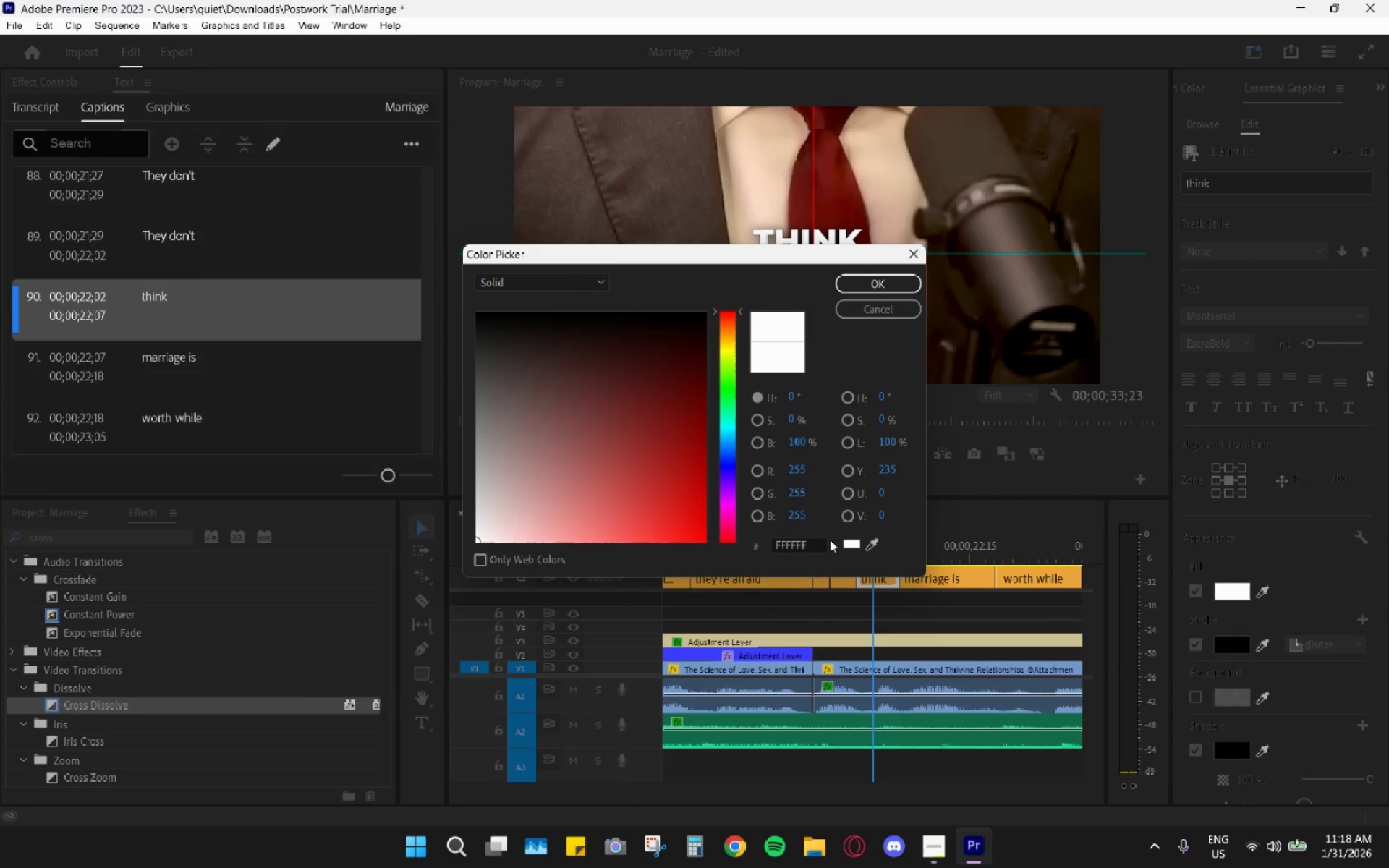 
left_click_drag(start_coordinate=[817, 536], to_coordinate=[813, 536])
 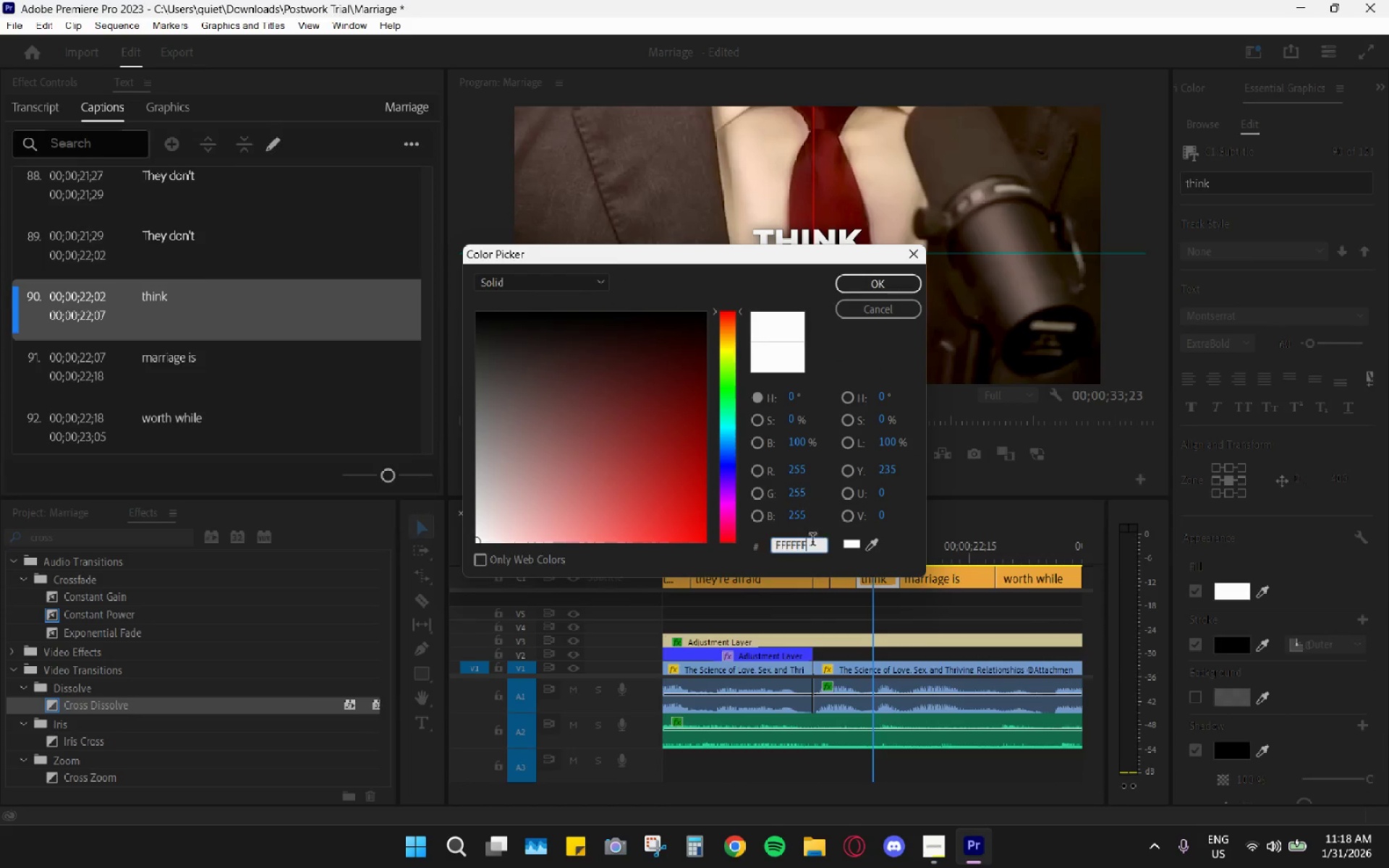 
left_click_drag(start_coordinate=[812, 541], to_coordinate=[622, 533])
 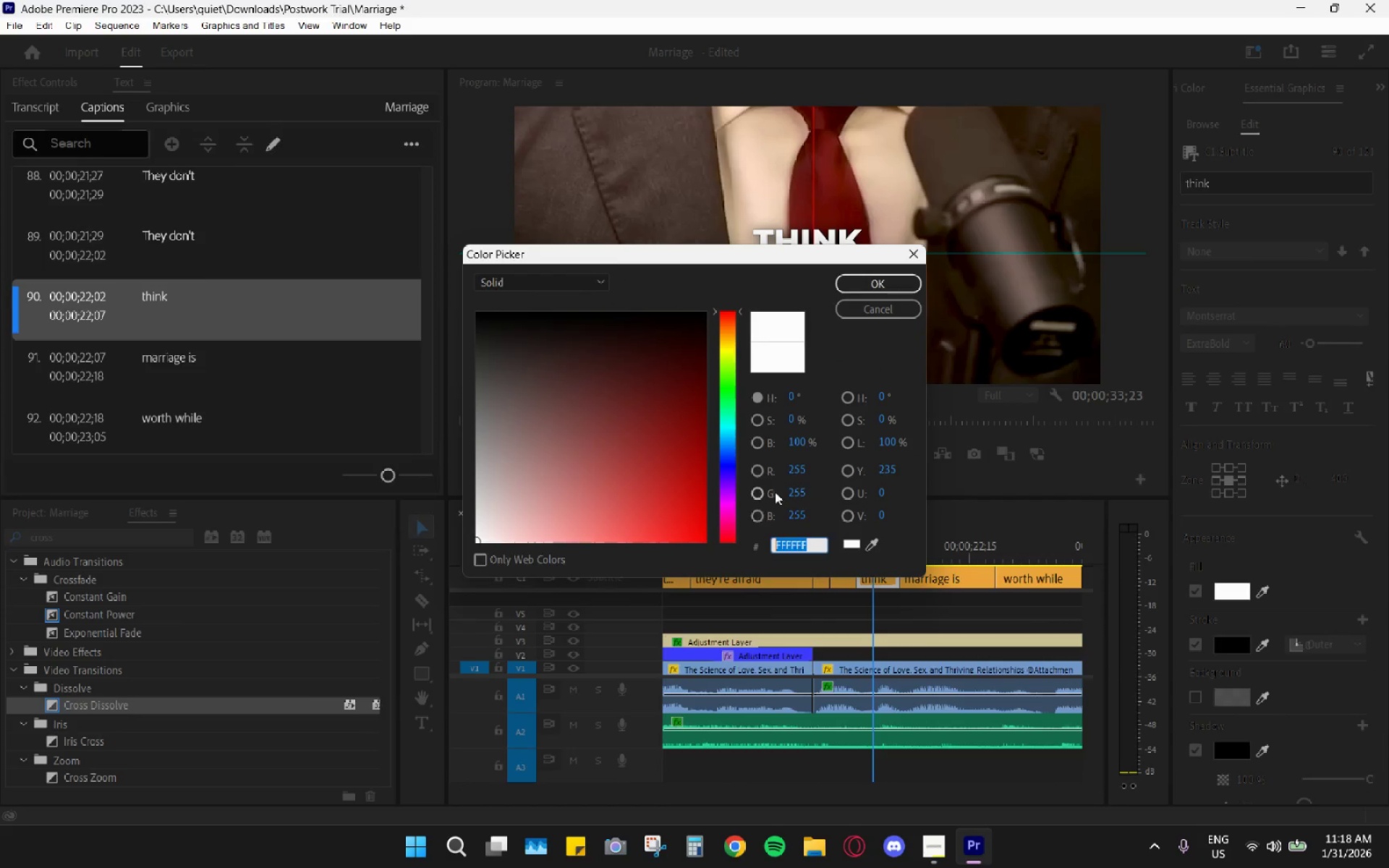 
key(Control+ControlLeft)
 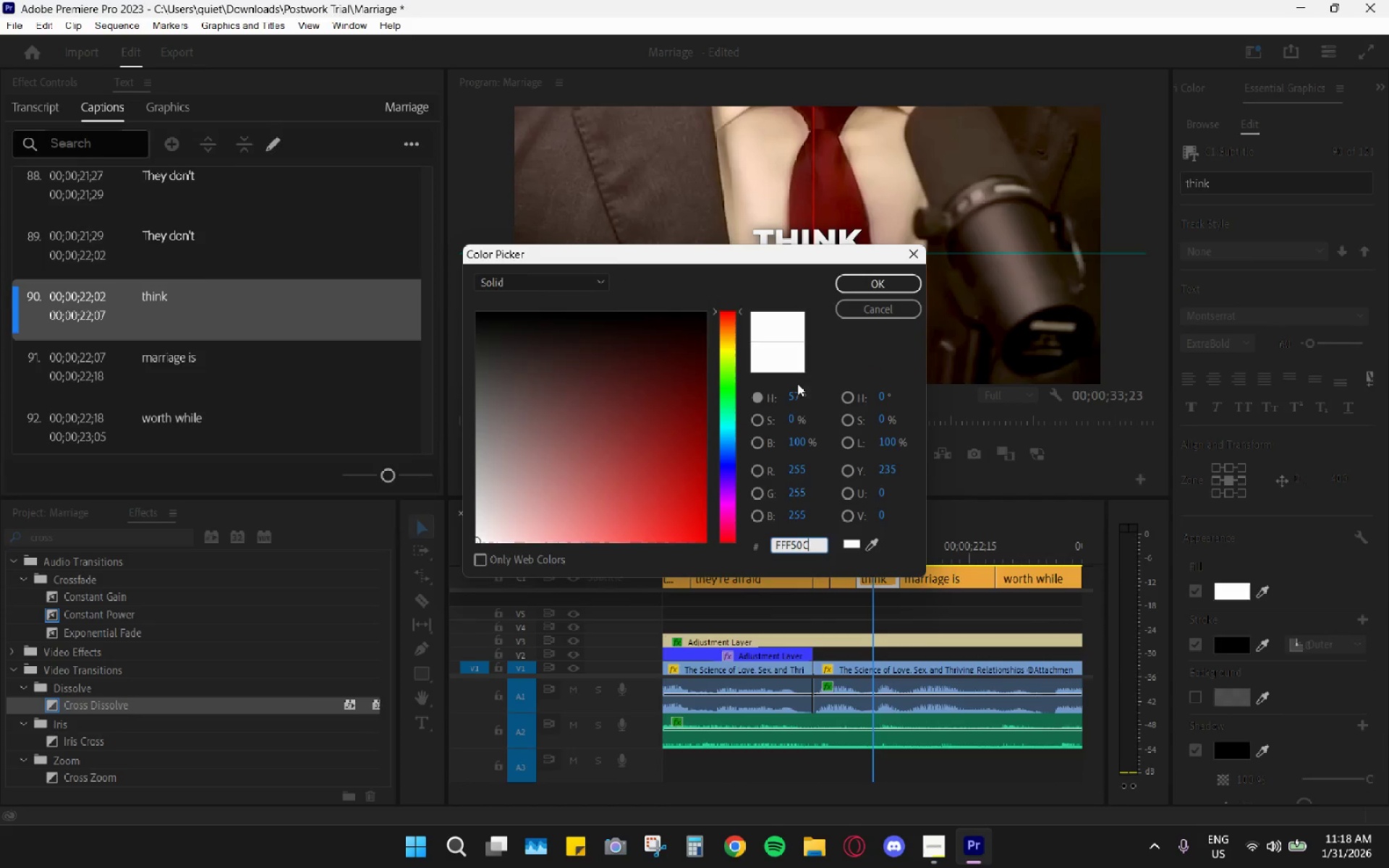 
key(Control+V)
 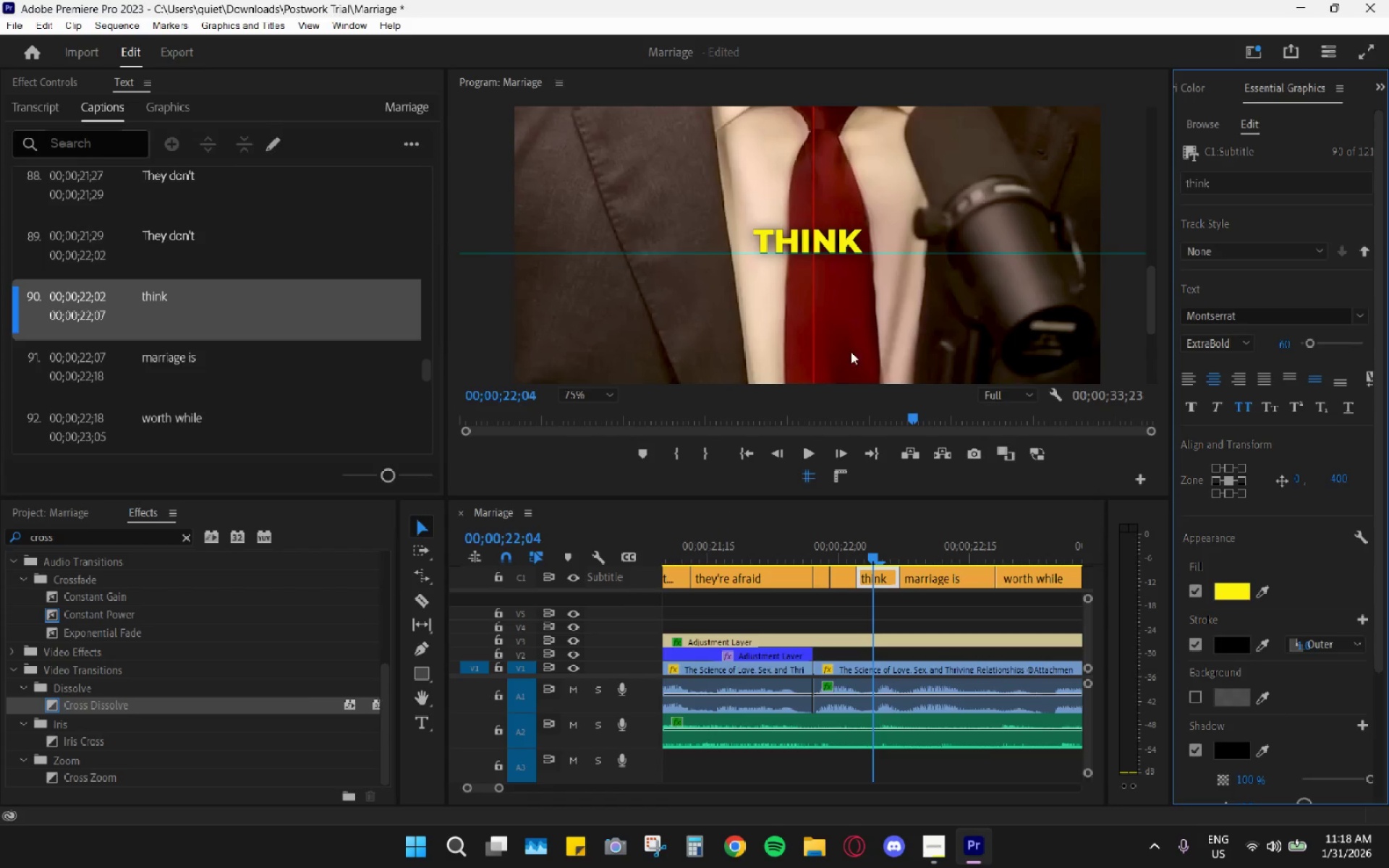 
key(Space)
 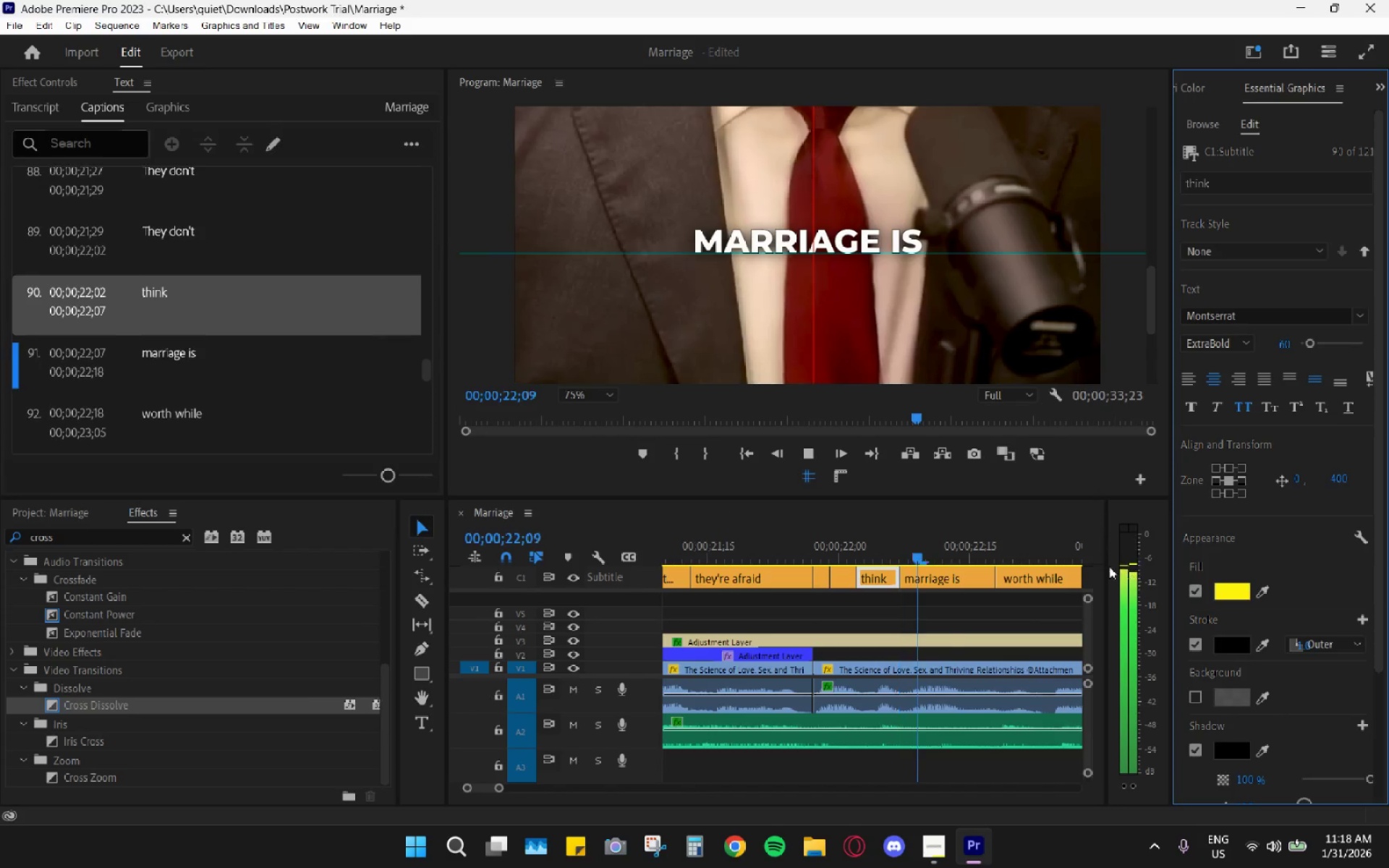 
key(Space)
 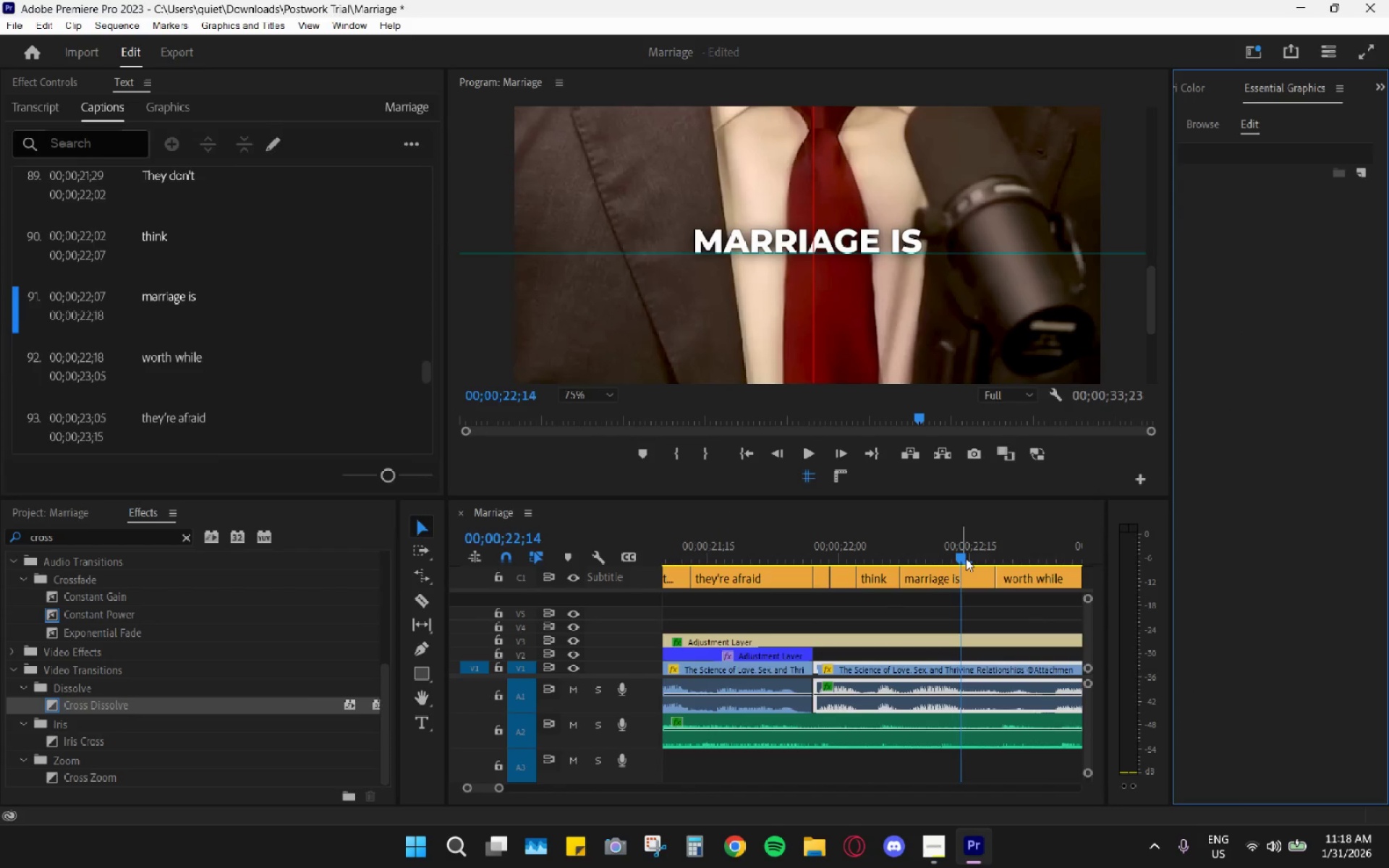 
key(Space)
 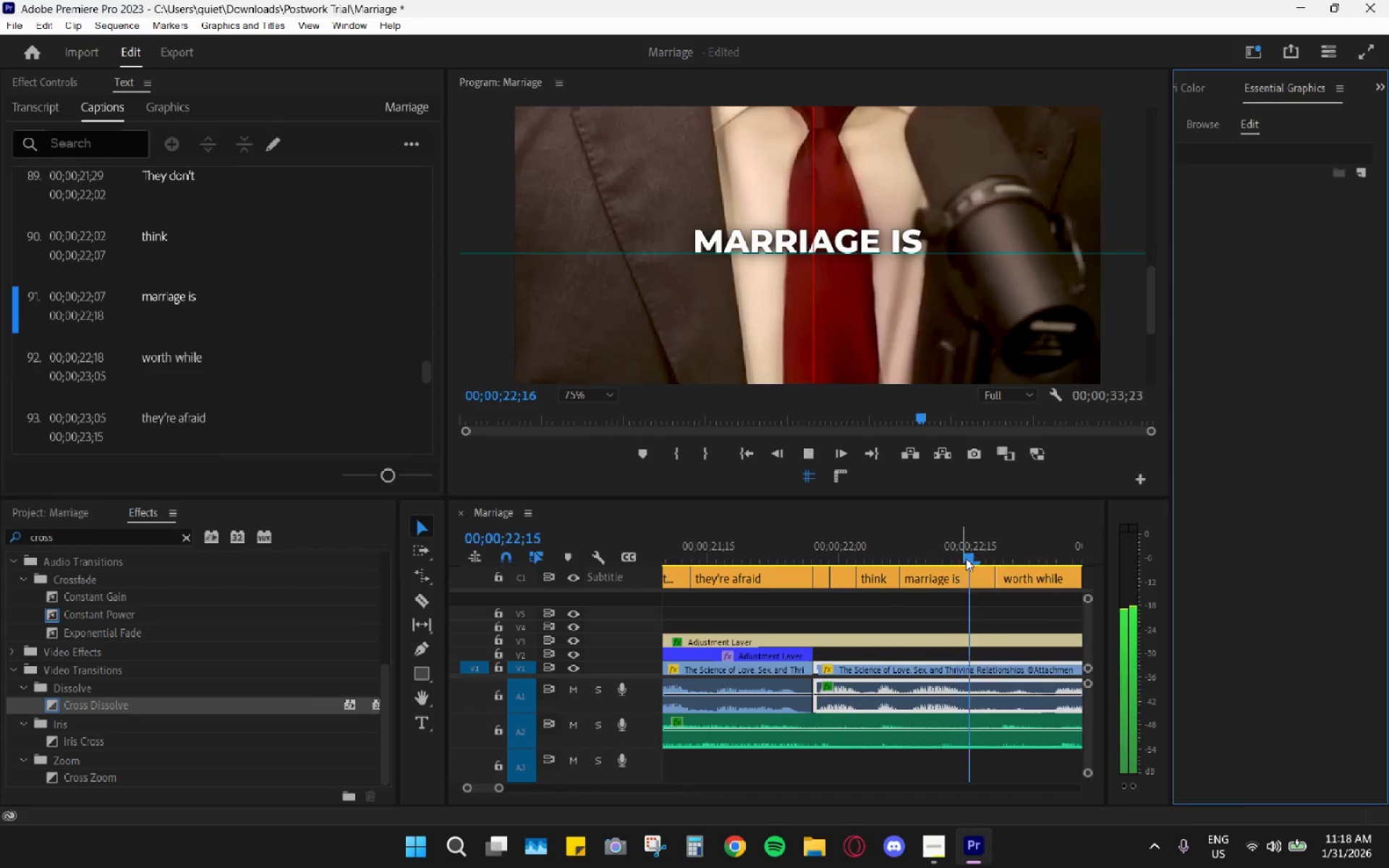 
key(Space)
 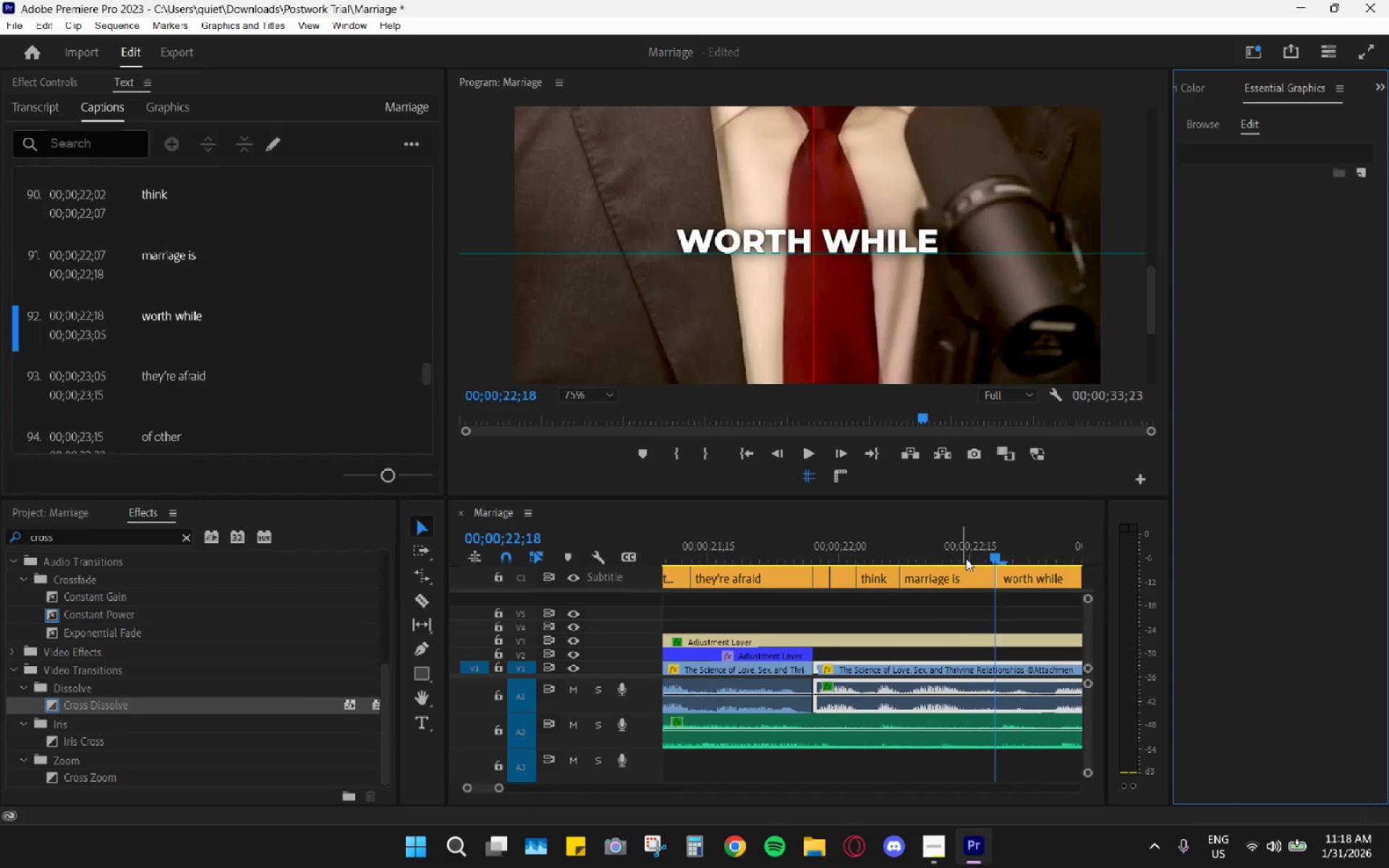 
left_click([966, 558])
 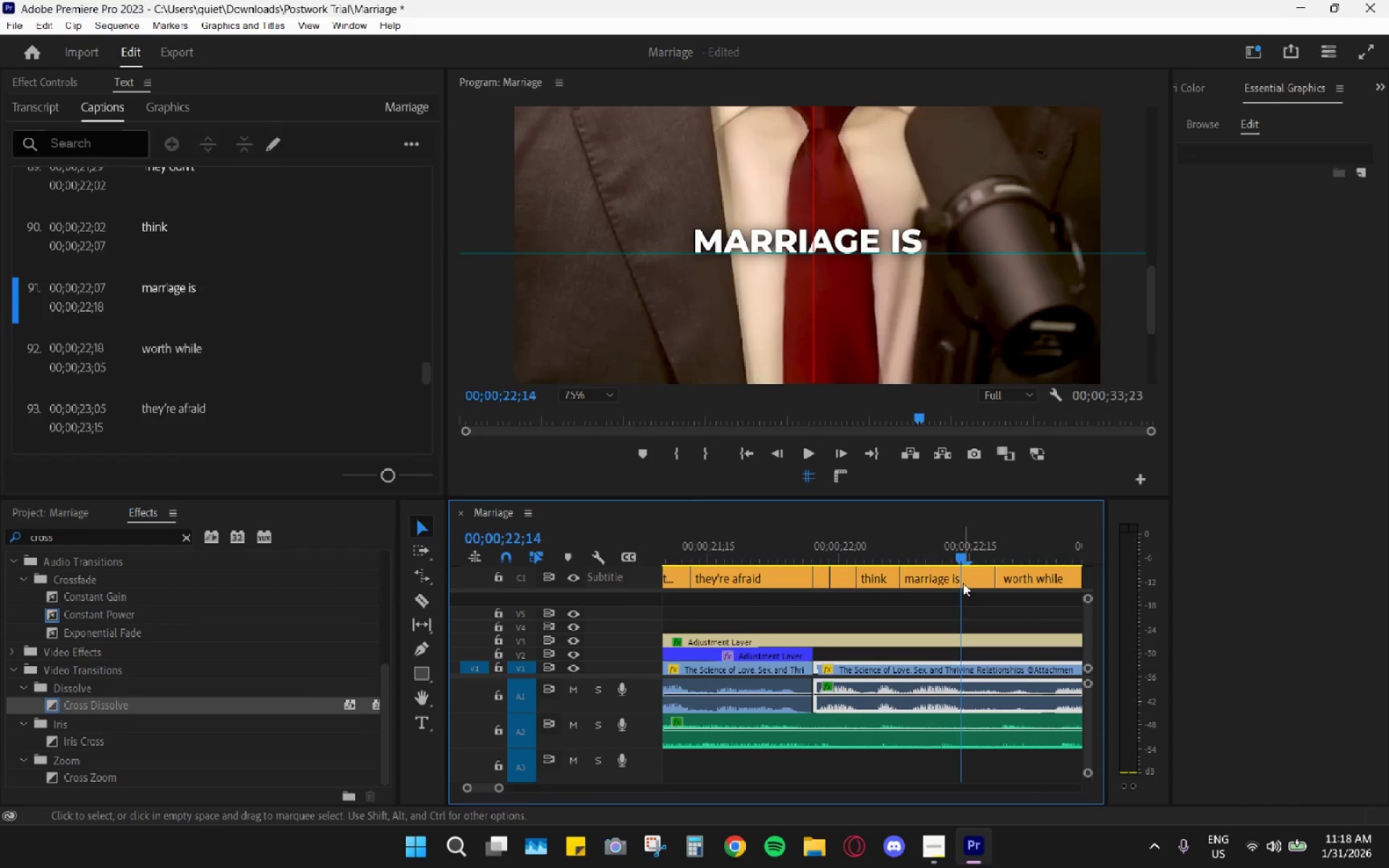 
key(C)
 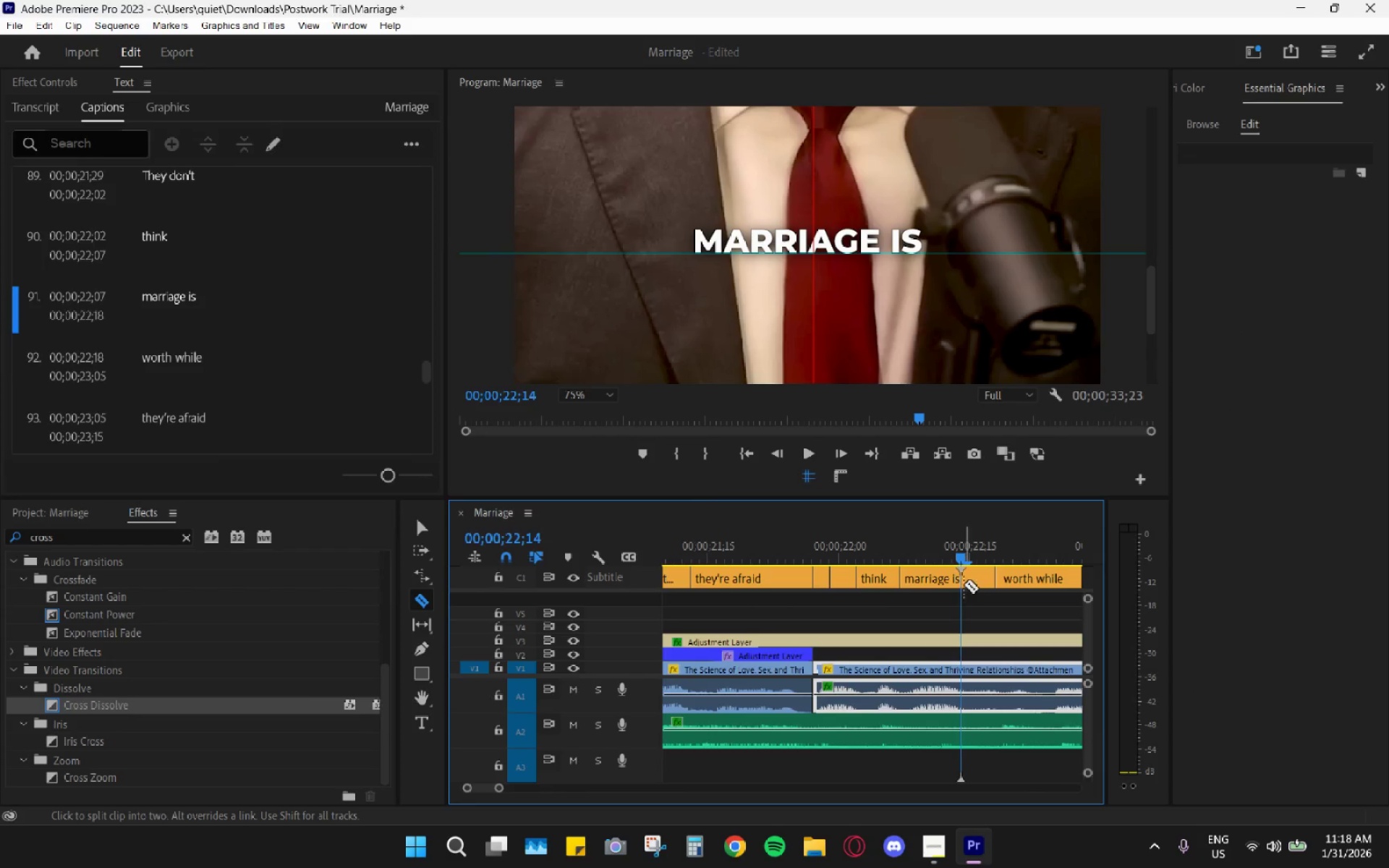 
left_click([960, 579])
 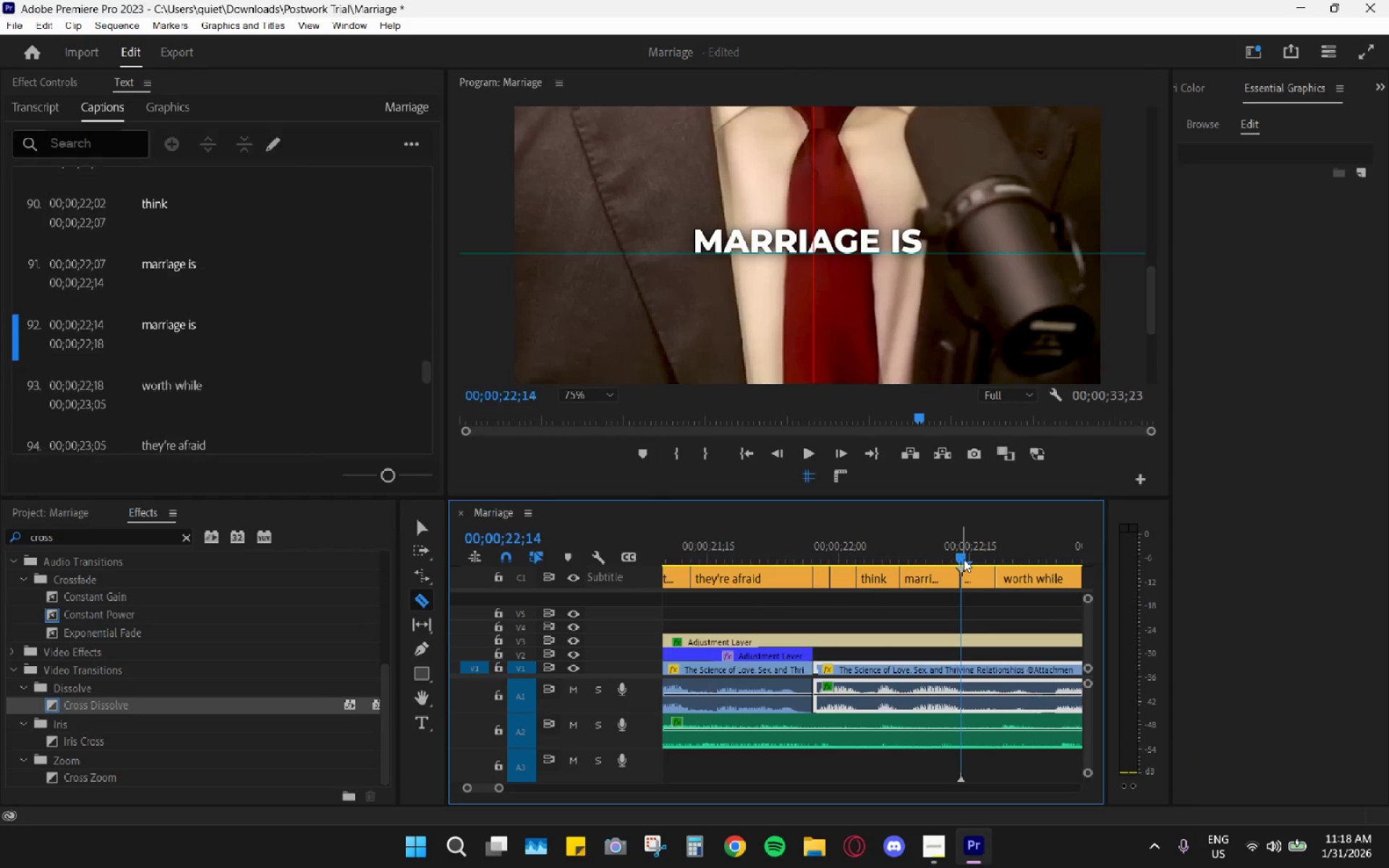 
left_click_drag(start_coordinate=[955, 554], to_coordinate=[938, 550])
 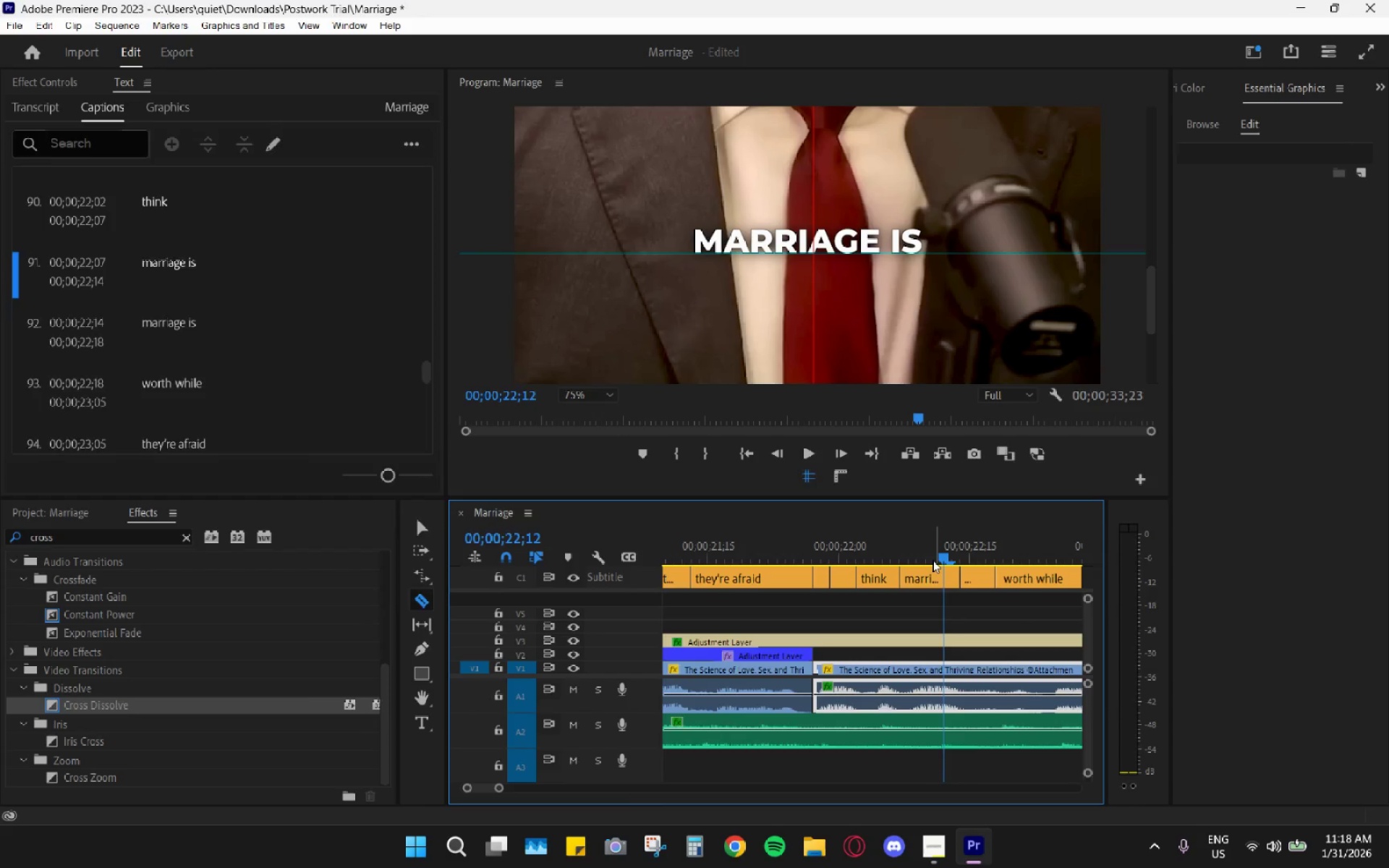 
key(V)
 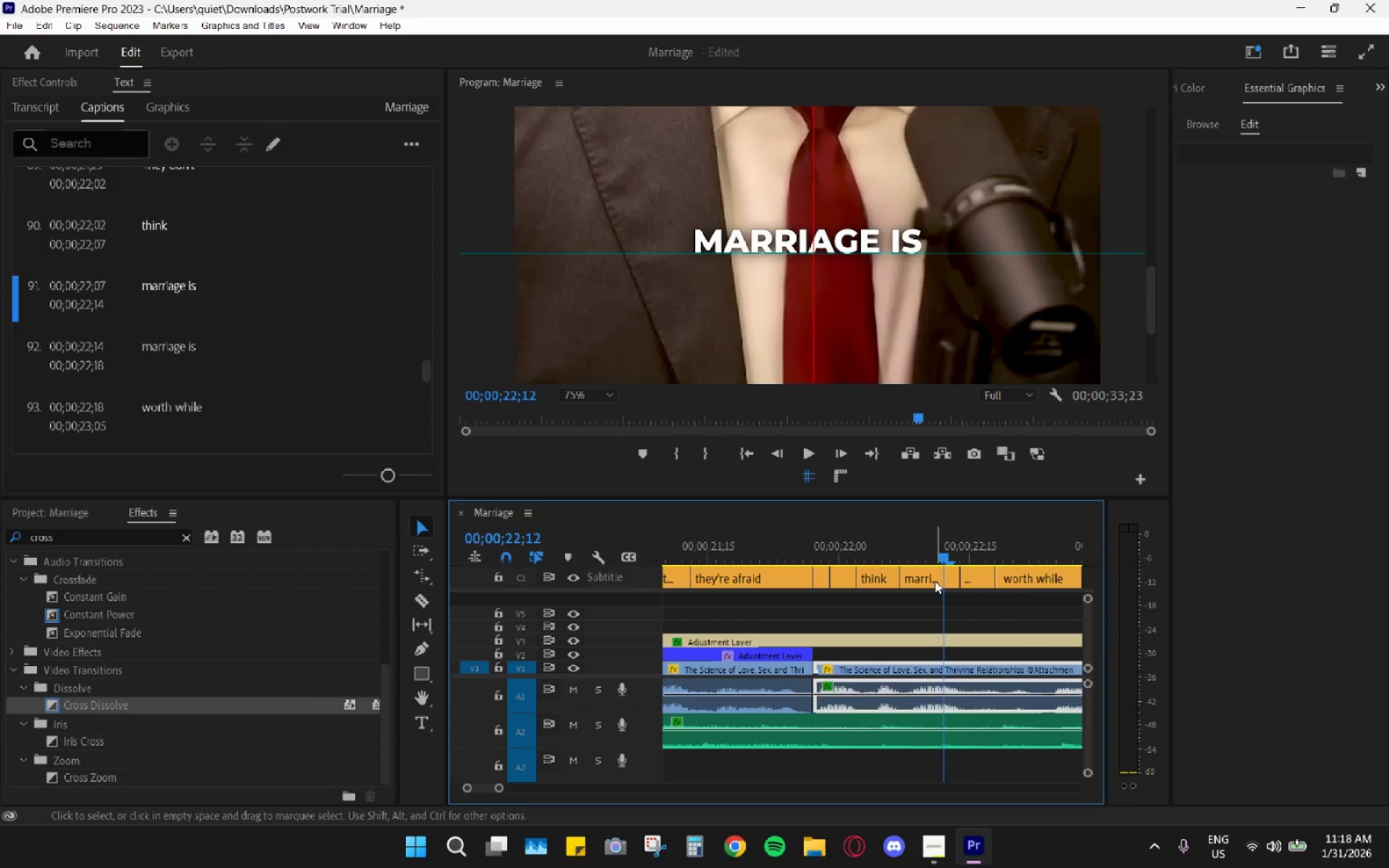 
left_click([935, 581])
 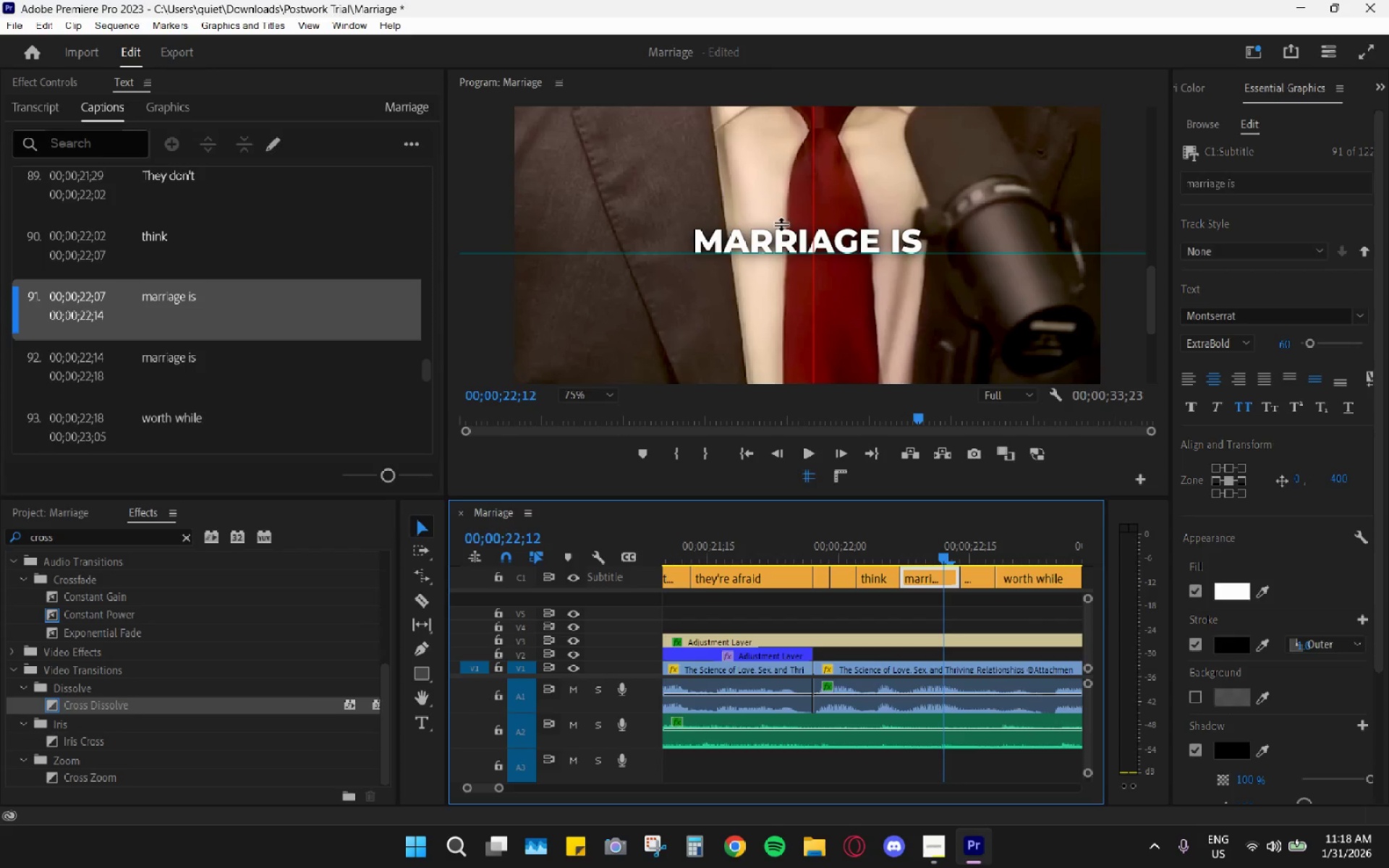 
double_click([754, 231])
 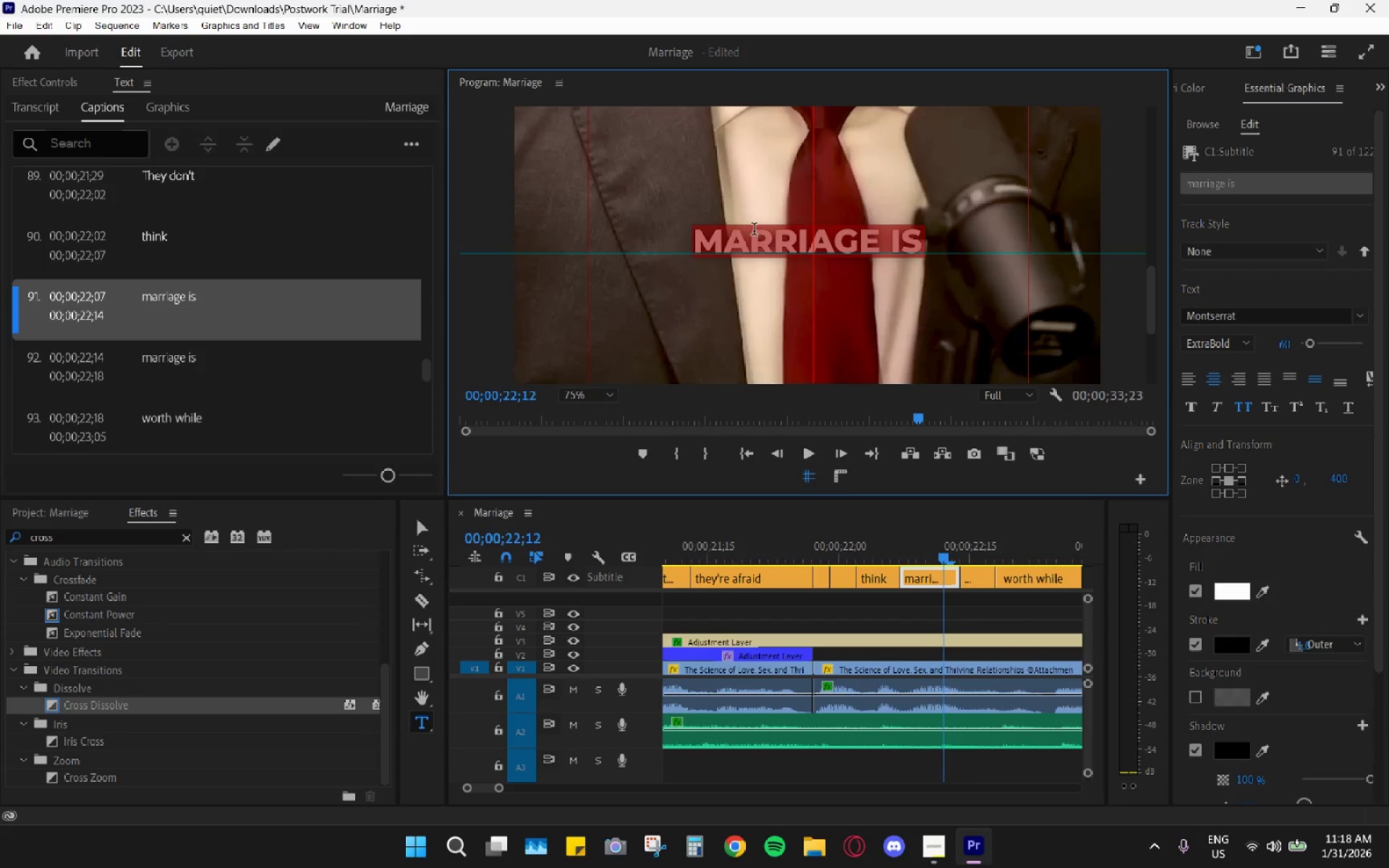 
triple_click([754, 231])
 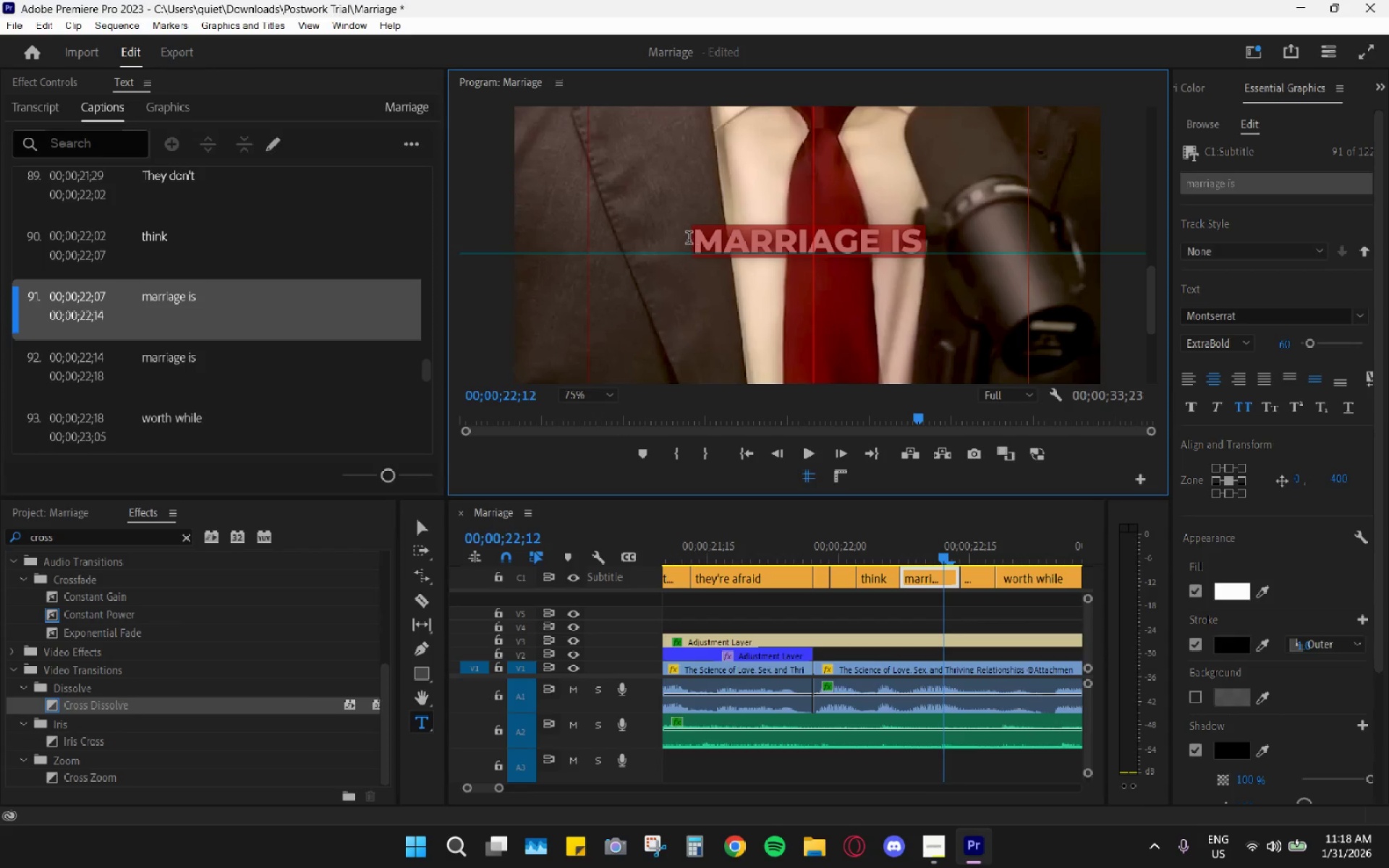 
left_click([689, 239])
 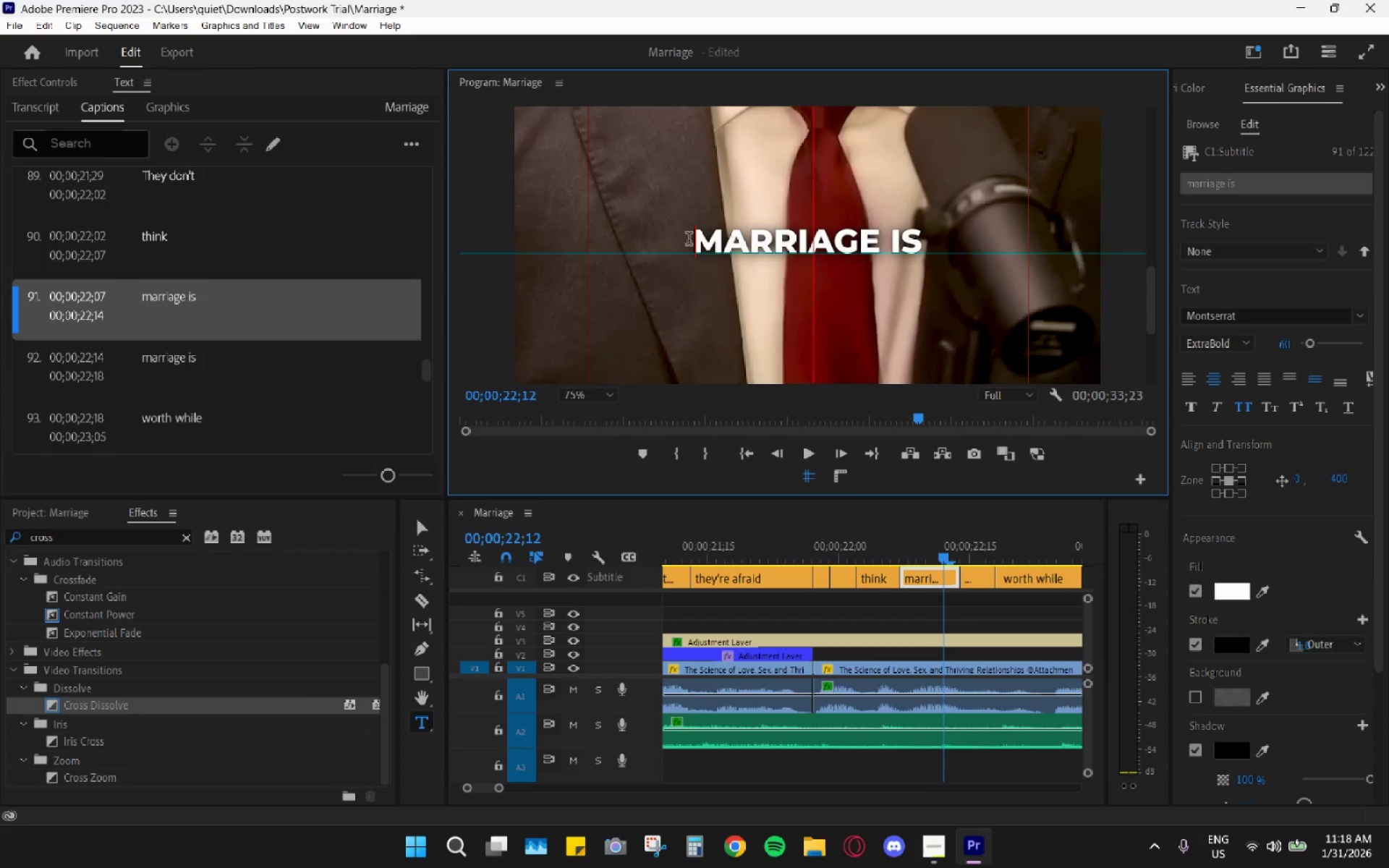 
left_click_drag(start_coordinate=[689, 240], to_coordinate=[845, 239])
 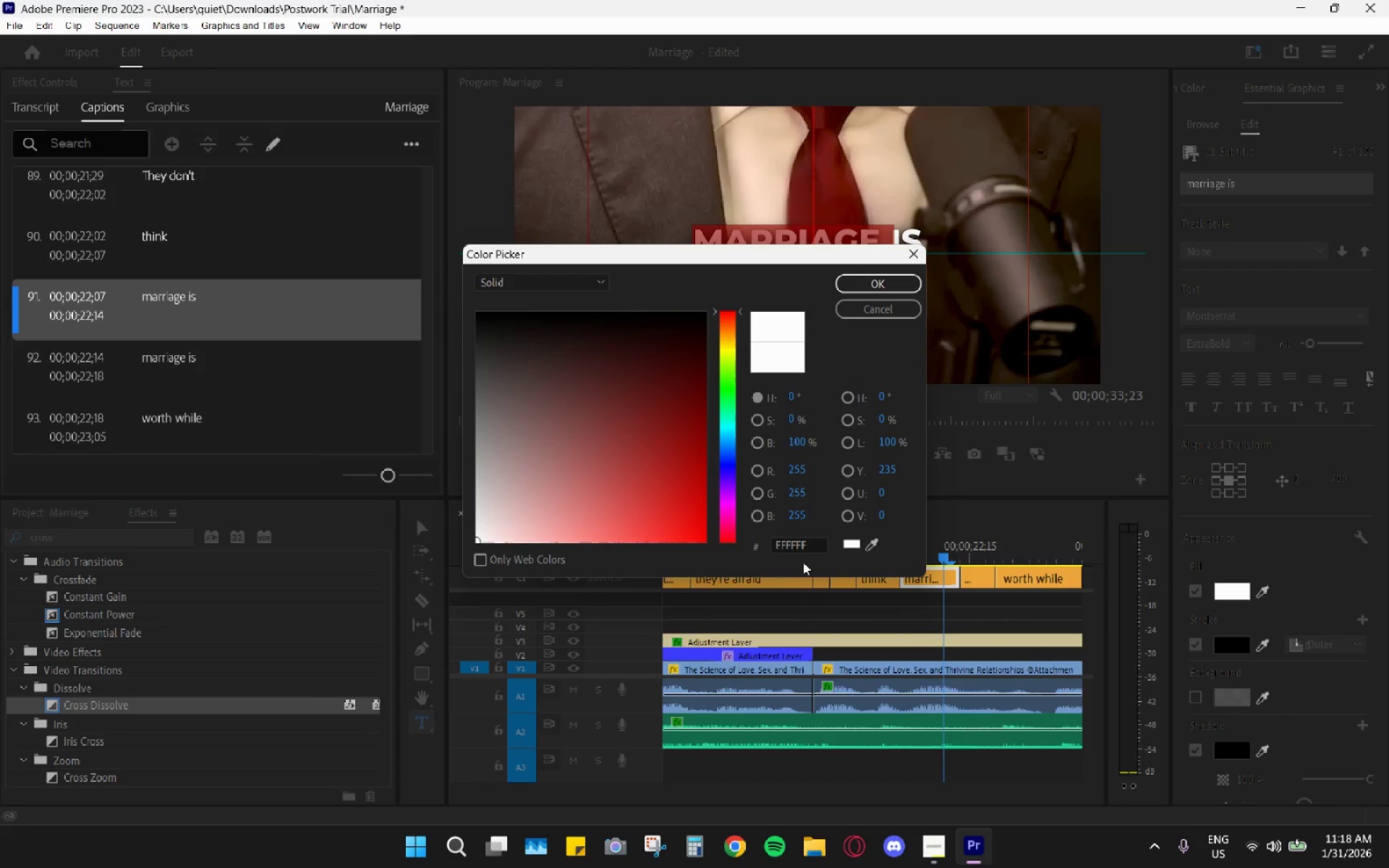 
double_click([802, 550])
 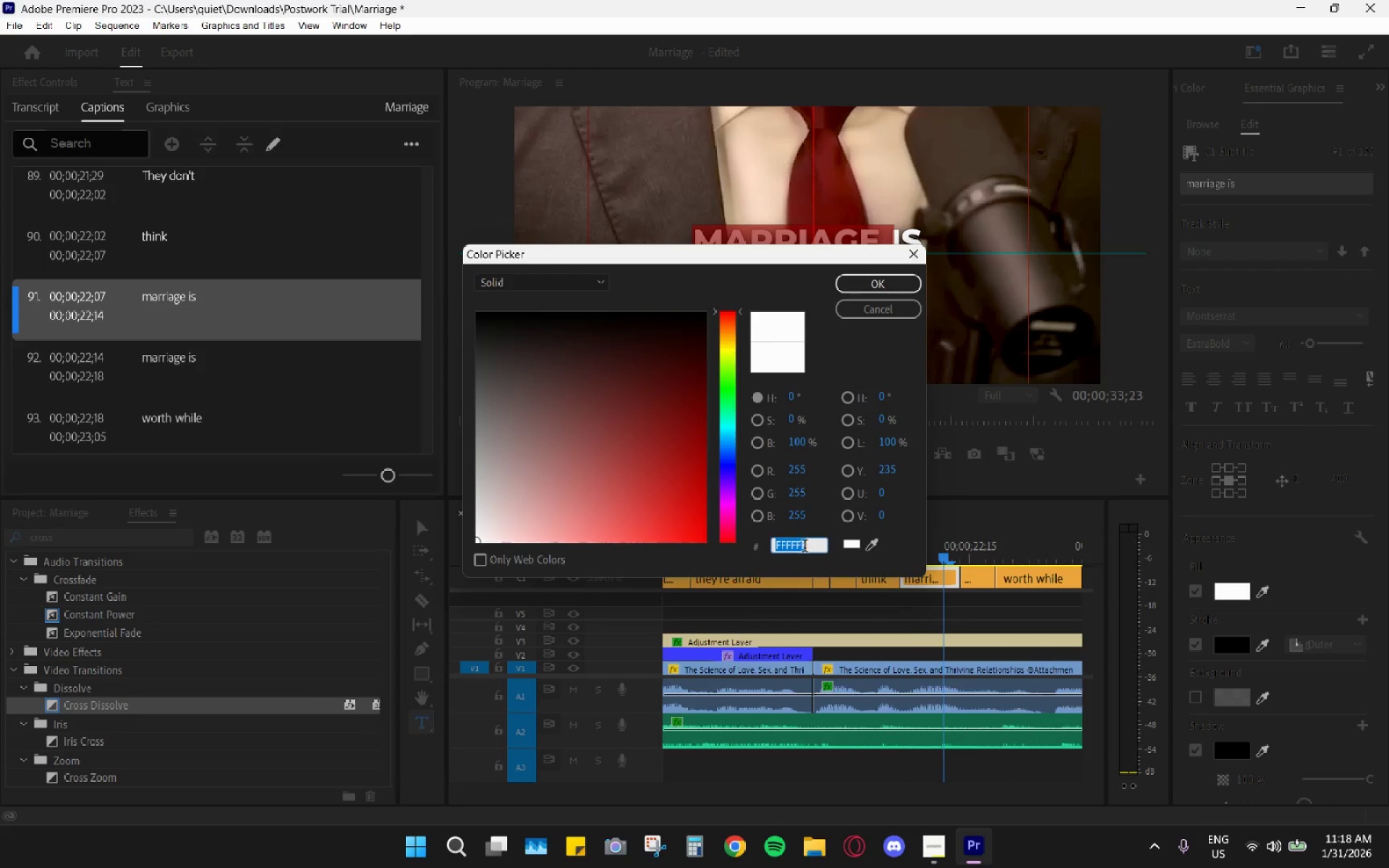 
key(Control+ControlLeft)
 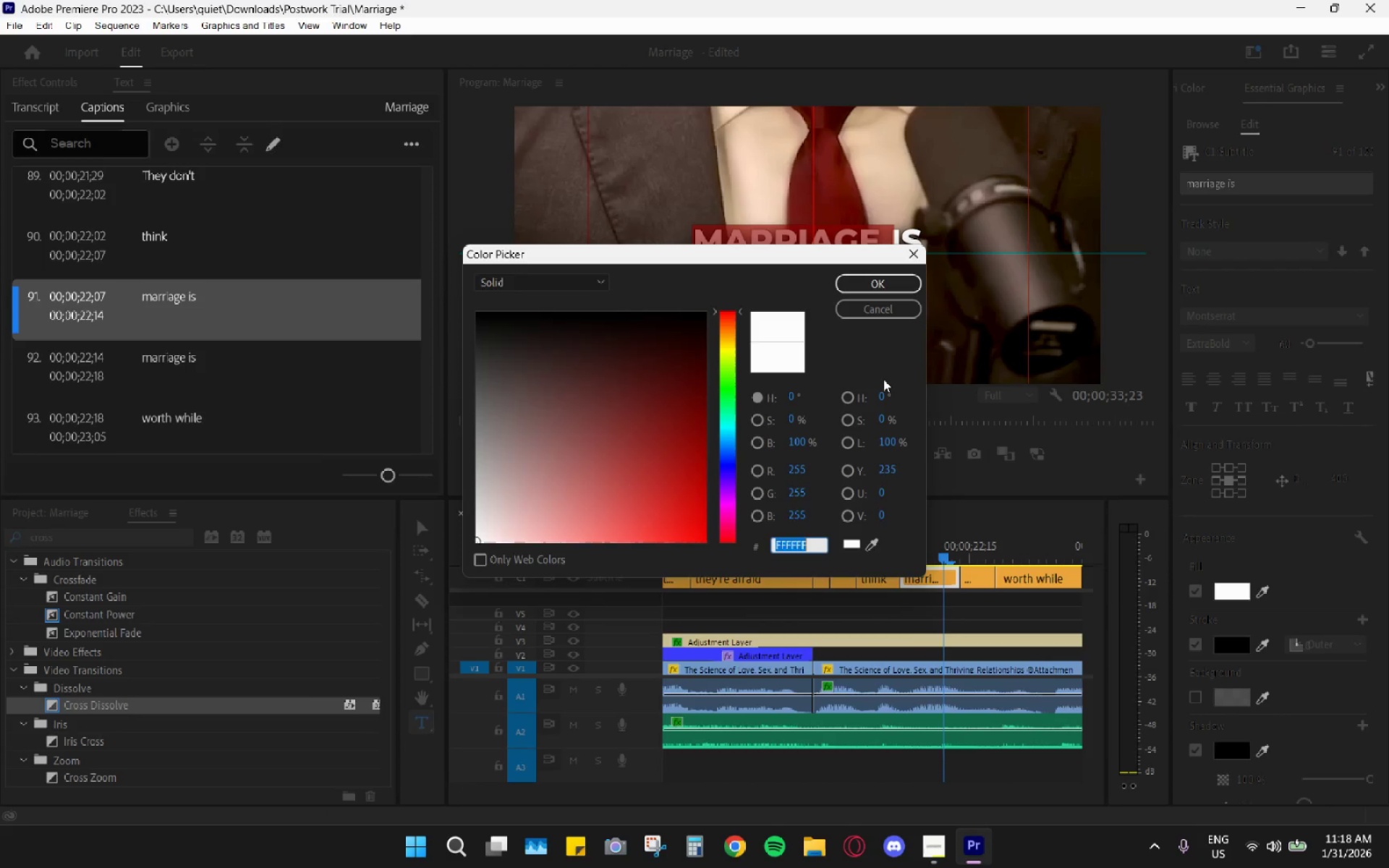 
key(Control+V)
 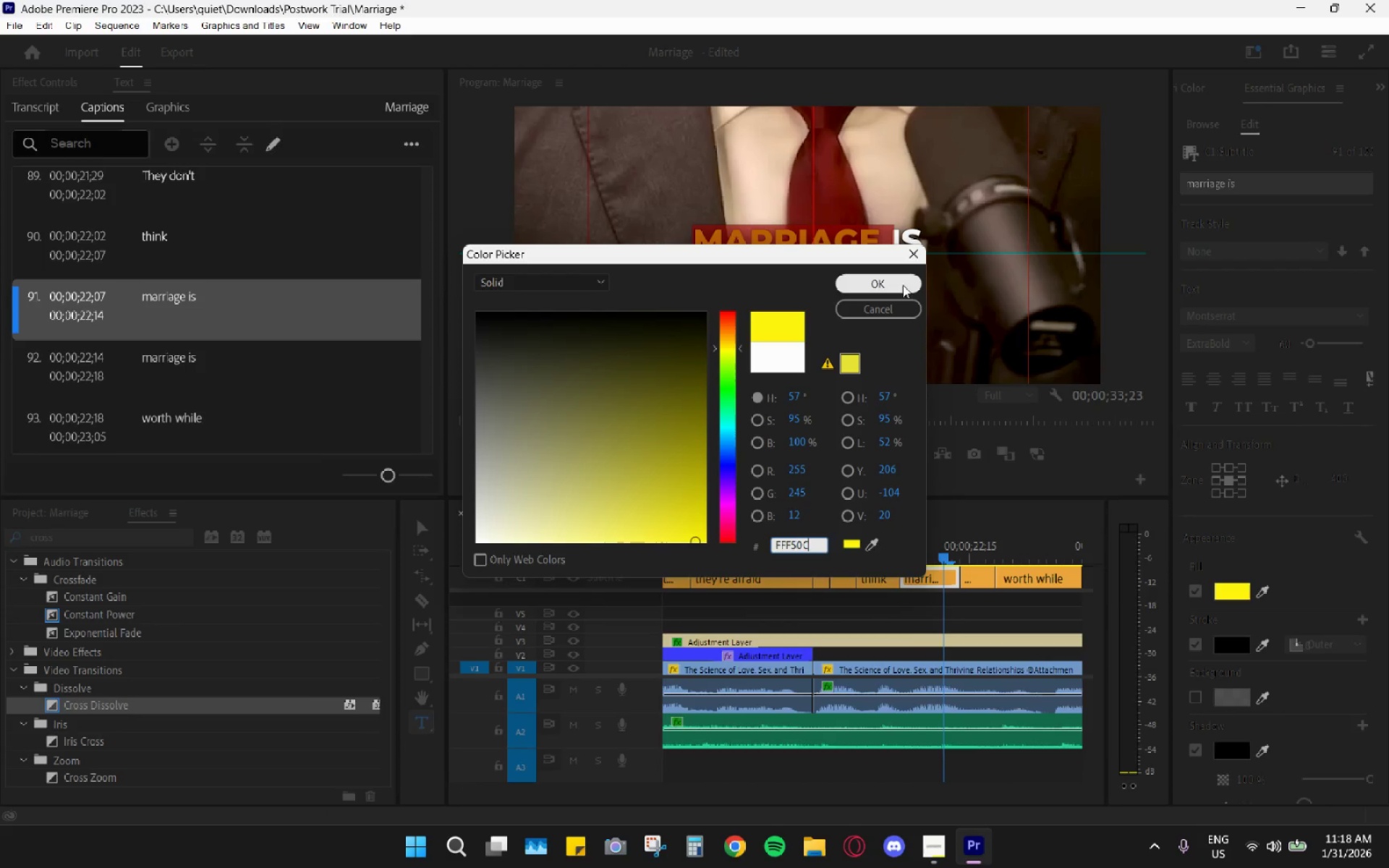 
left_click([903, 285])
 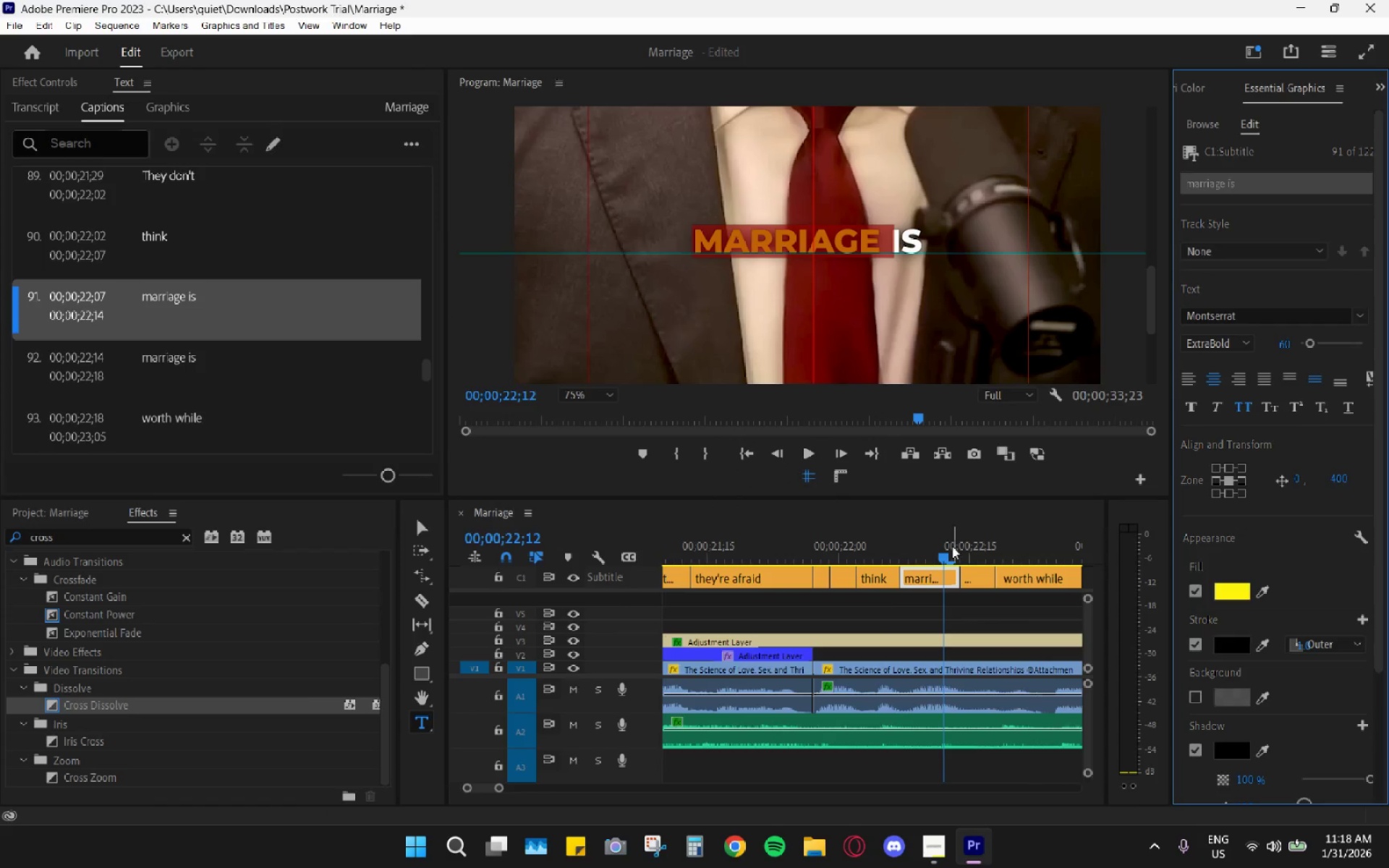 
left_click_drag(start_coordinate=[966, 545], to_coordinate=[975, 544])
 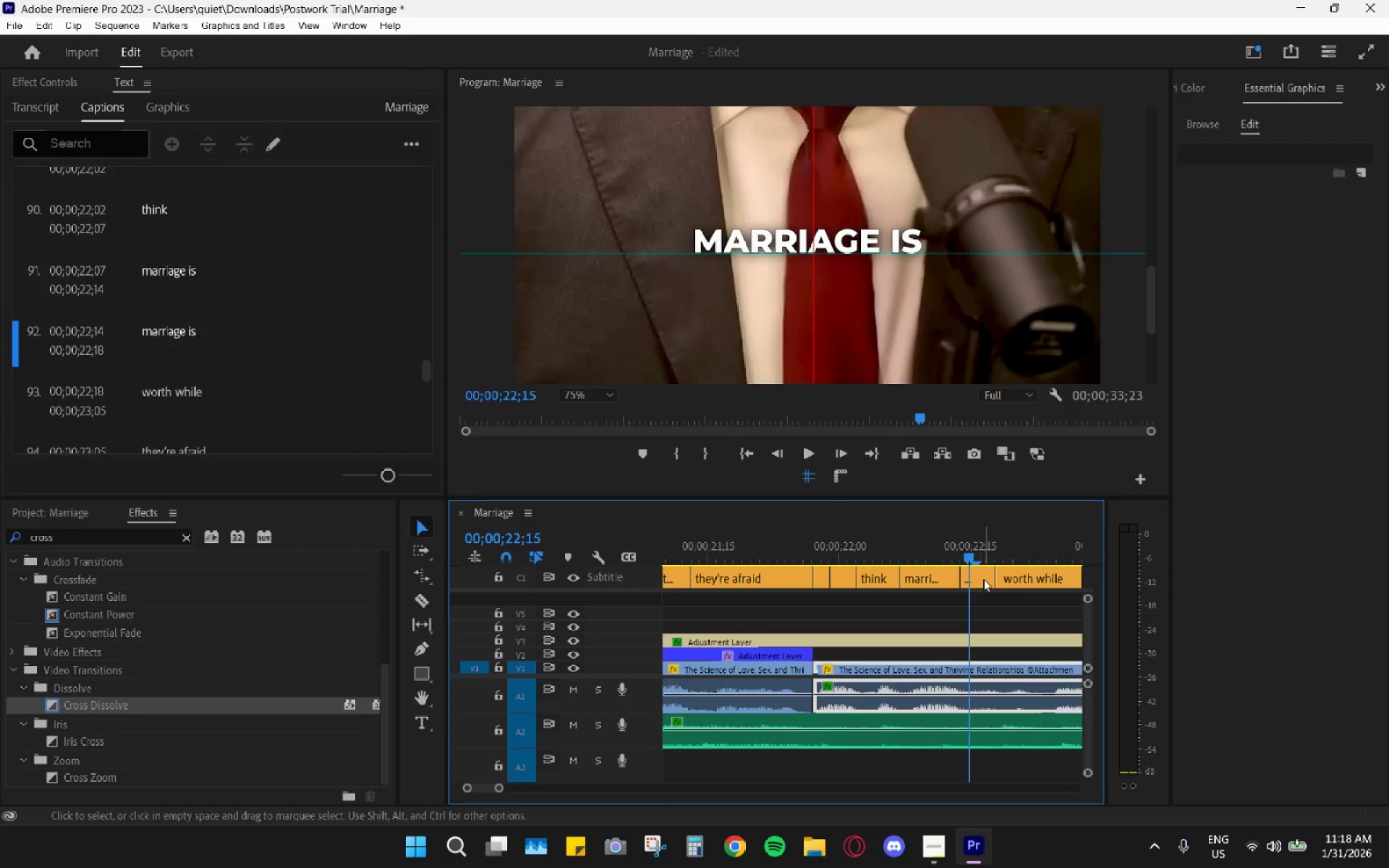 
double_click([983, 579])
 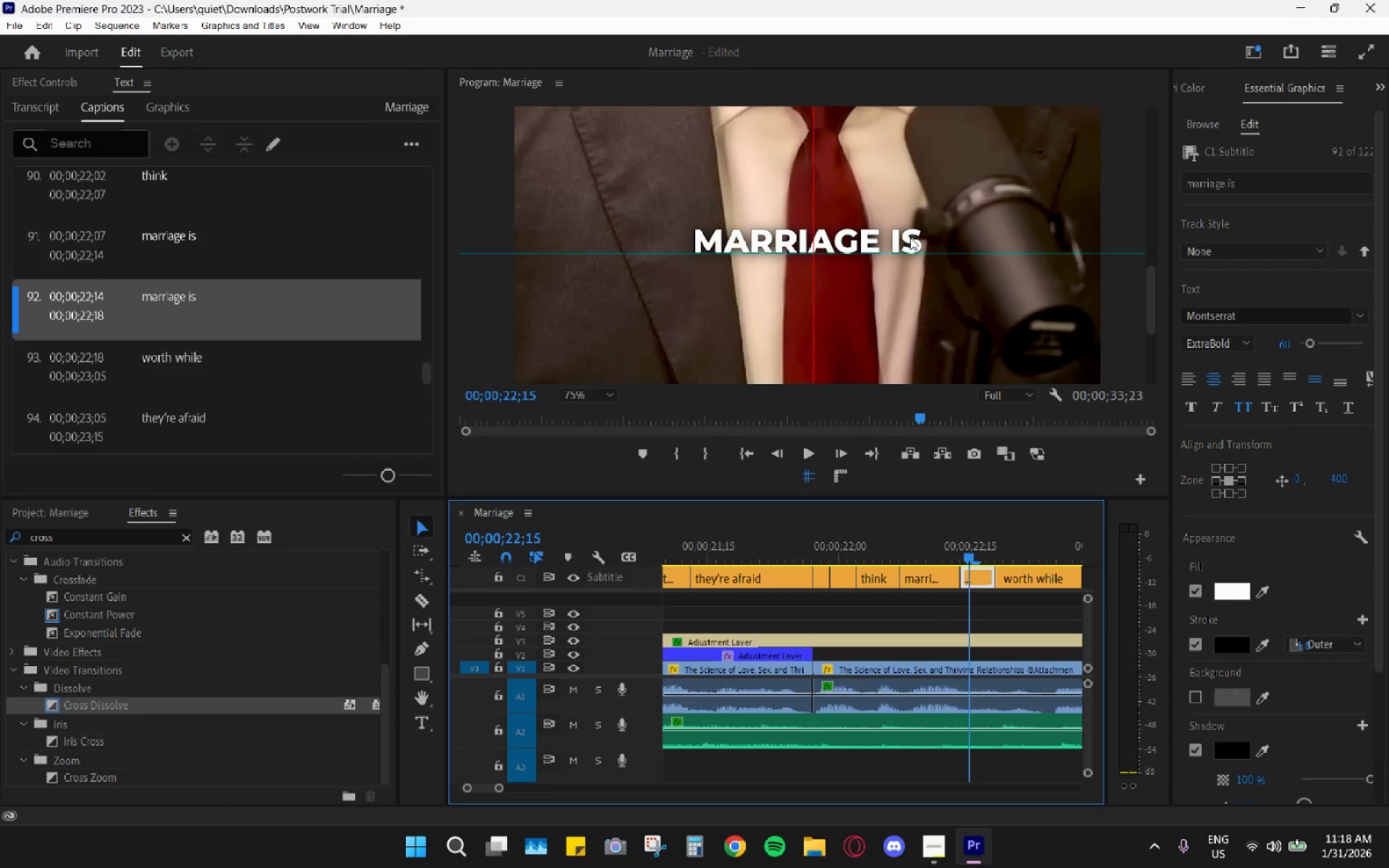 
double_click([910, 237])
 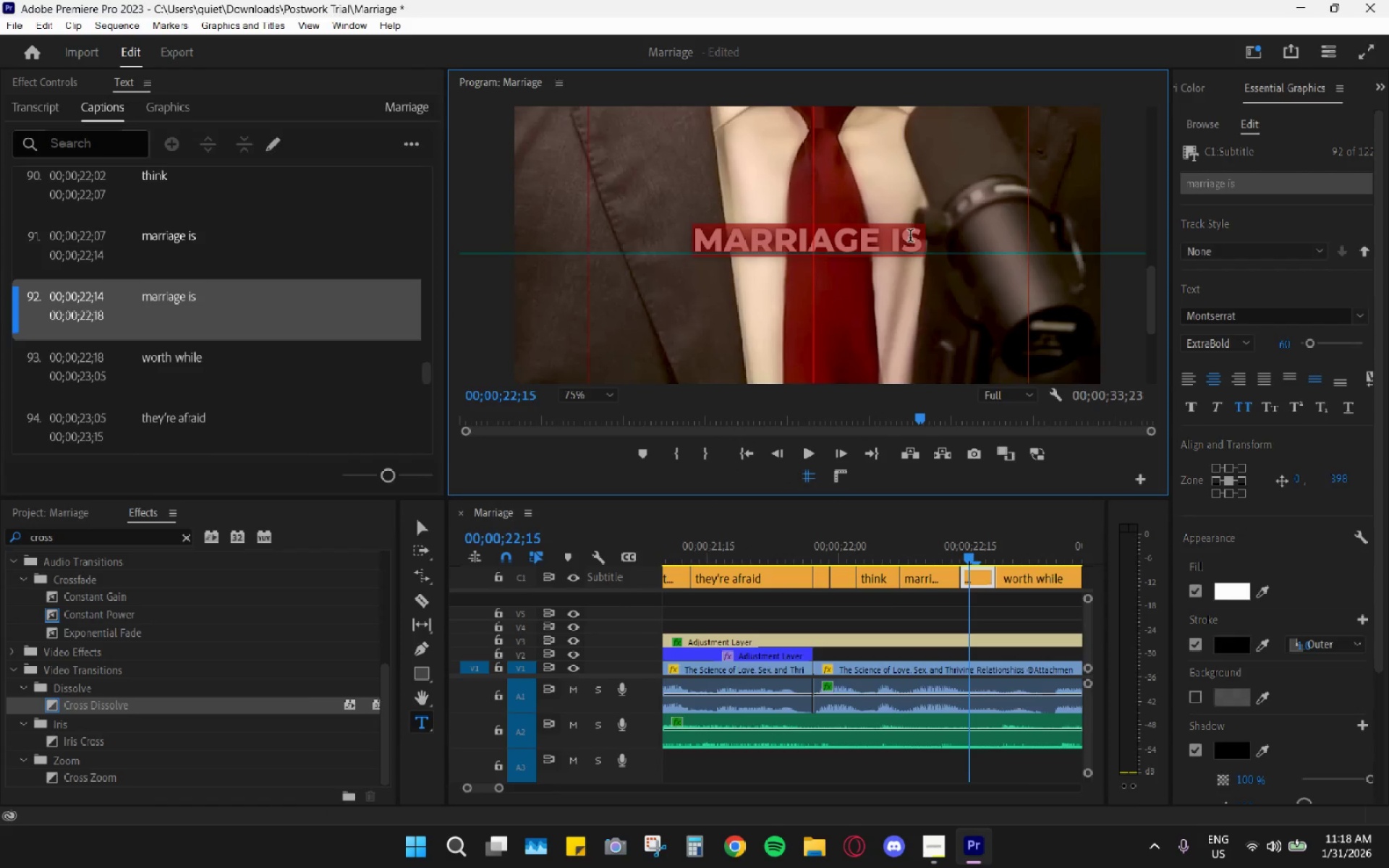 
key(Control+ControlLeft)
 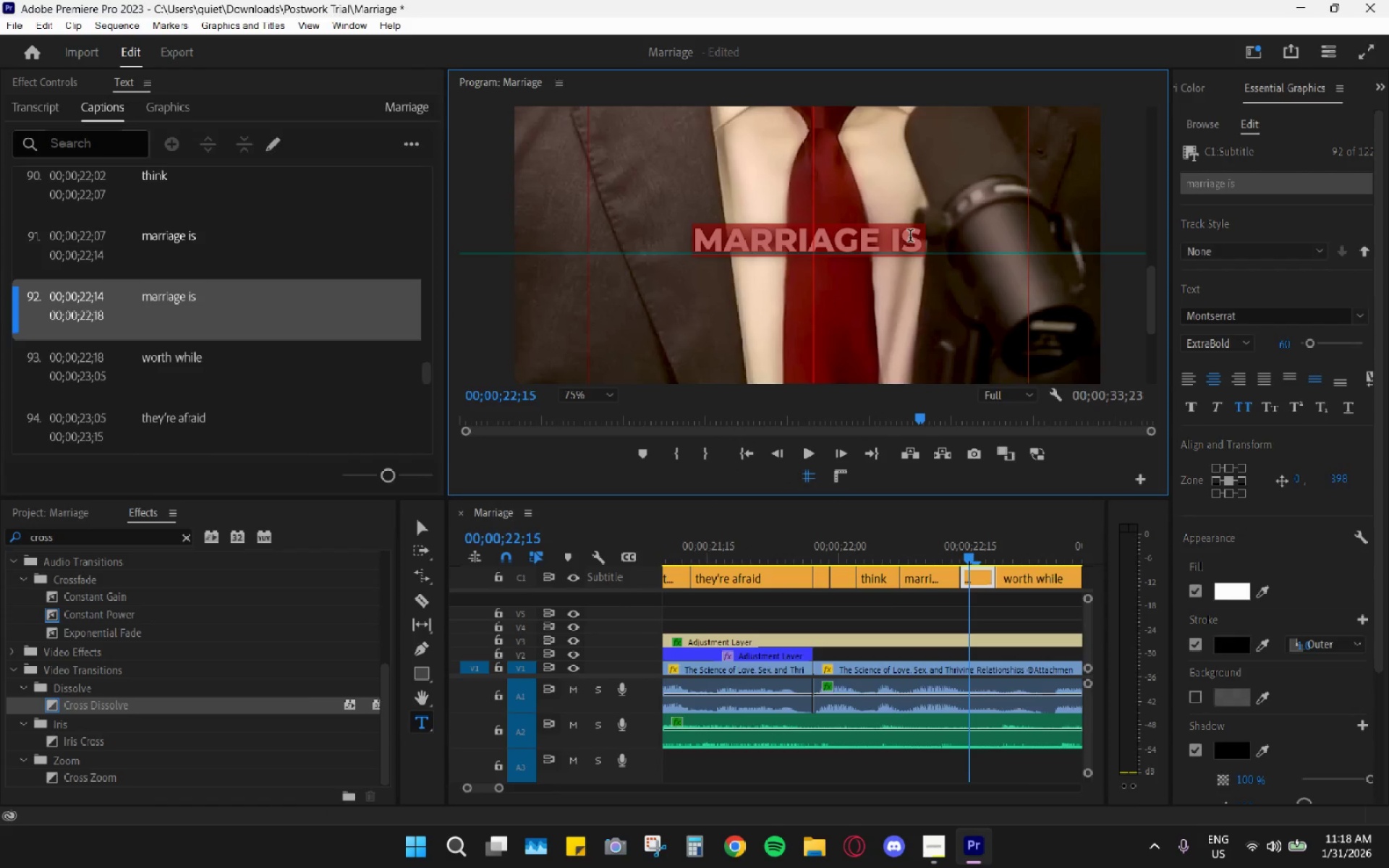 
key(Control+Z)
 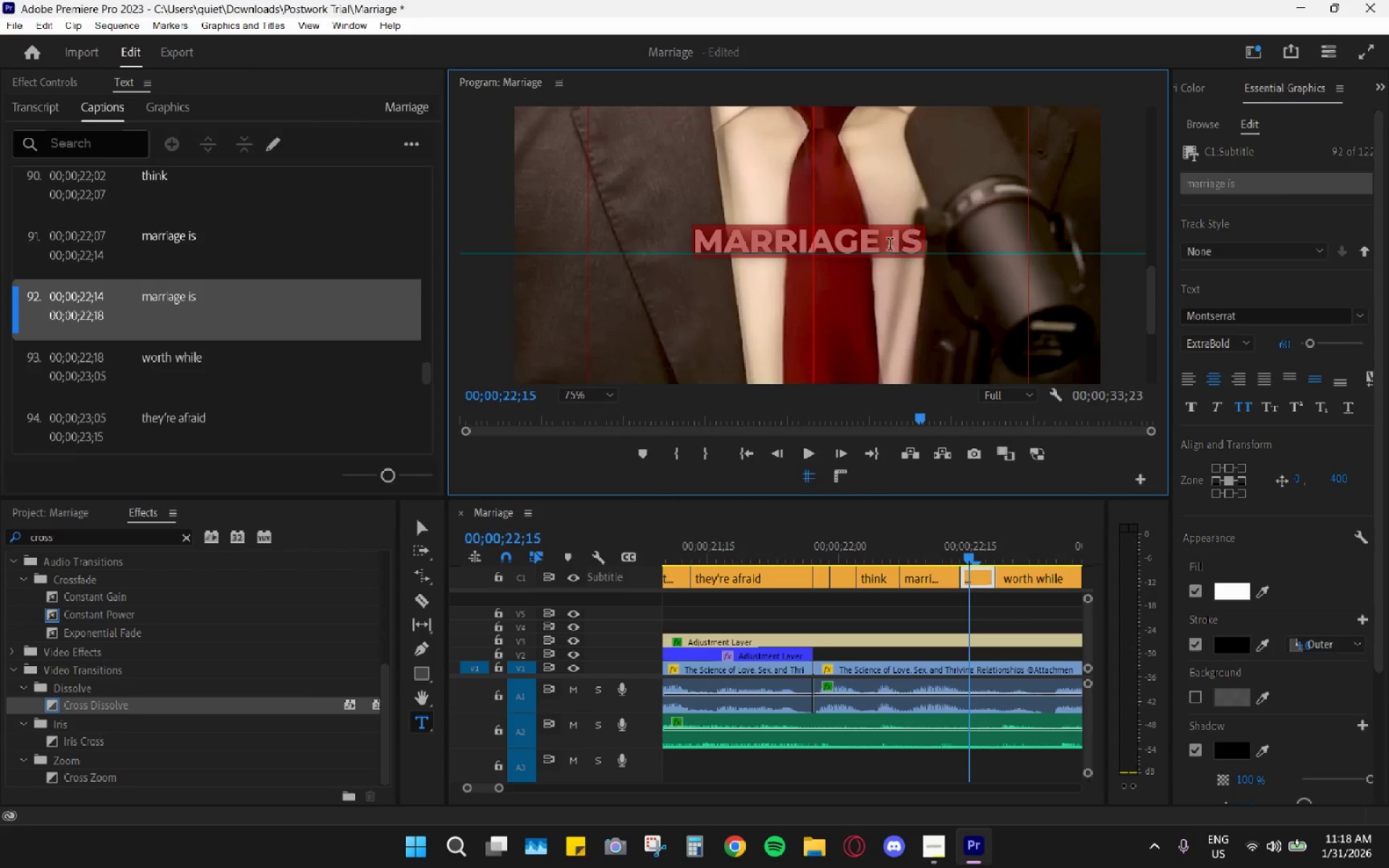 
left_click([886, 248])
 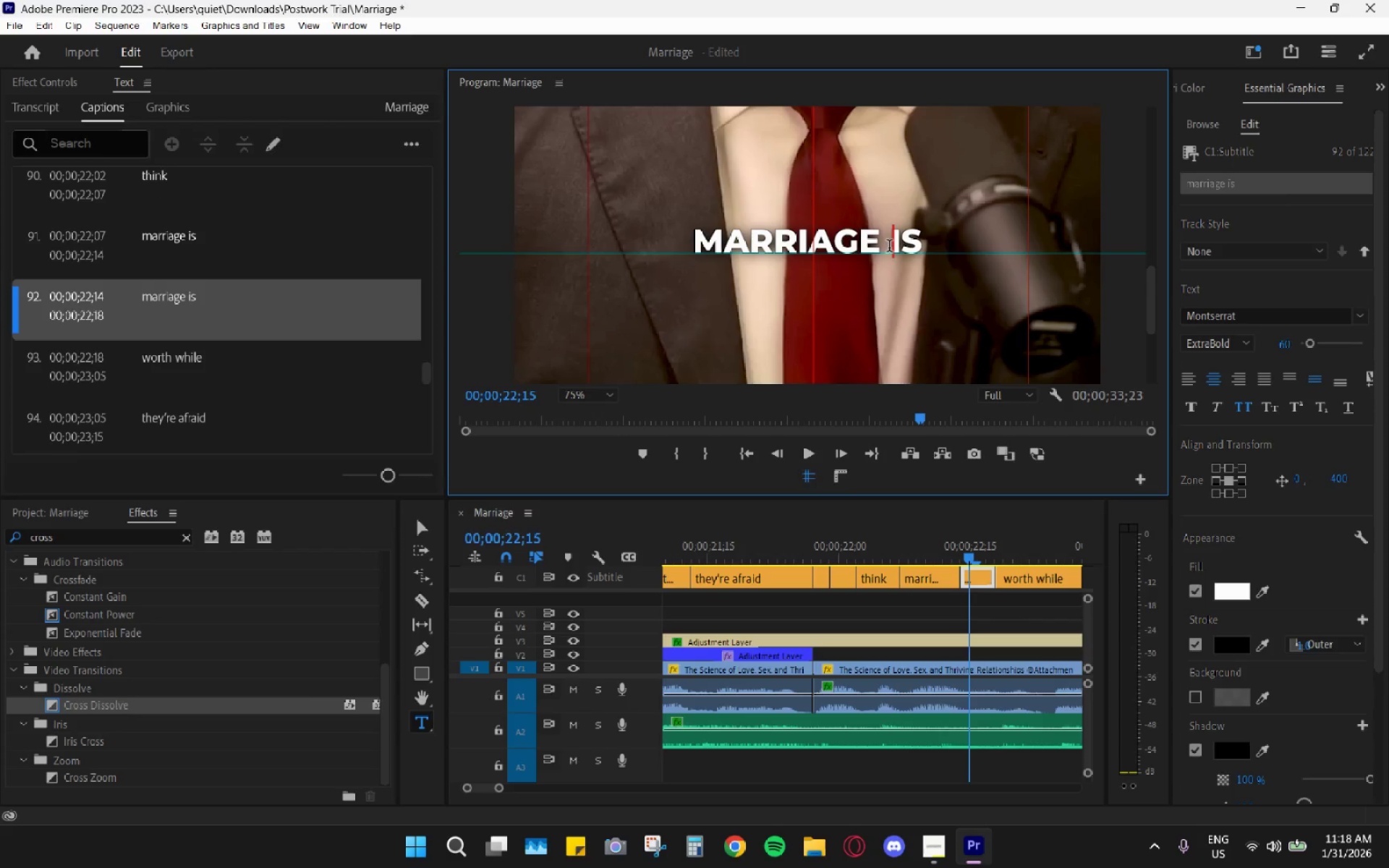 
left_click_drag(start_coordinate=[891, 246], to_coordinate=[958, 242])
 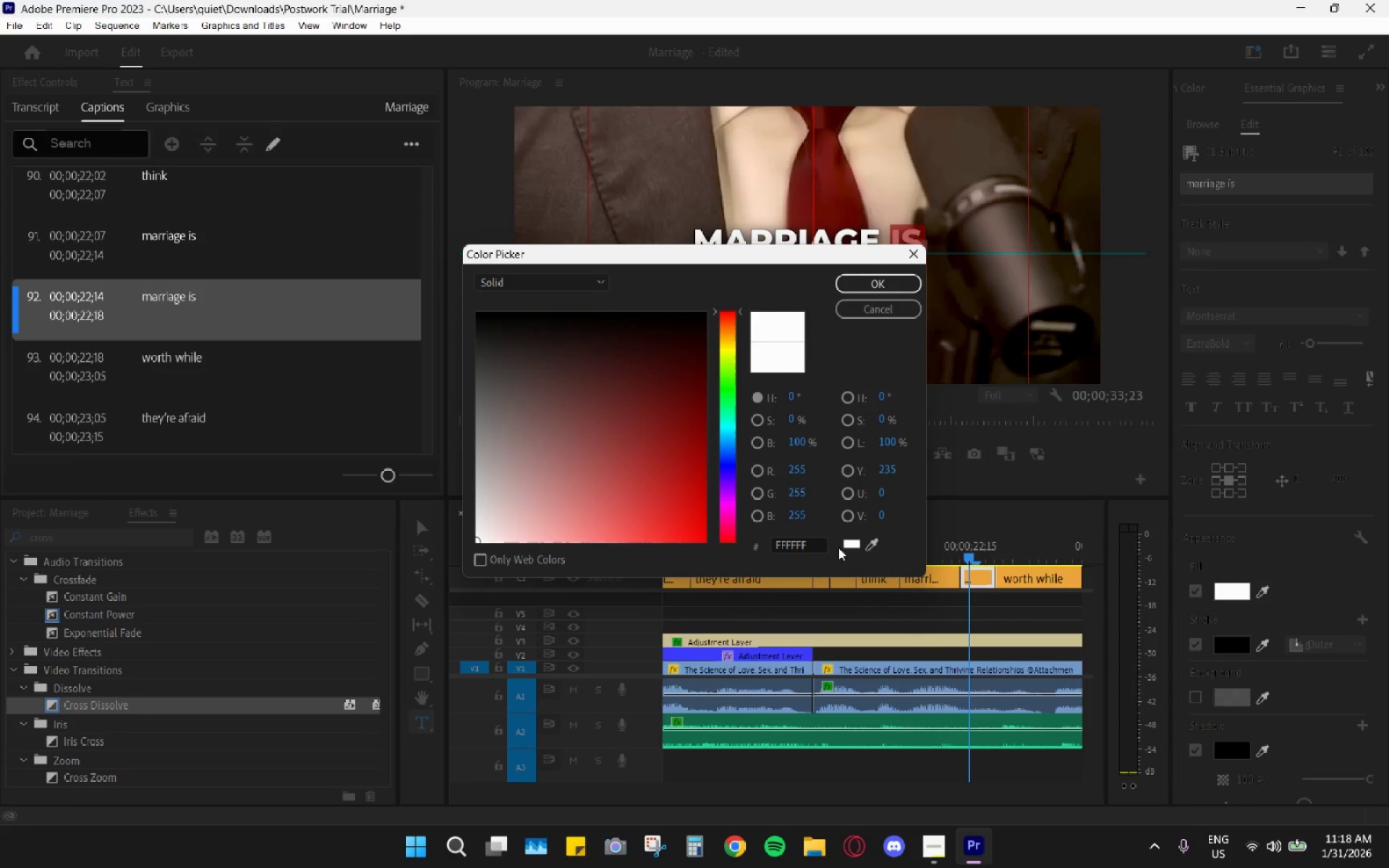 
double_click([802, 544])
 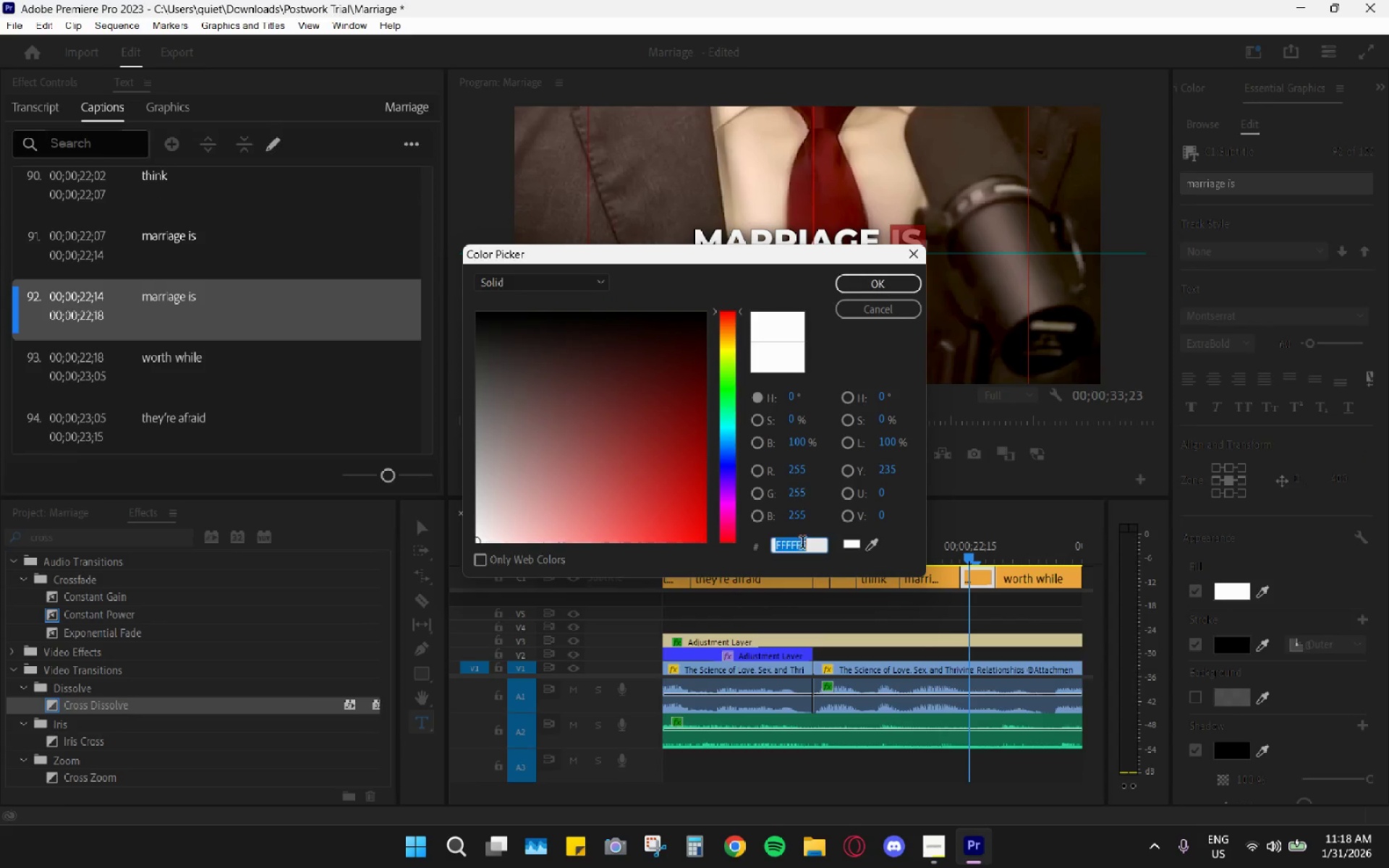 
key(Control+ControlLeft)
 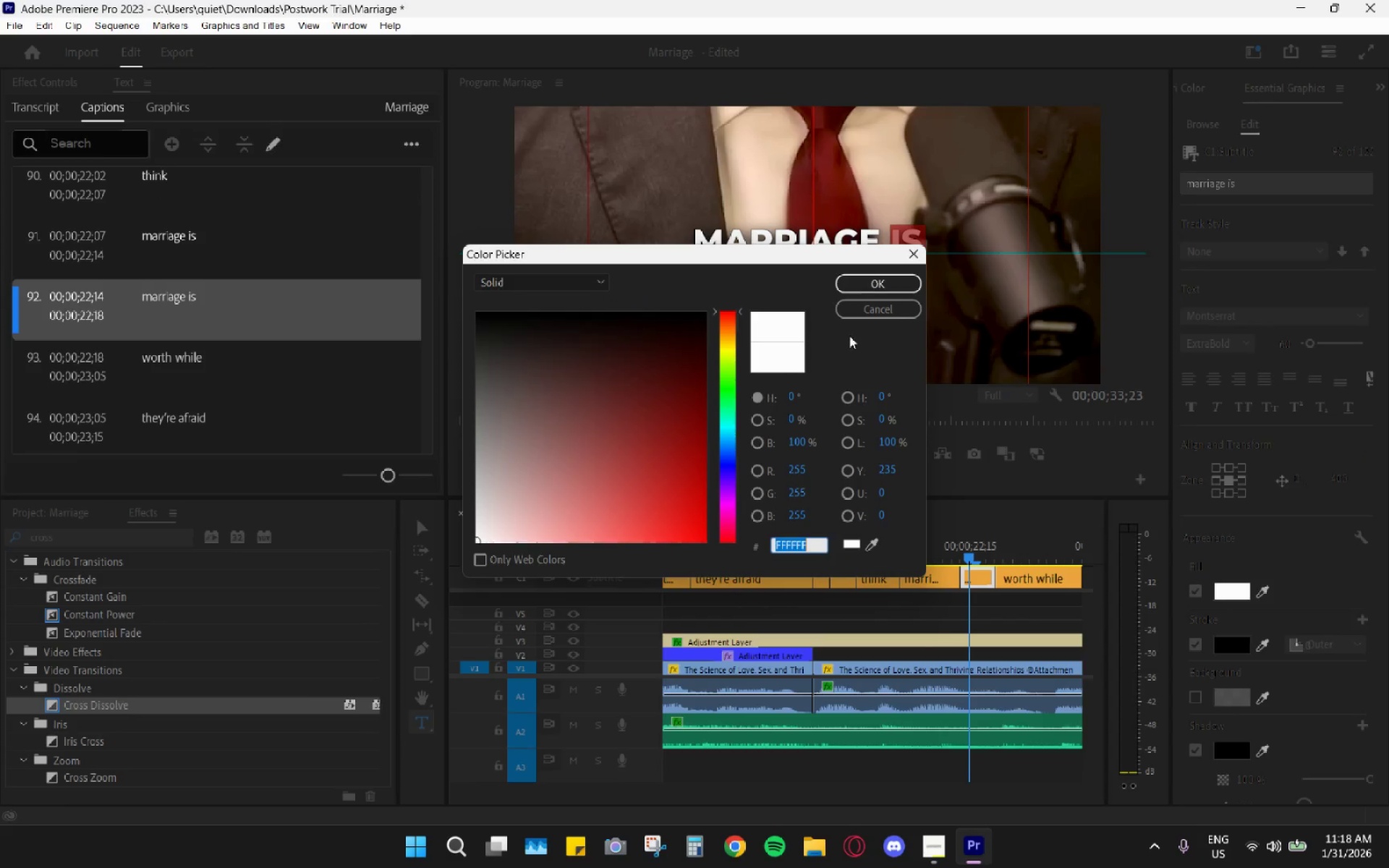 
key(Control+V)
 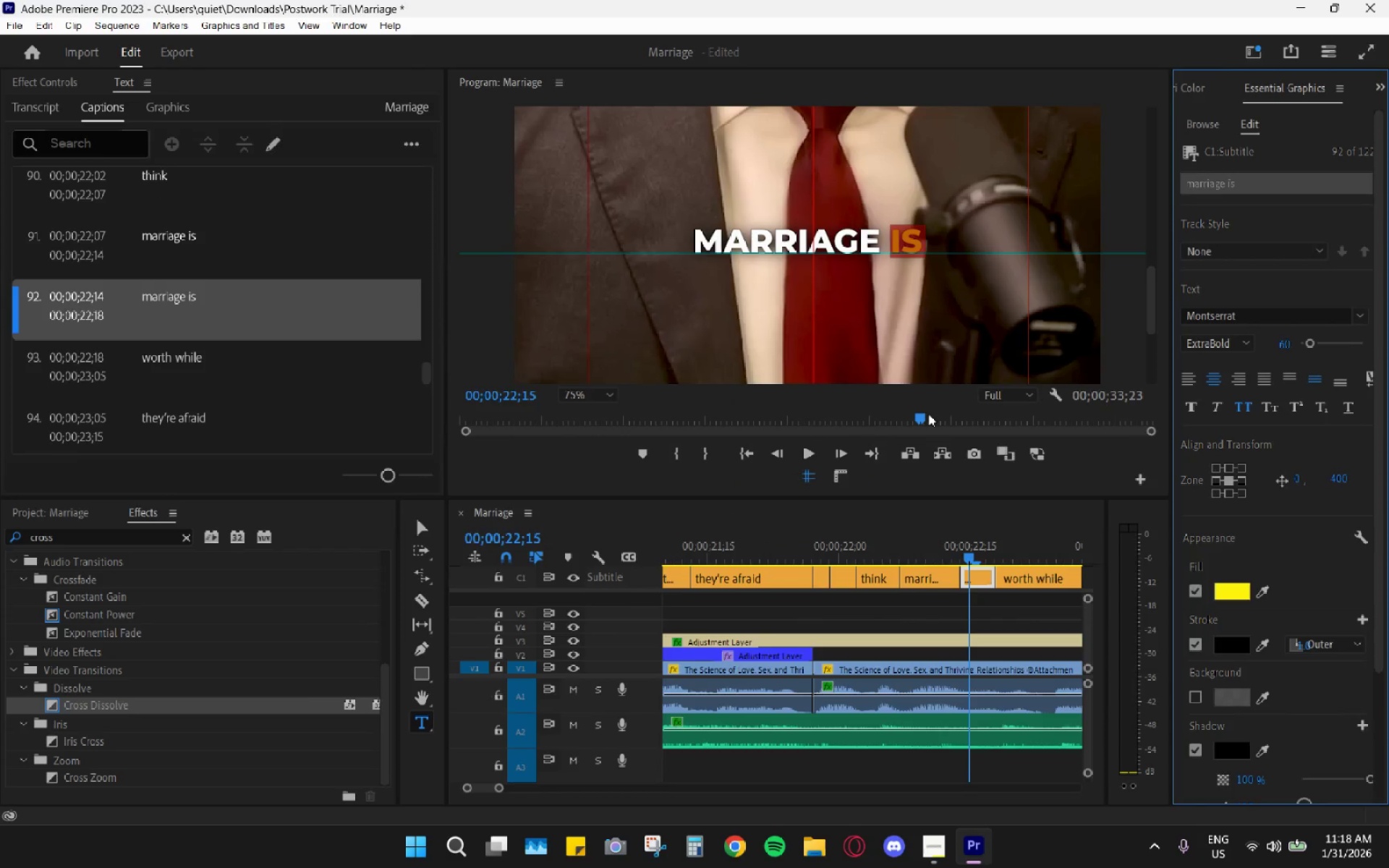 
key(Space)
 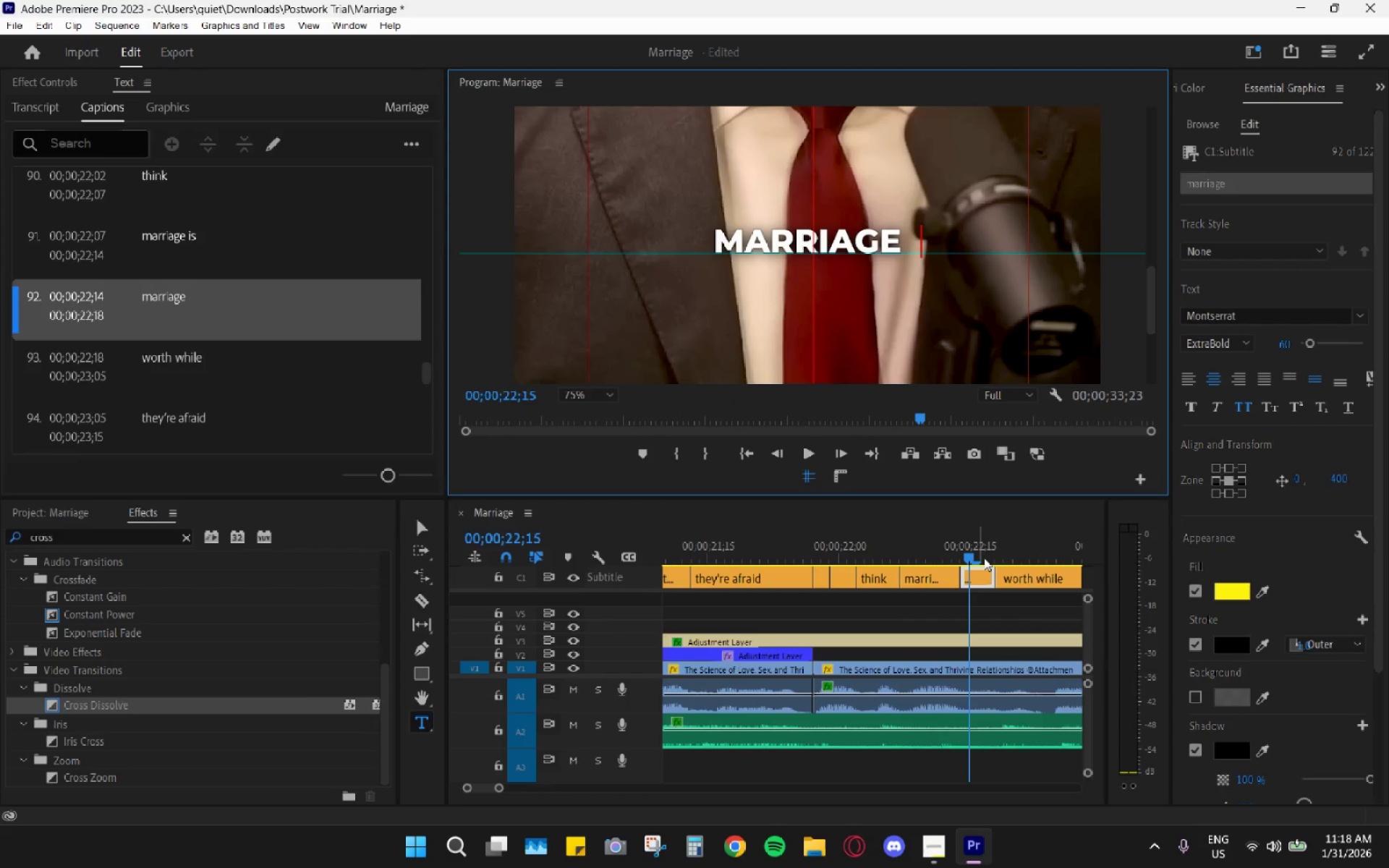 
key(Control+ControlLeft)
 